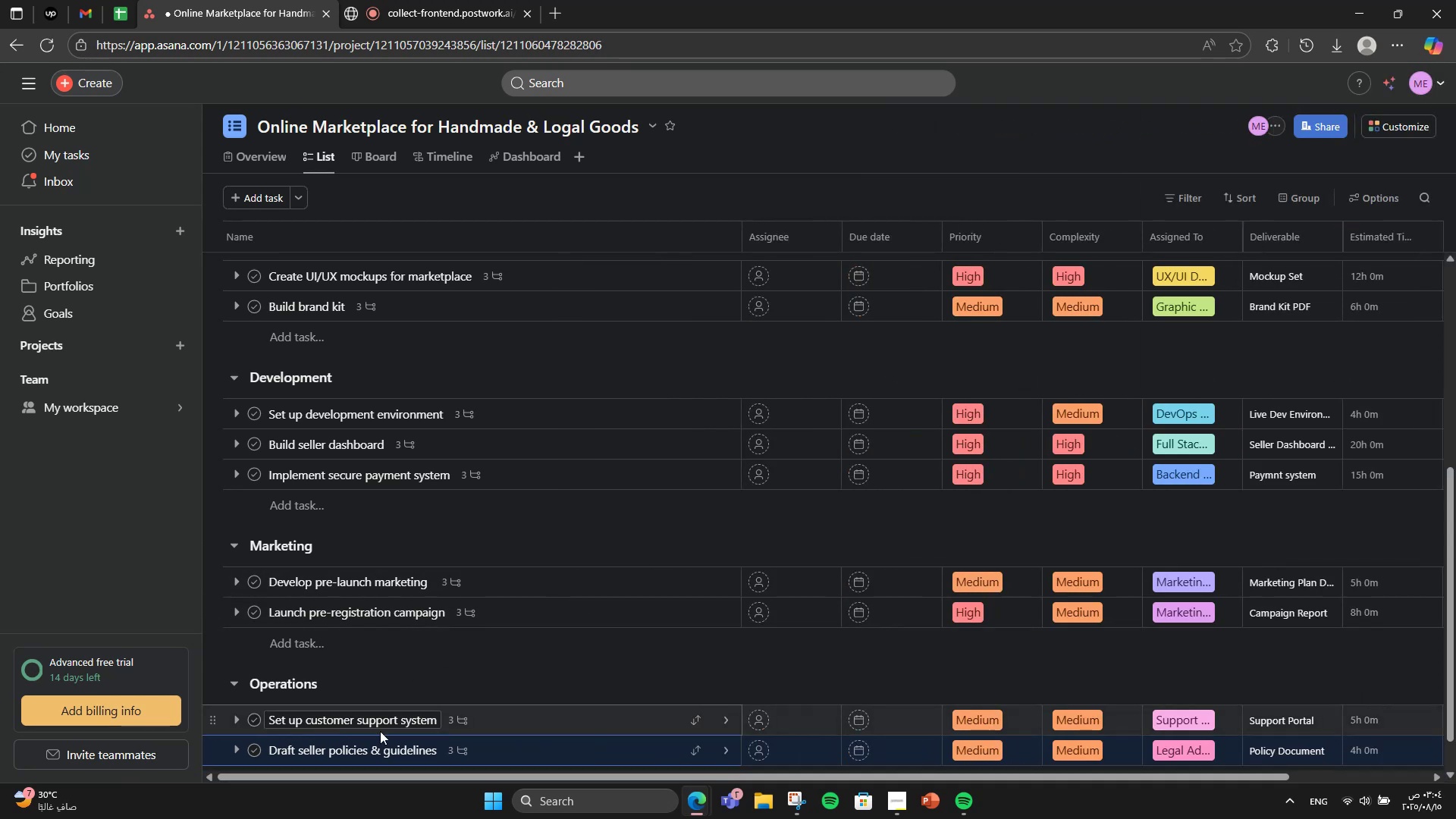 
left_click([512, 731])
 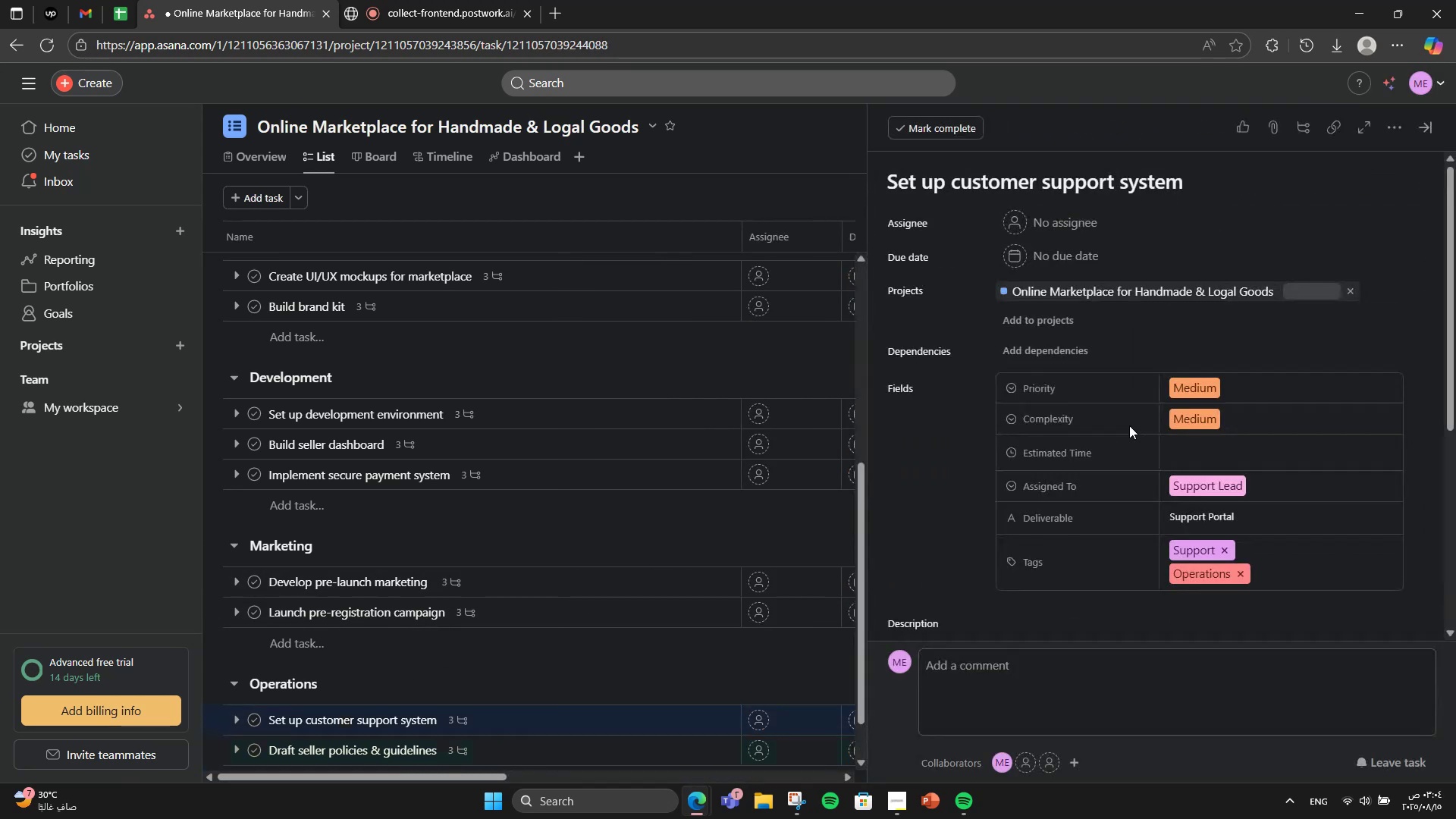 
scroll: coordinate [1129, 425], scroll_direction: down, amount: 6.0
 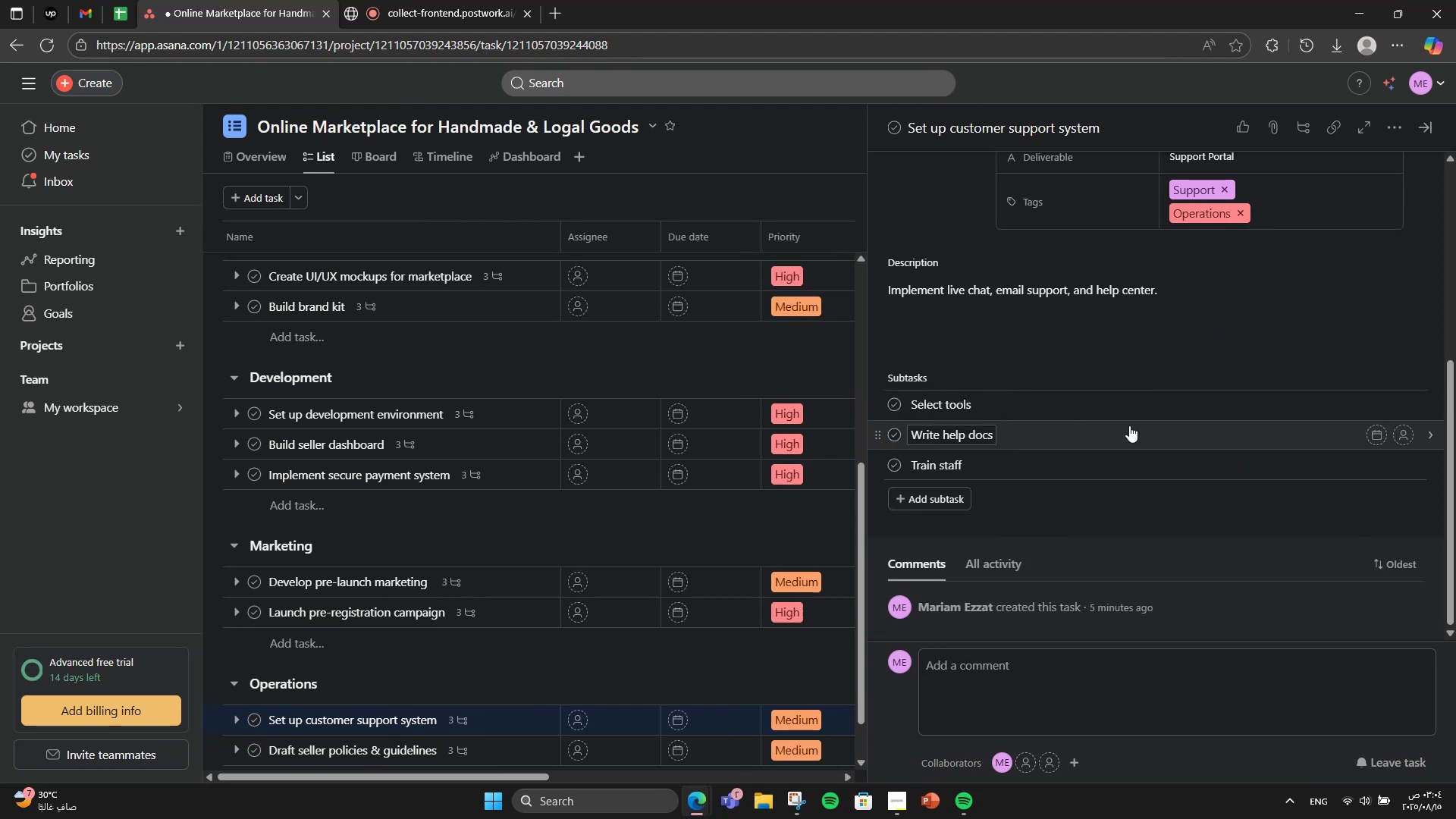 
scroll: coordinate [1129, 425], scroll_direction: up, amount: 4.0
 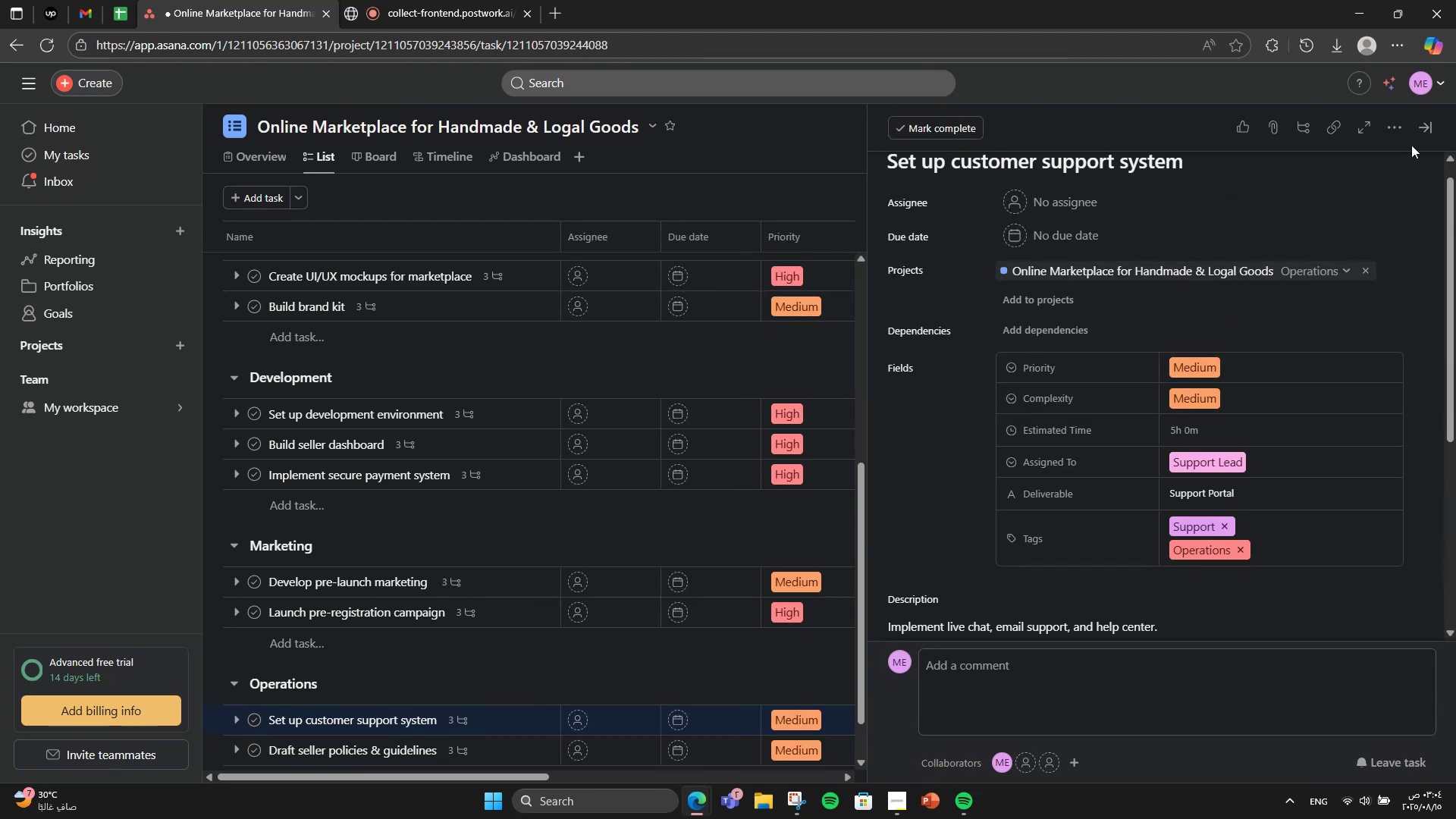 
left_click([1424, 127])
 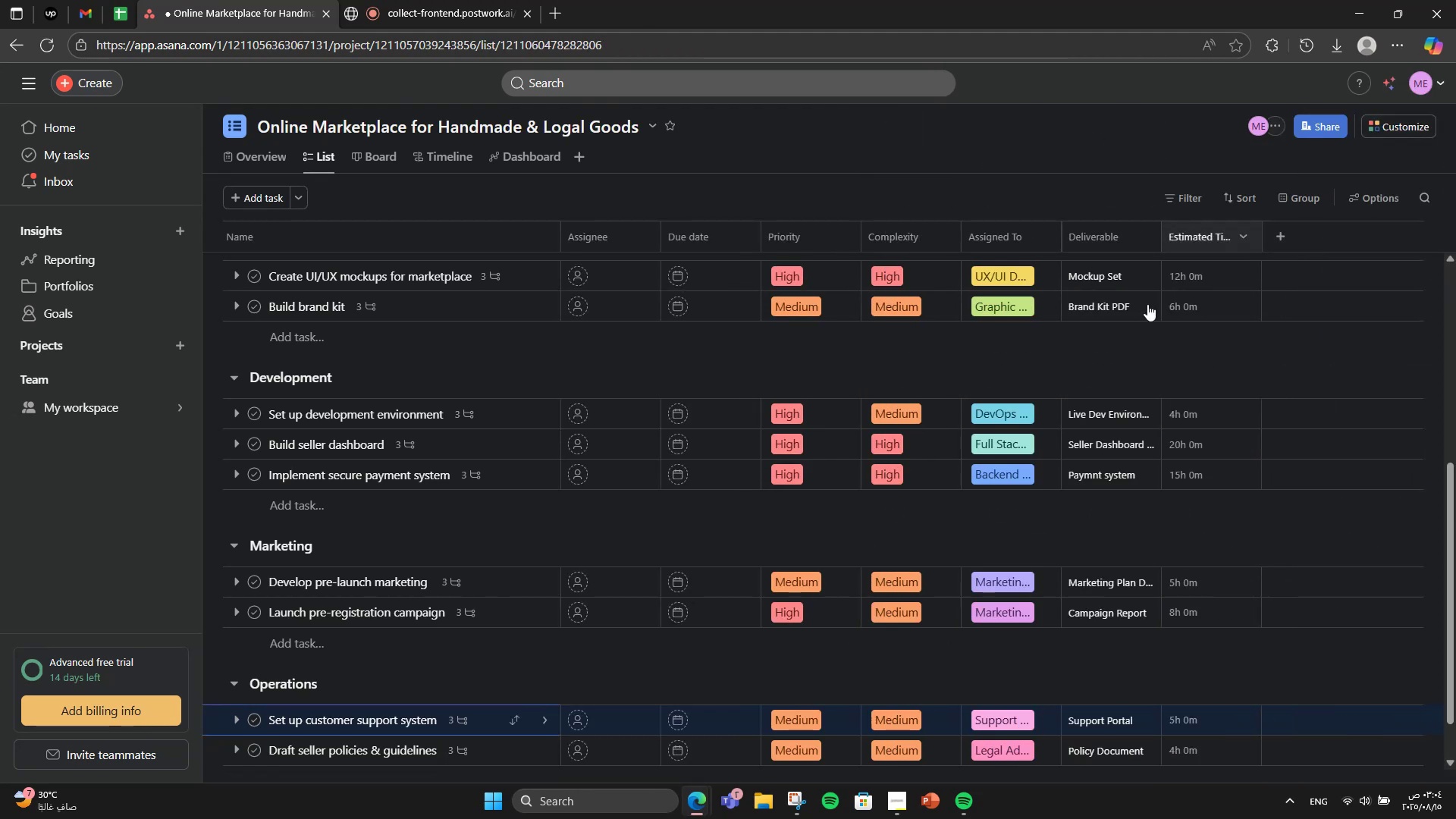 
scroll: coordinate [914, 538], scroll_direction: up, amount: 4.0
 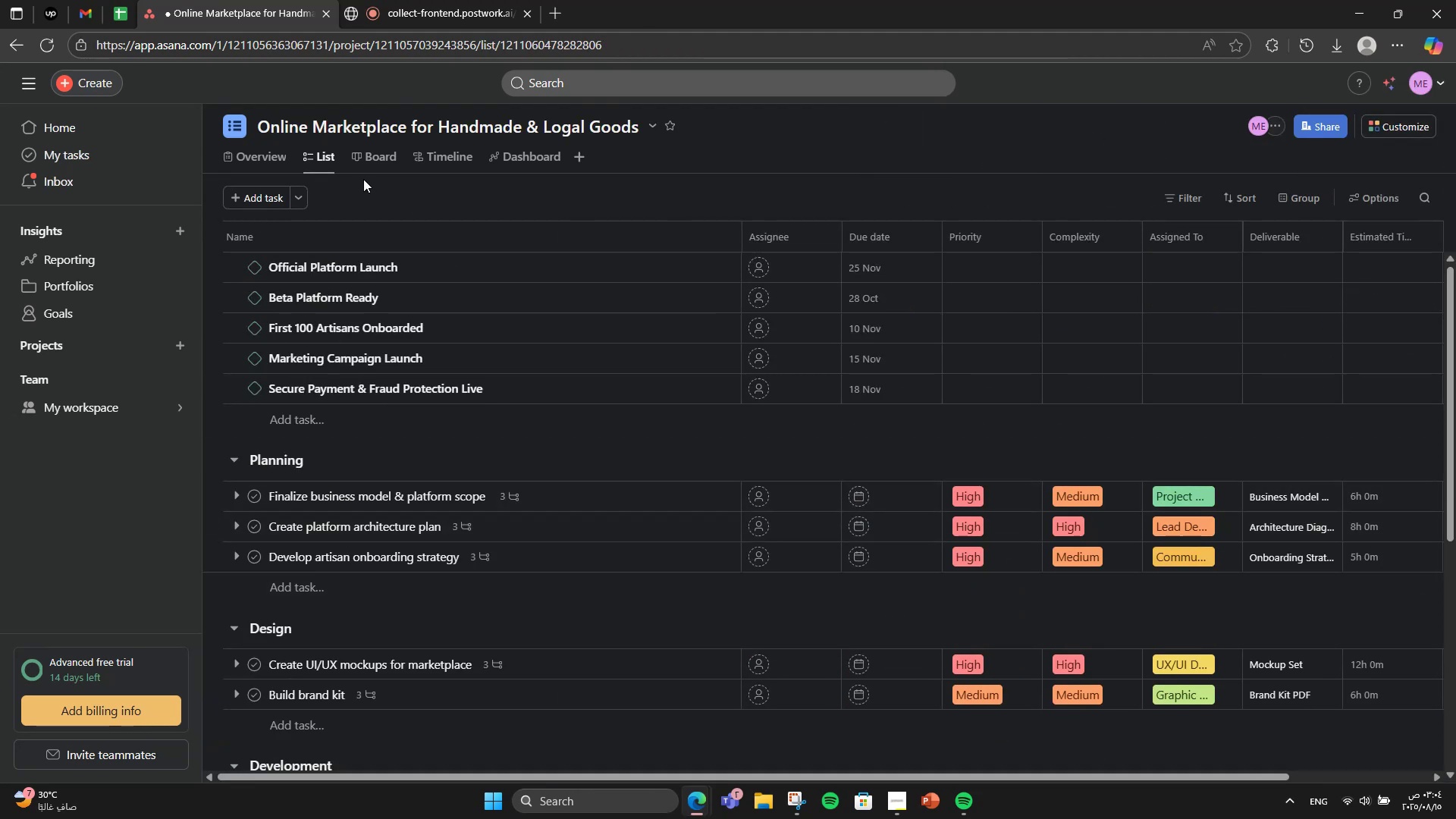 
left_click([368, 157])
 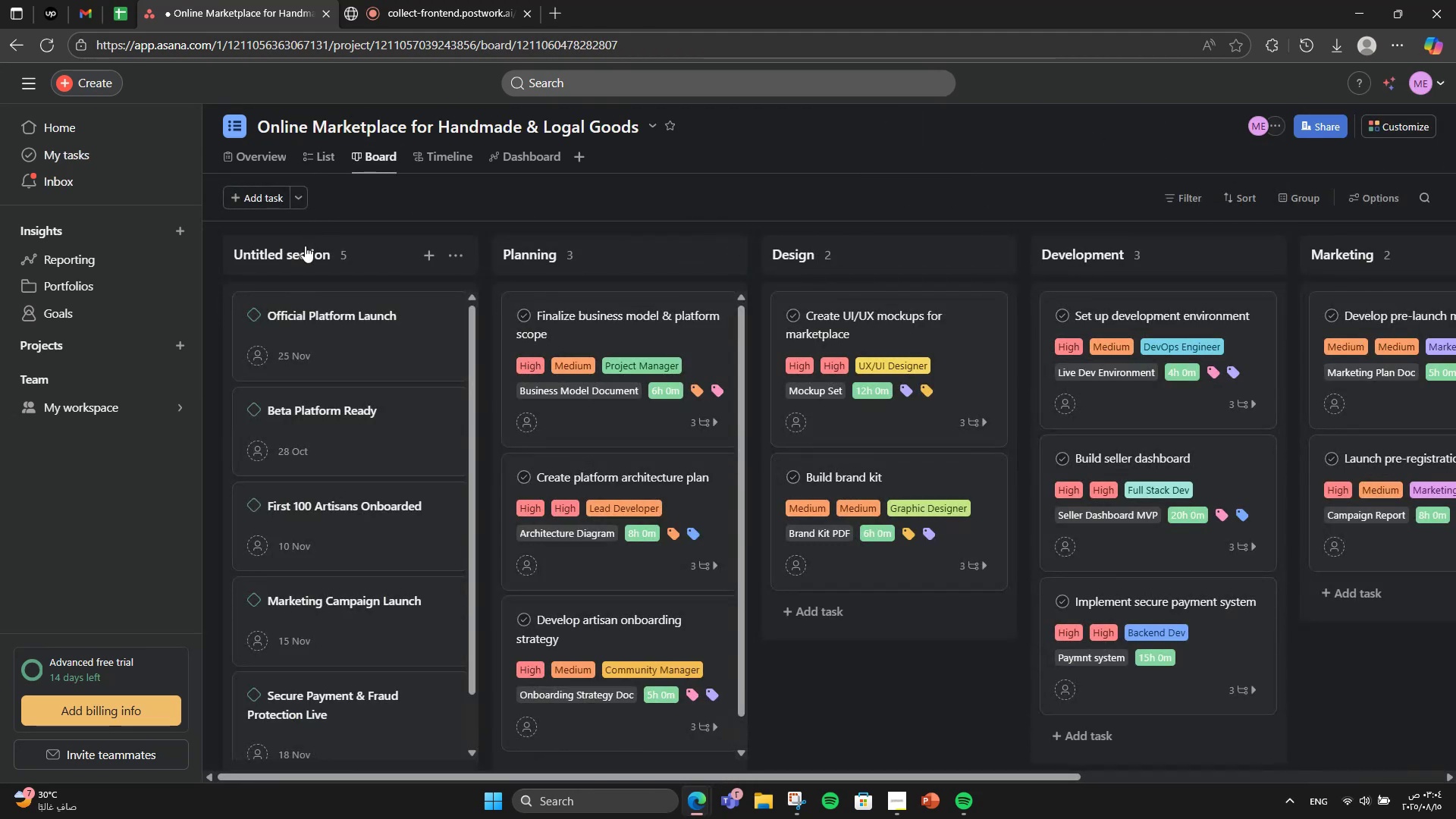 
double_click([307, 250])
 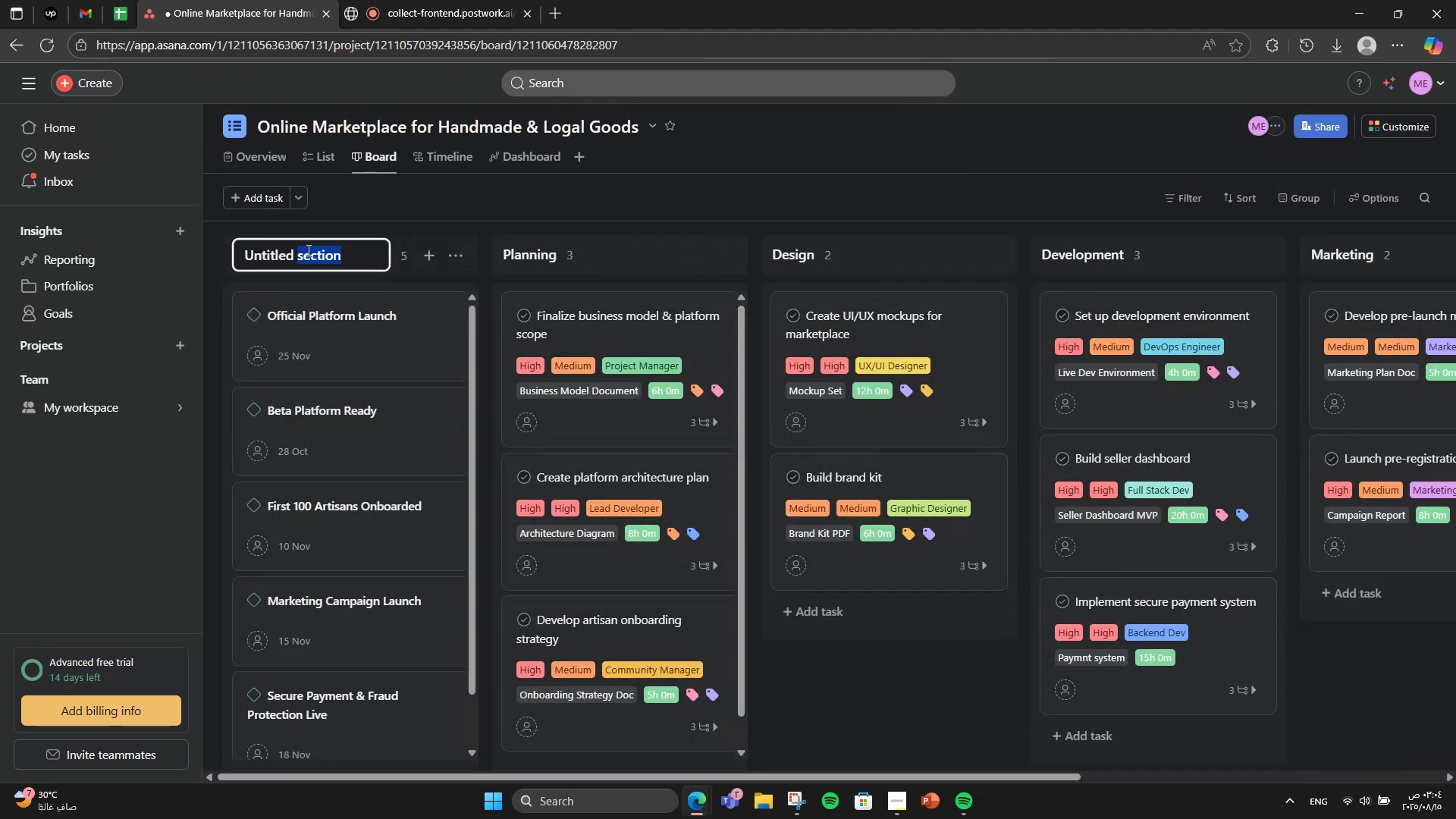 
double_click([307, 250])
 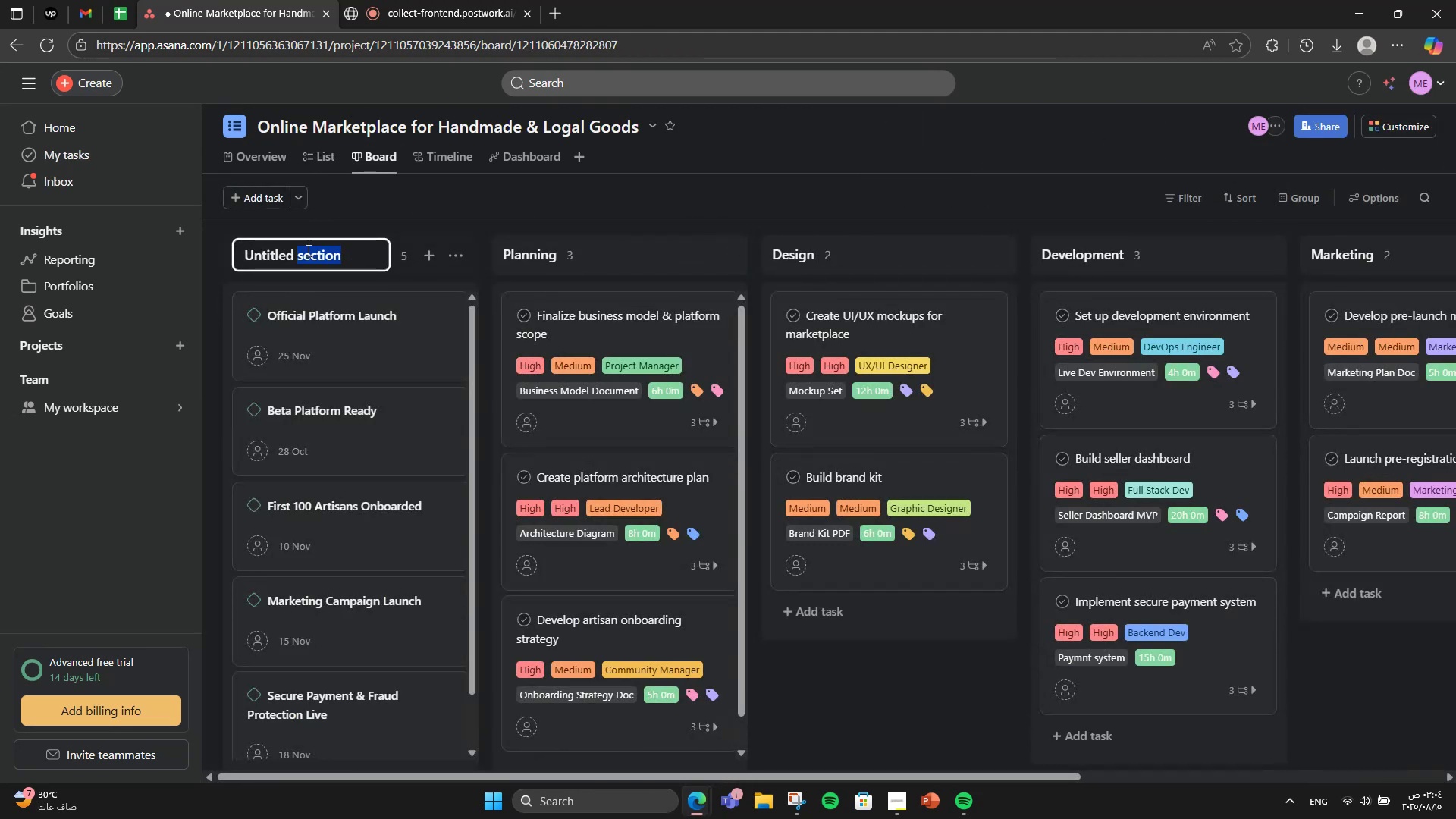 
triple_click([307, 250])
 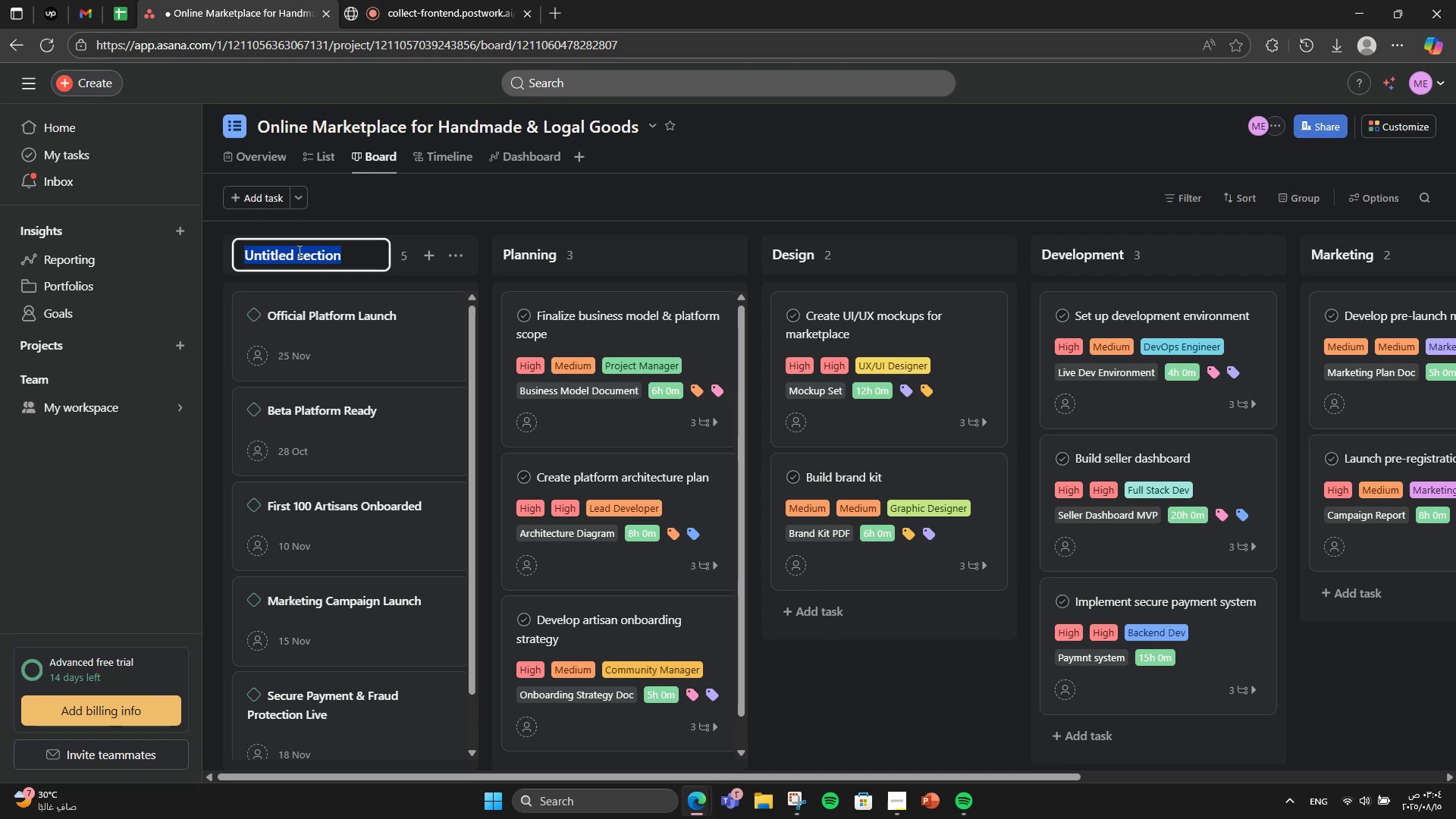 
type(Milestones)
 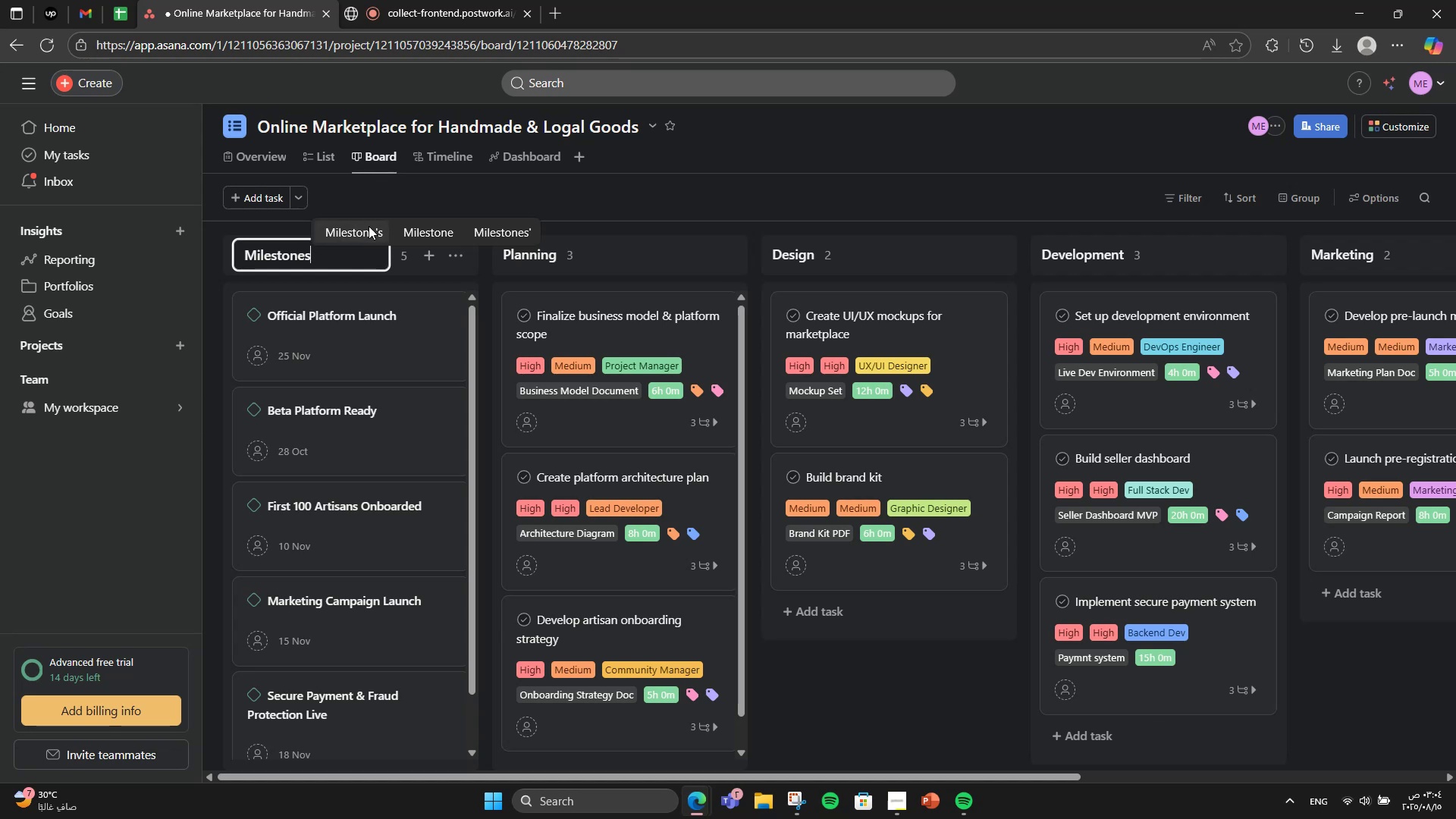 
left_click([580, 201])
 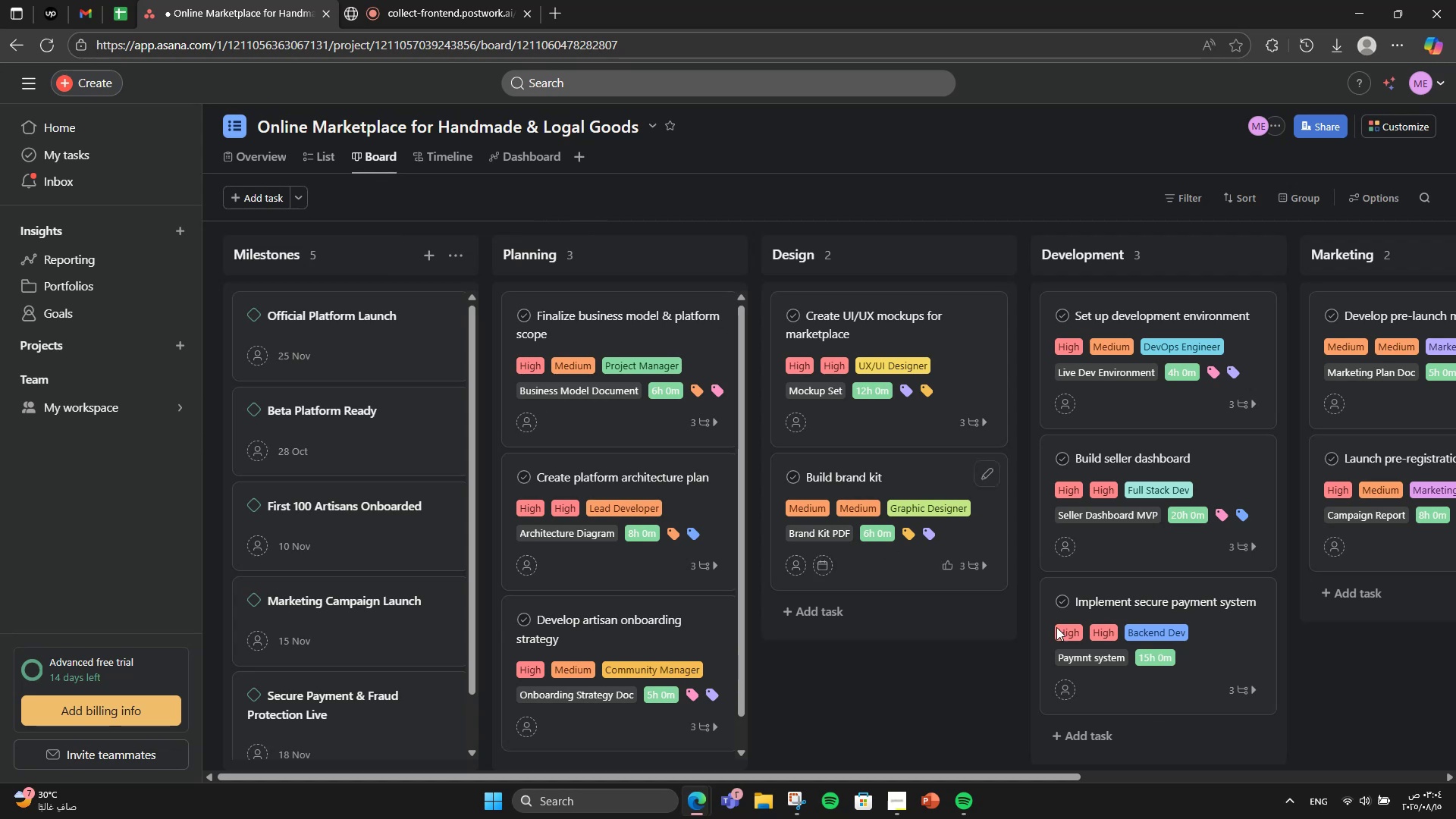 
scroll: coordinate [834, 710], scroll_direction: down, amount: 2.0
 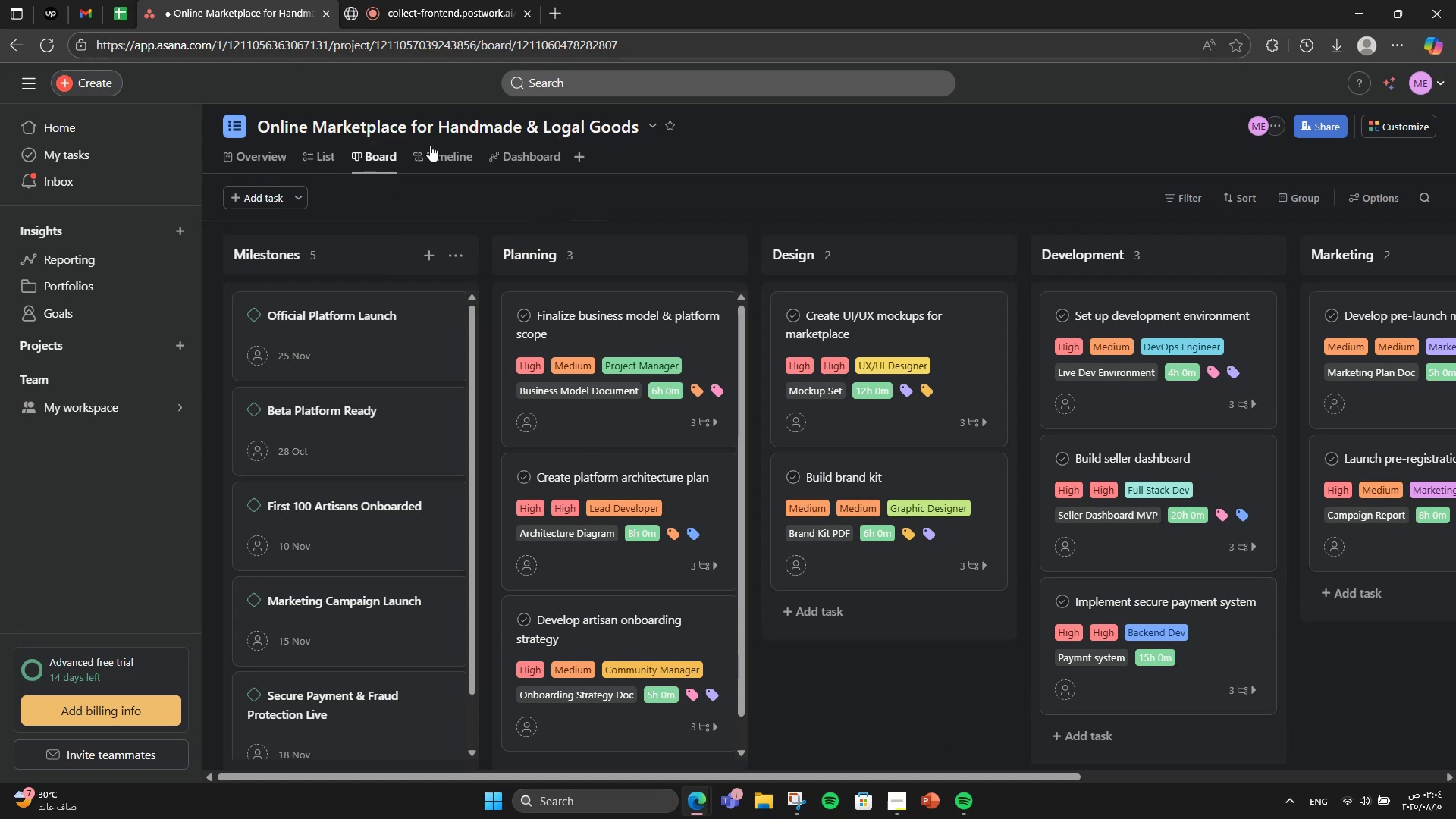 
left_click([442, 151])
 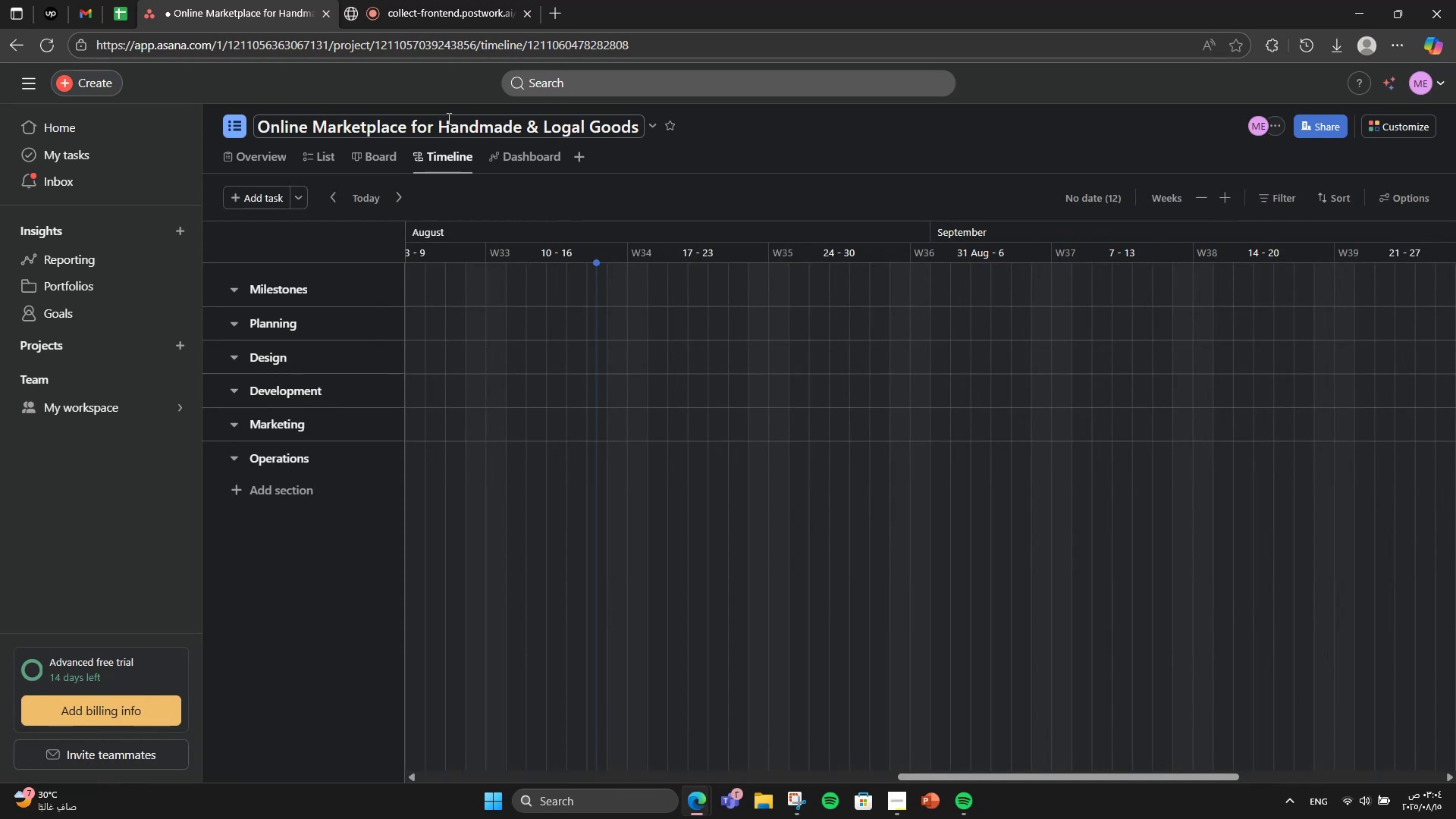 
wait(10.18)
 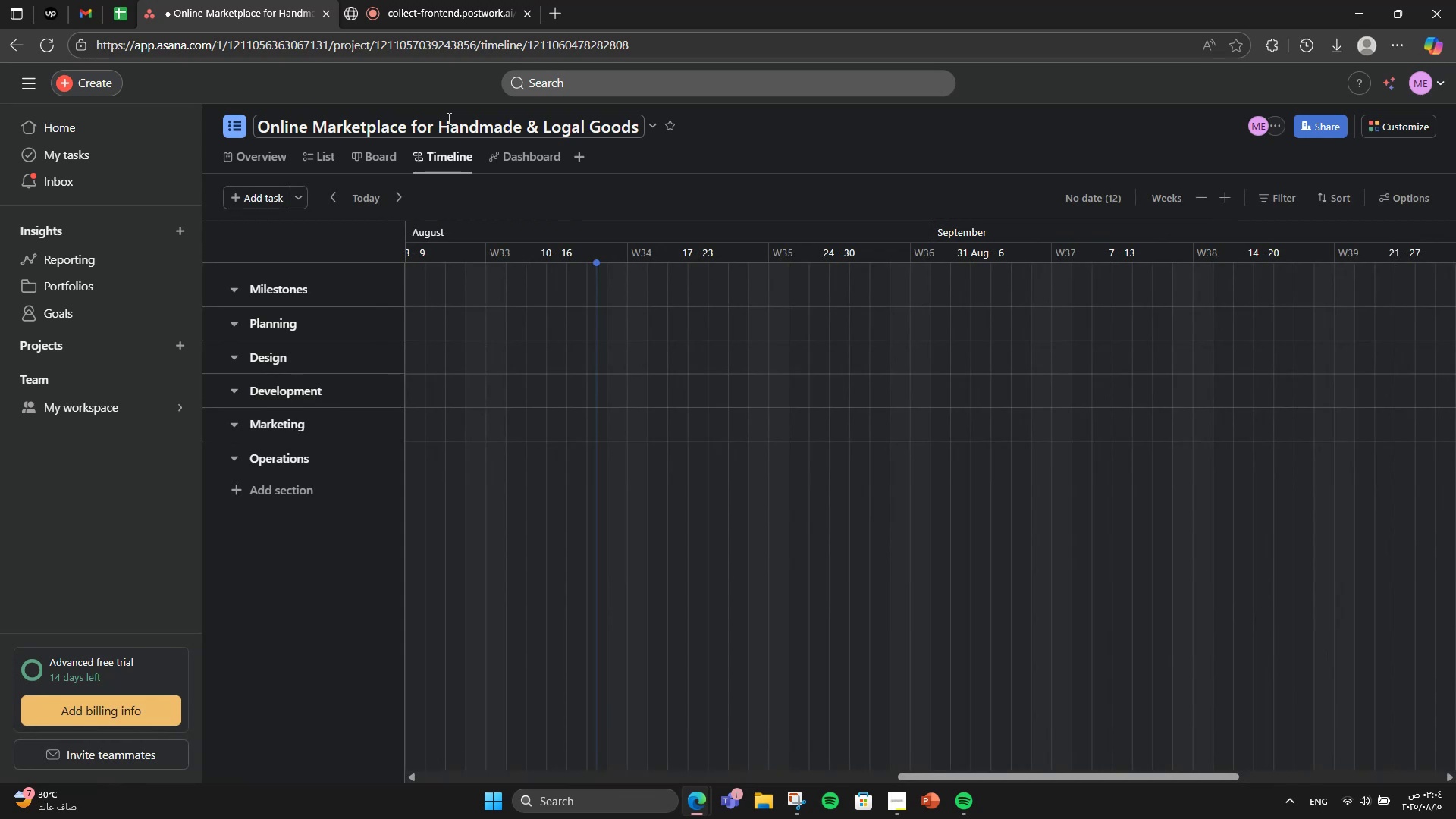 
scroll: coordinate [447, 118], scroll_direction: down, amount: 2.0
 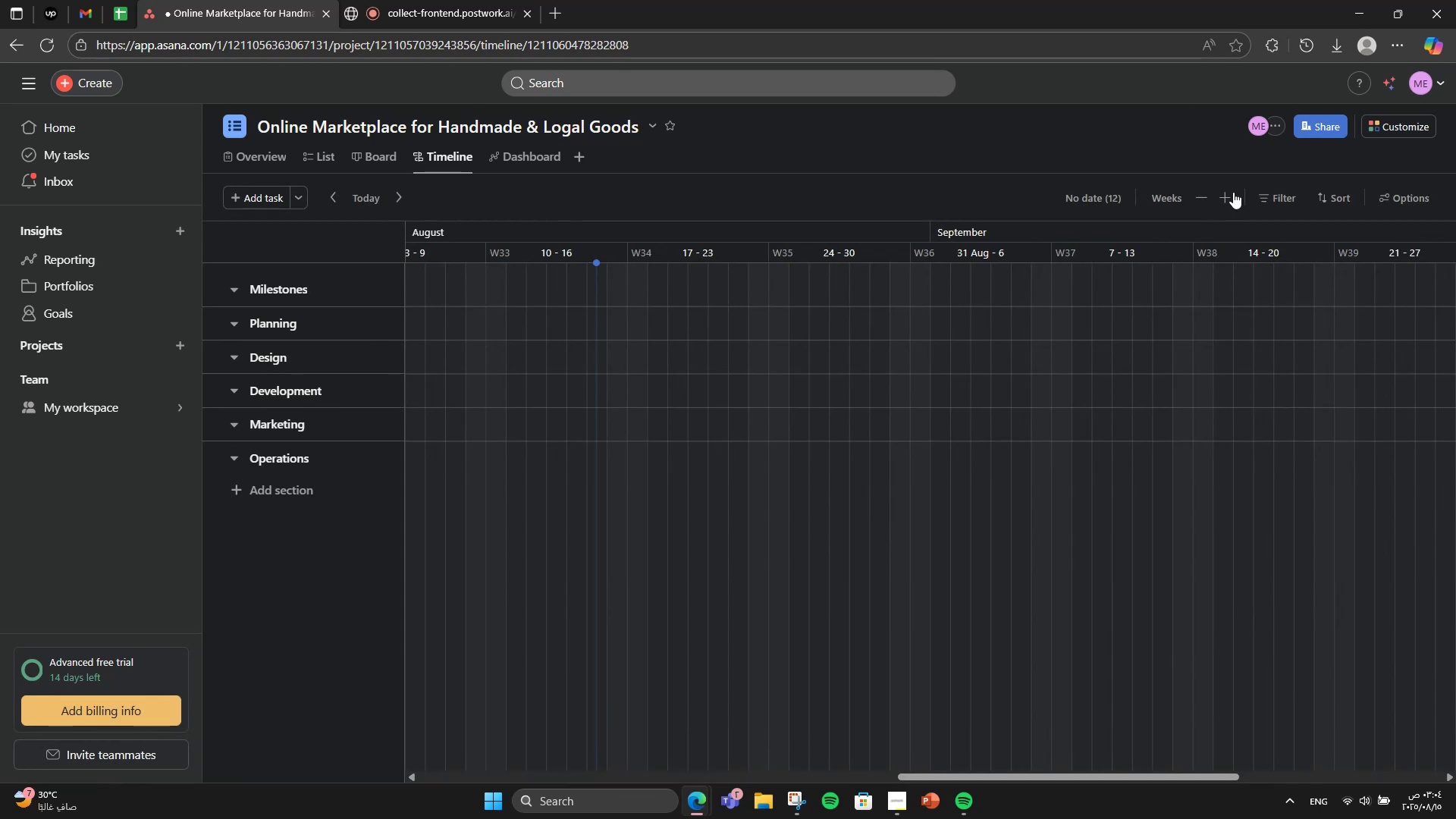 
left_click([1110, 202])
 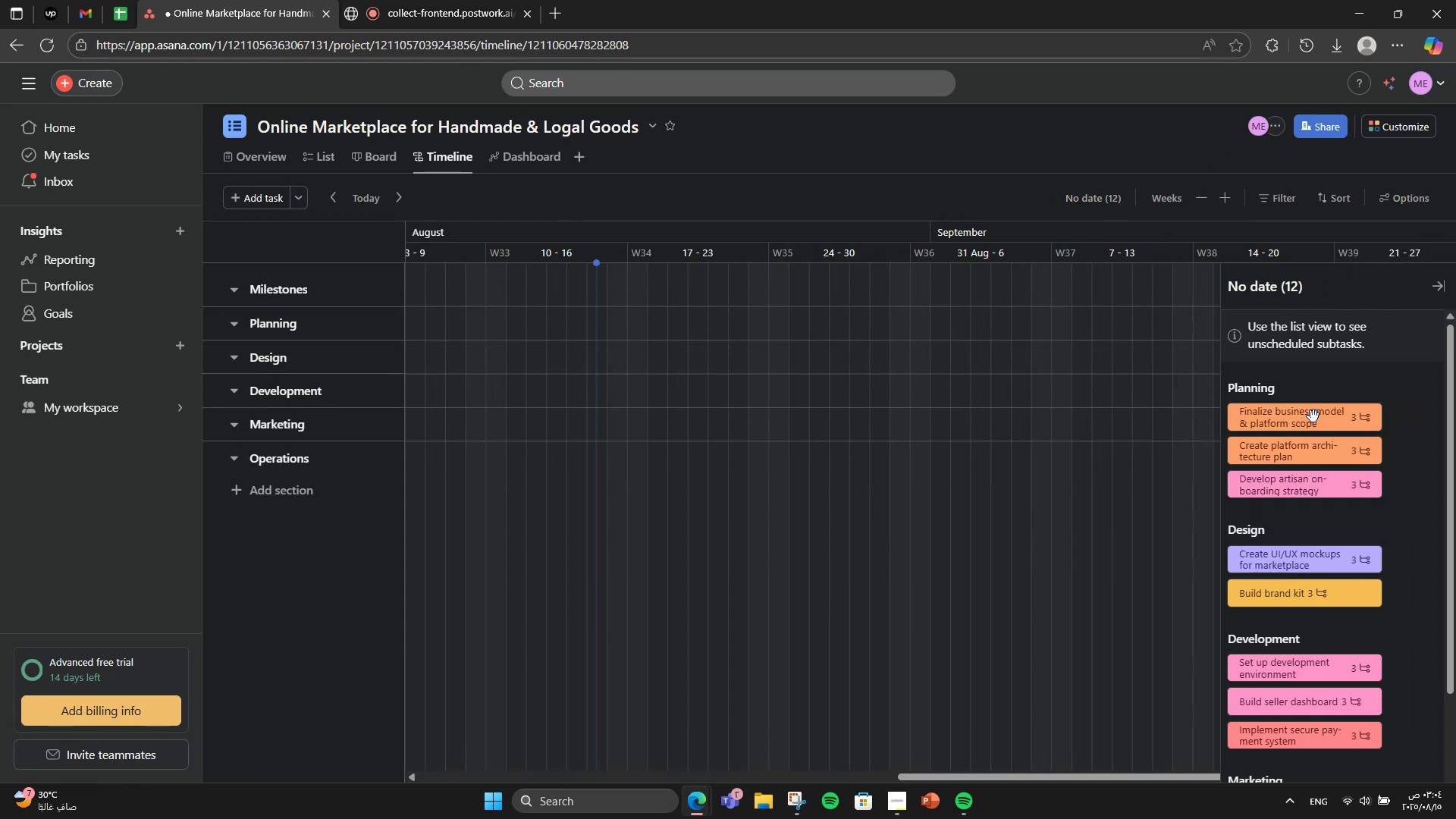 
left_click_drag(start_coordinate=[1316, 425], to_coordinate=[655, 319])
 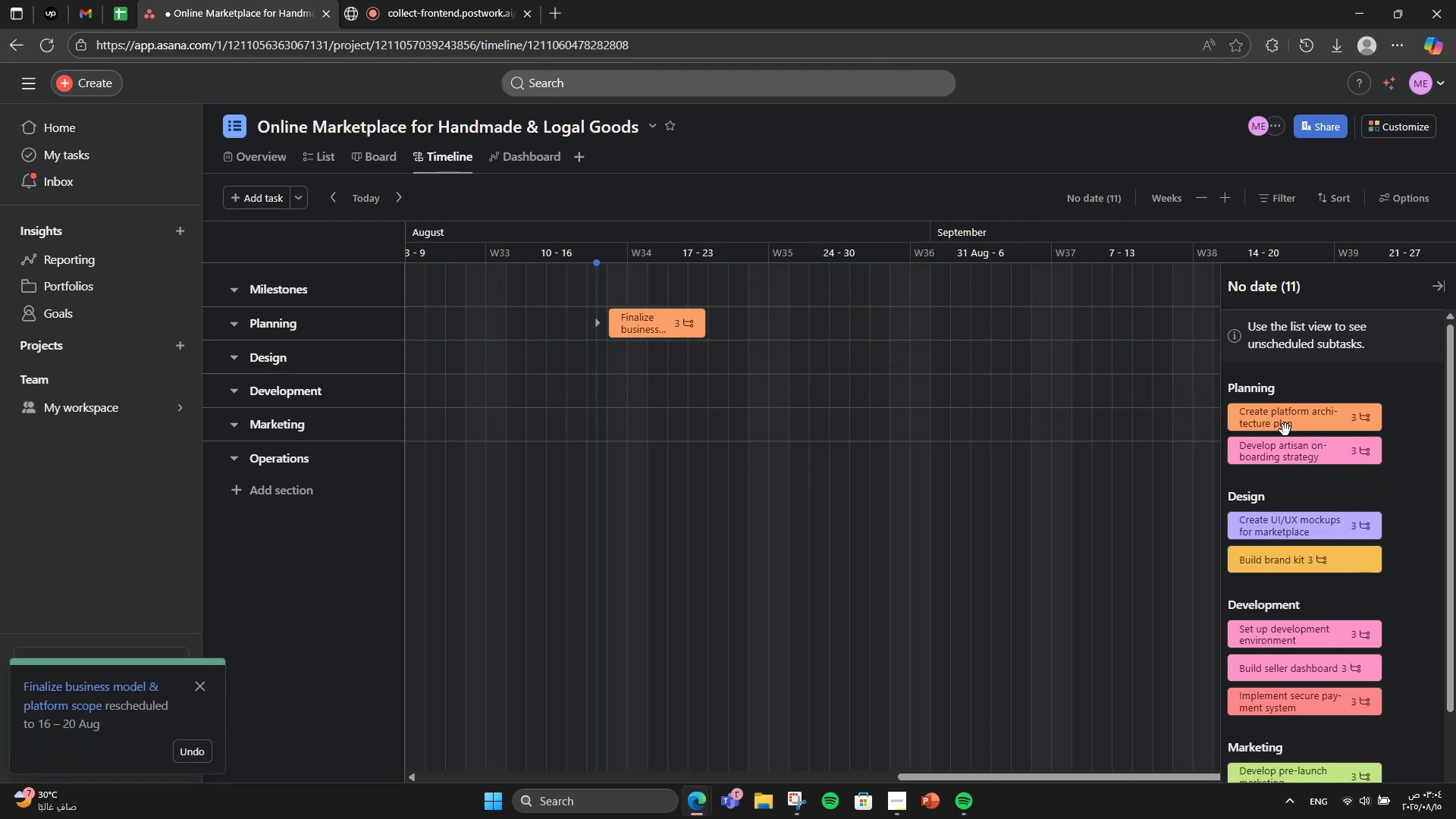 
left_click_drag(start_coordinate=[1285, 430], to_coordinate=[814, 333])
 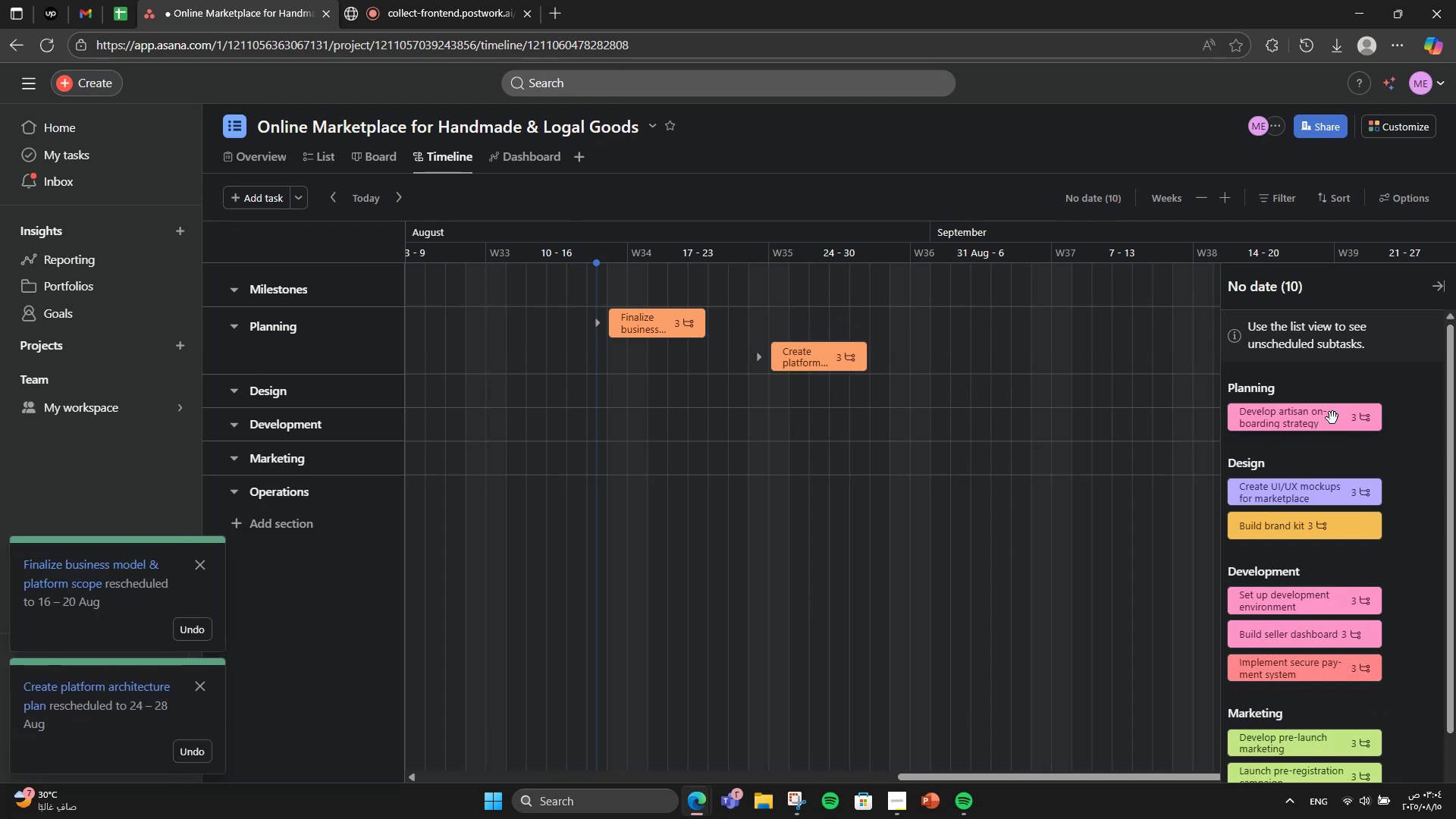 
left_click_drag(start_coordinate=[1332, 418], to_coordinate=[905, 369])
 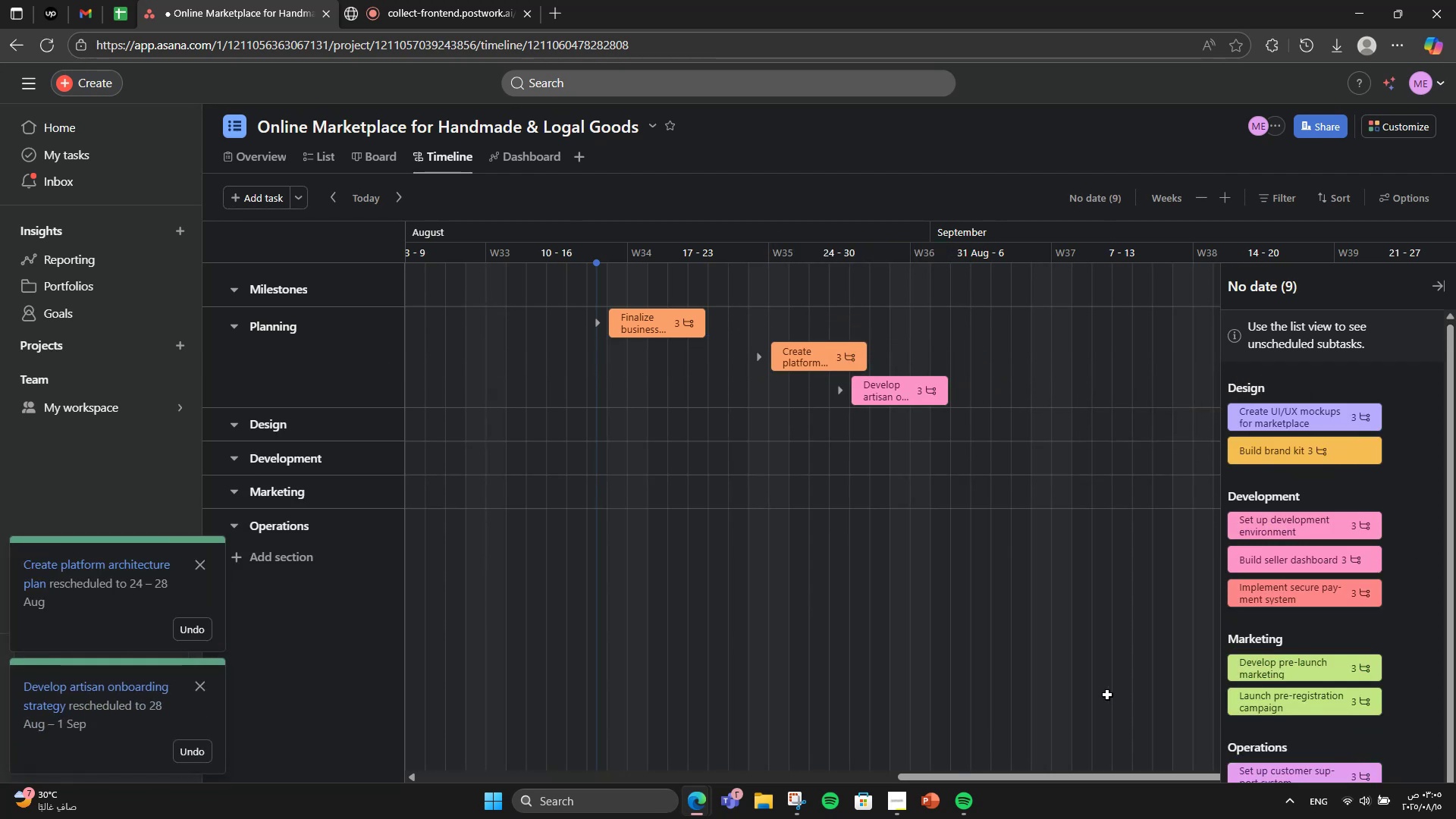 
left_click_drag(start_coordinate=[1063, 775], to_coordinate=[1100, 775])
 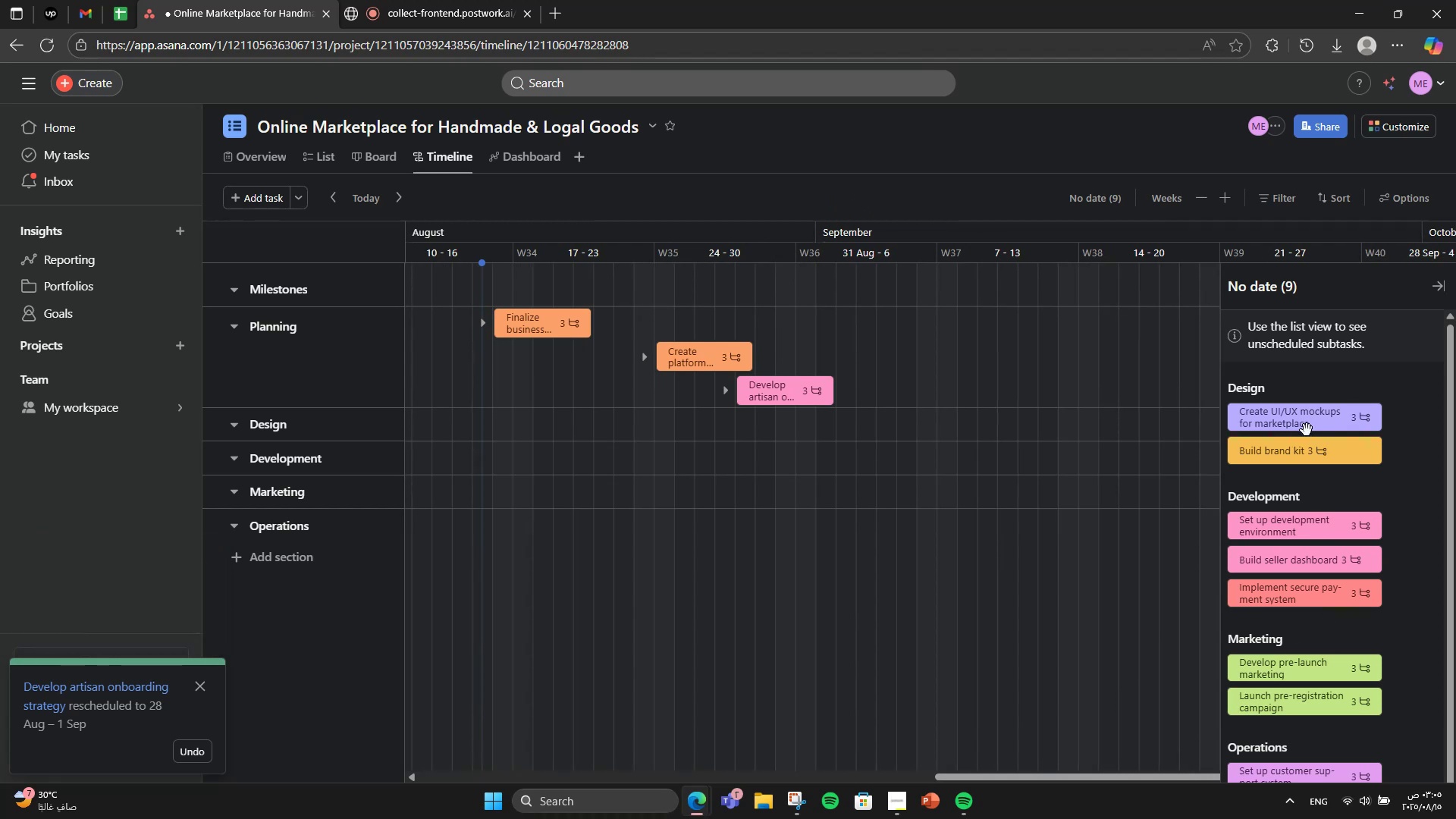 
wait(5.26)
 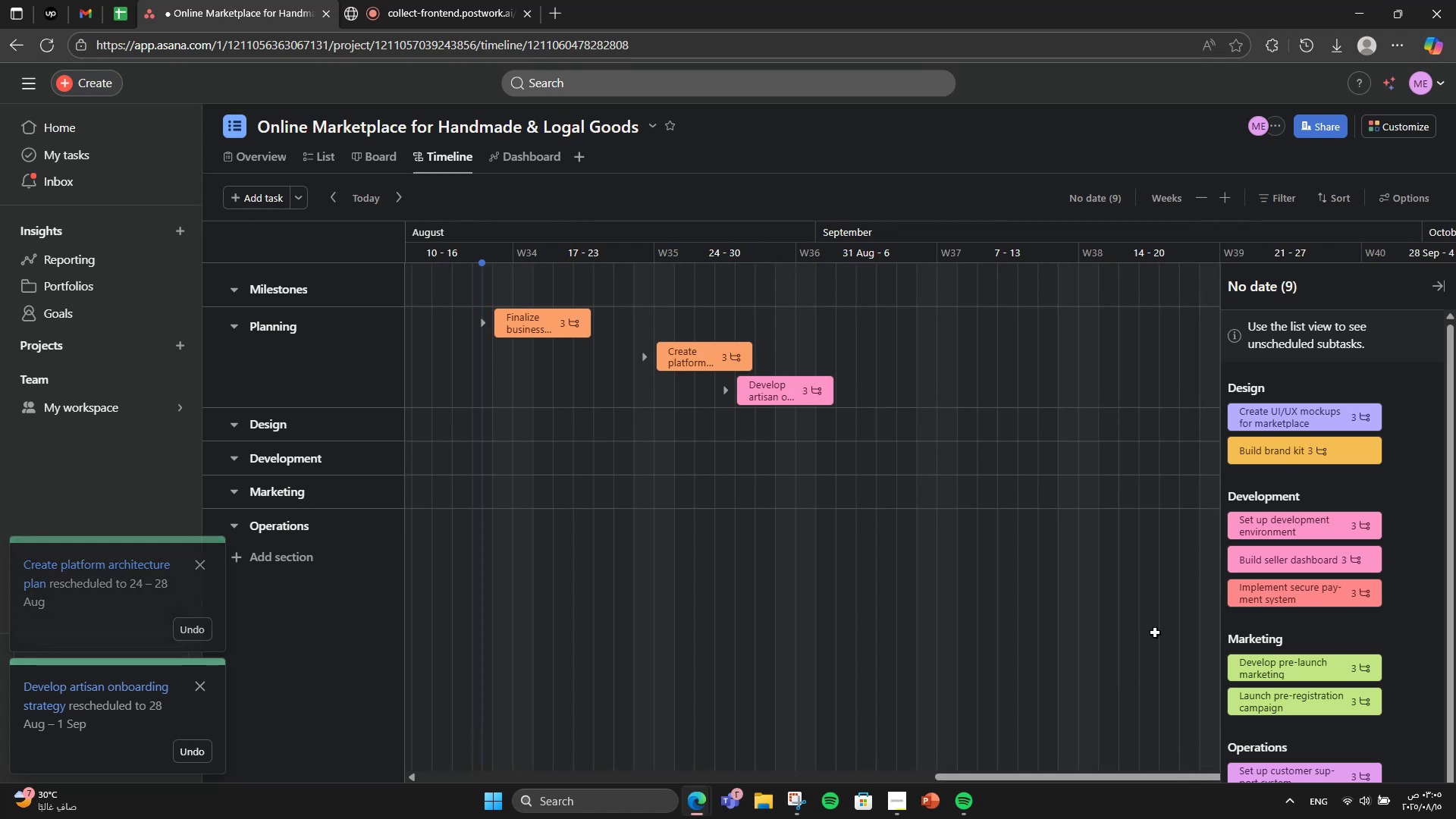 
left_click_drag(start_coordinate=[1304, 424], to_coordinate=[930, 419])
 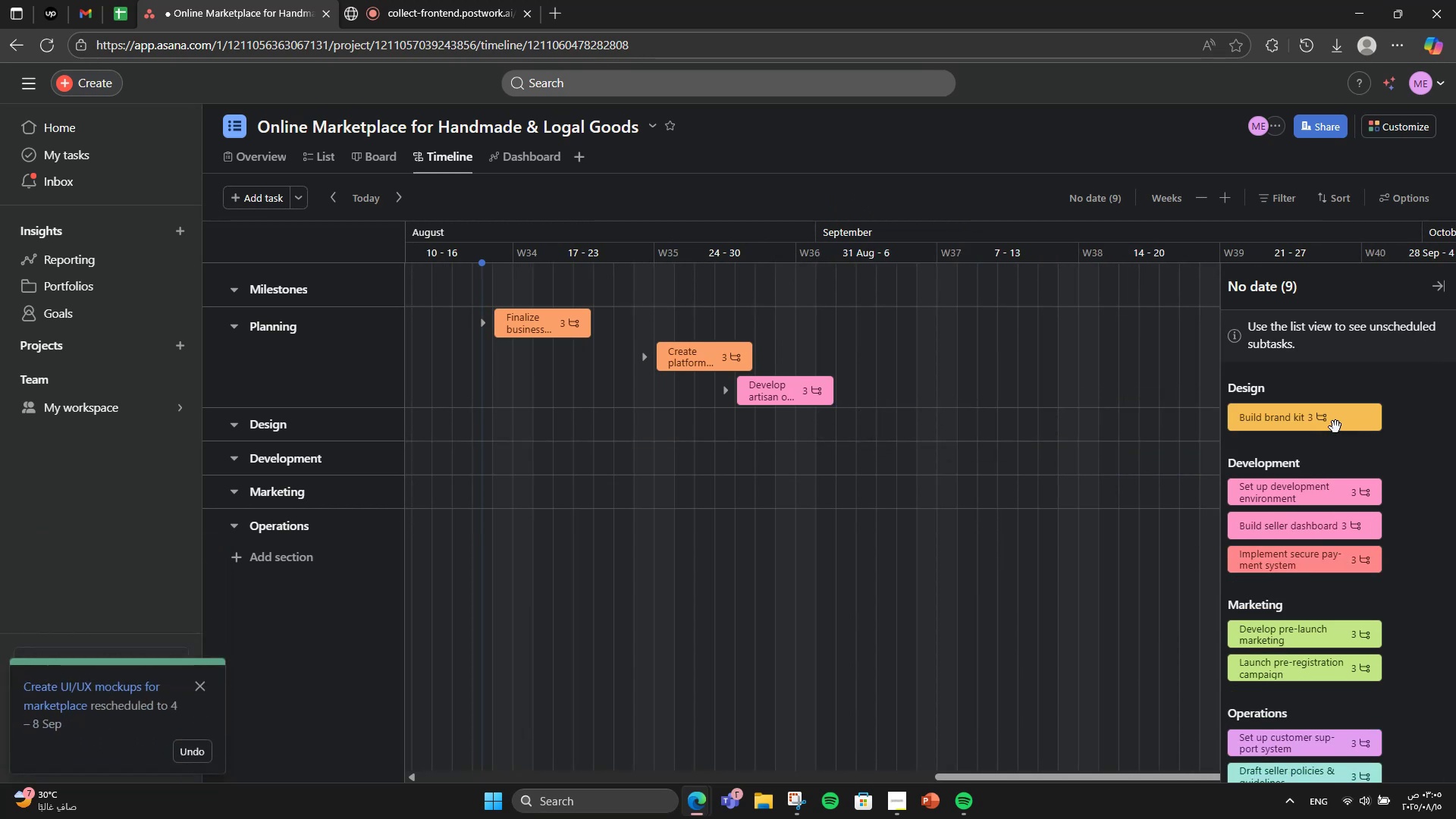 
left_click_drag(start_coordinate=[1326, 421], to_coordinate=[973, 435])
 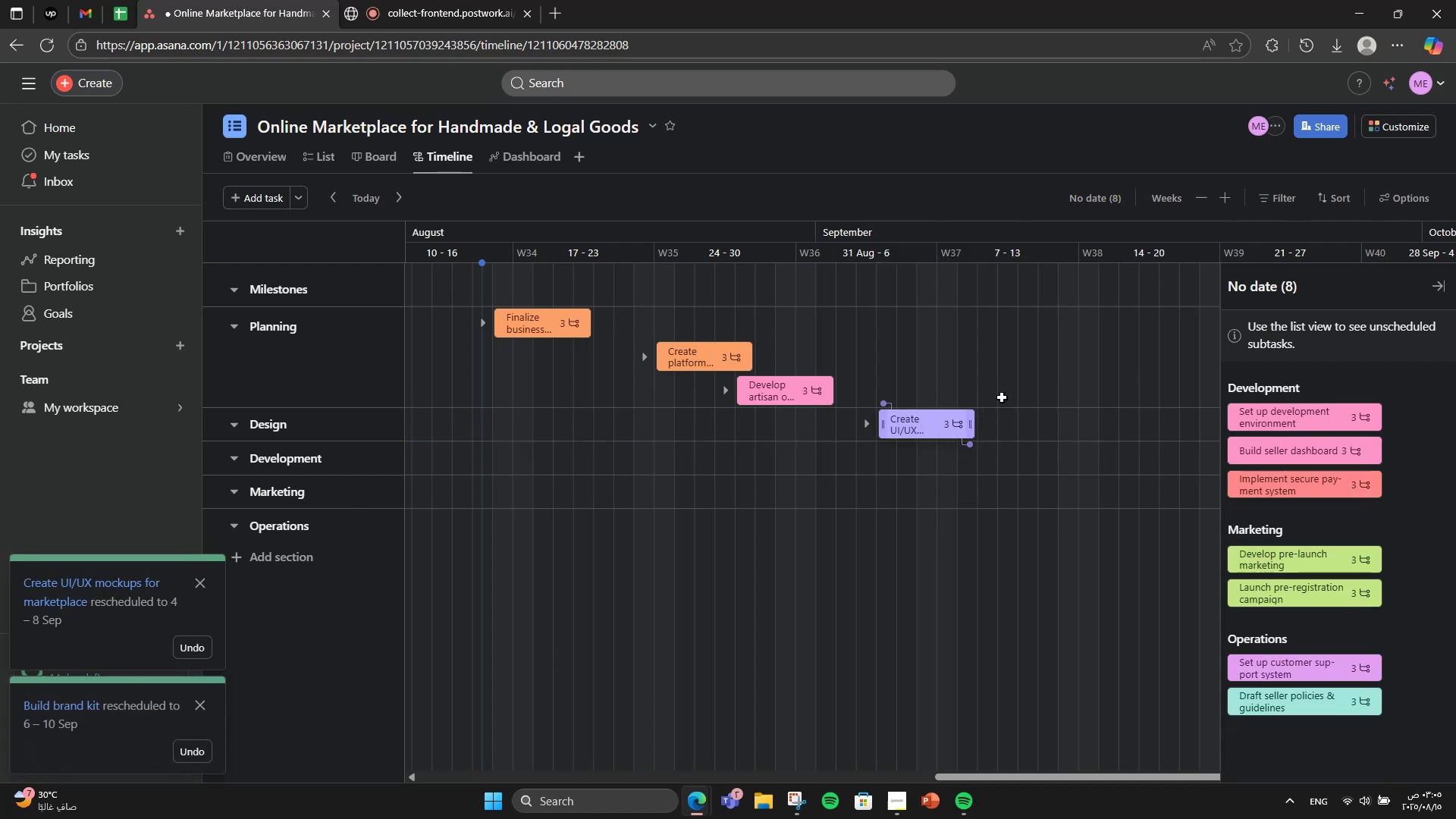 
scroll: coordinate [1045, 359], scroll_direction: down, amount: 1.0
 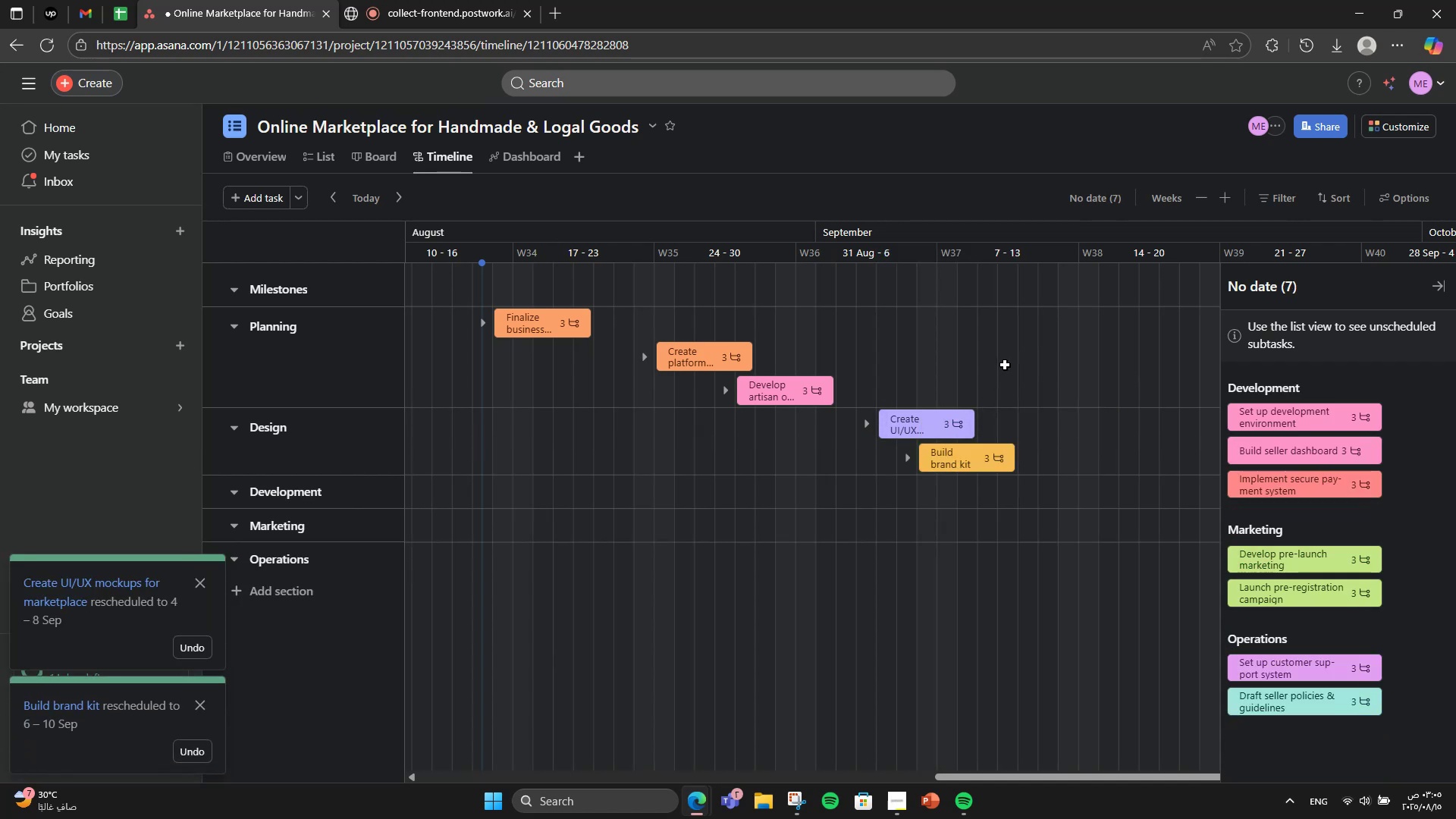 
wait(6.03)
 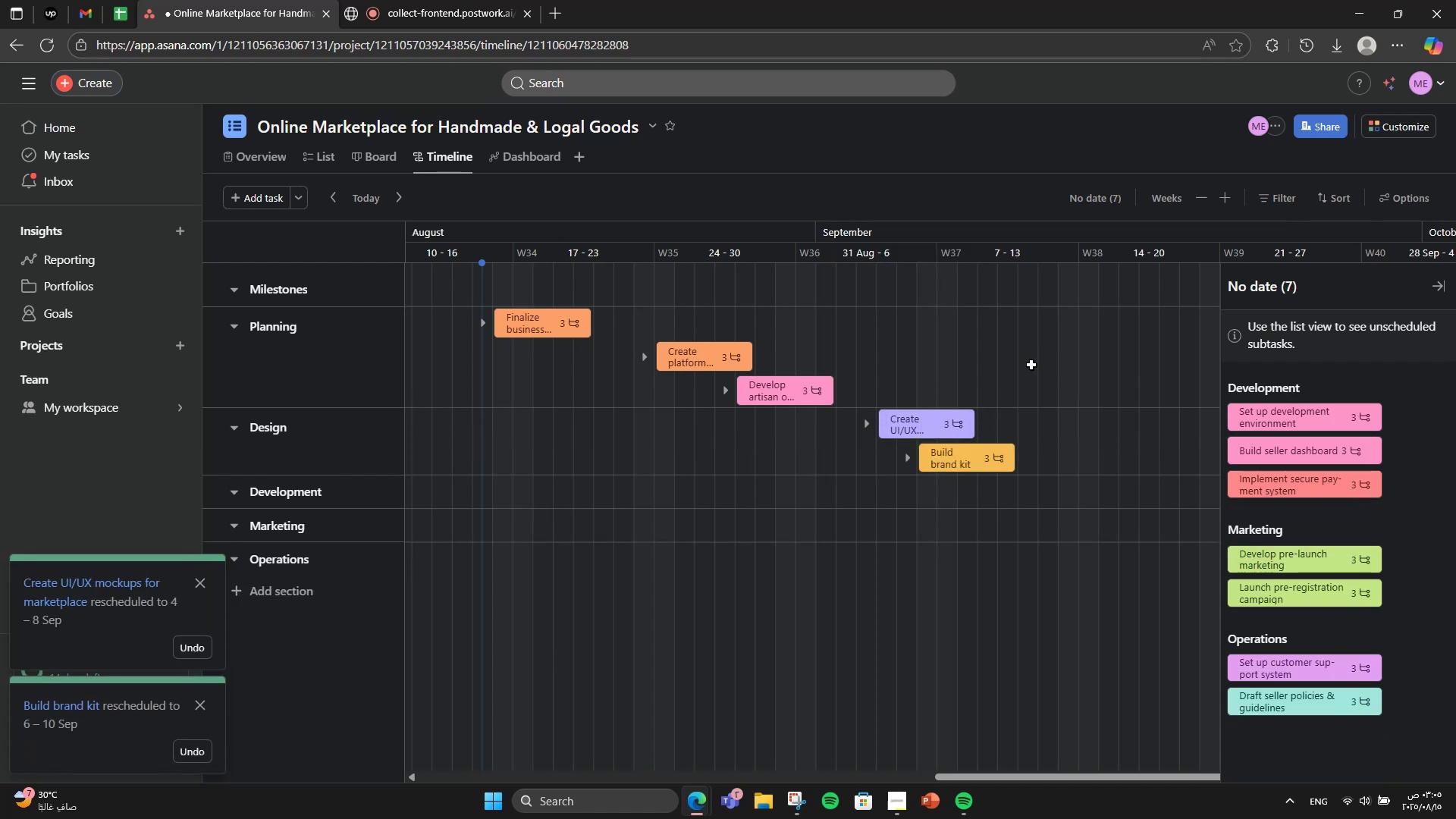 
left_click_drag(start_coordinate=[1257, 416], to_coordinate=[1015, 494])
 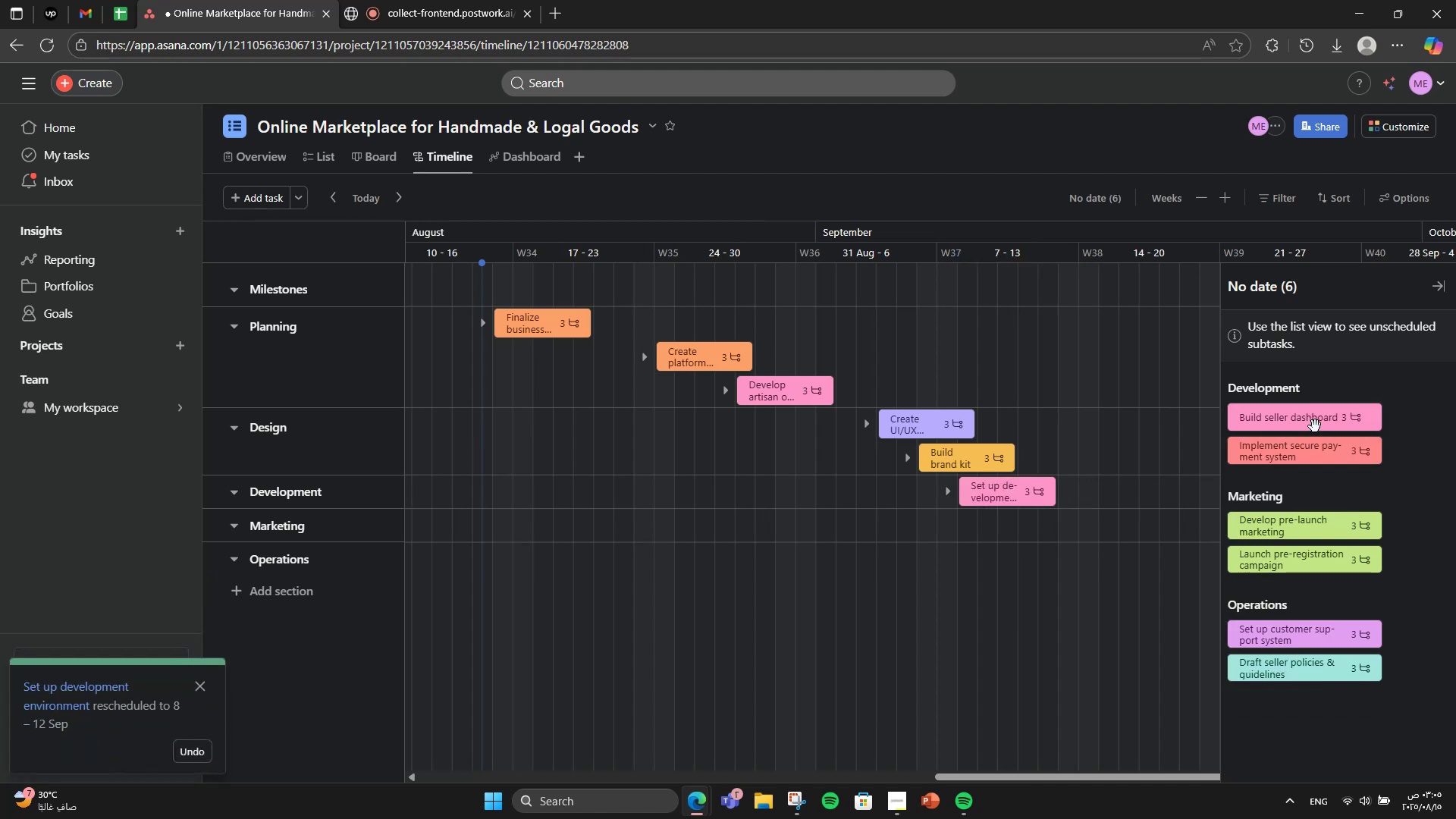 
left_click_drag(start_coordinate=[1315, 426], to_coordinate=[1310, 404])
 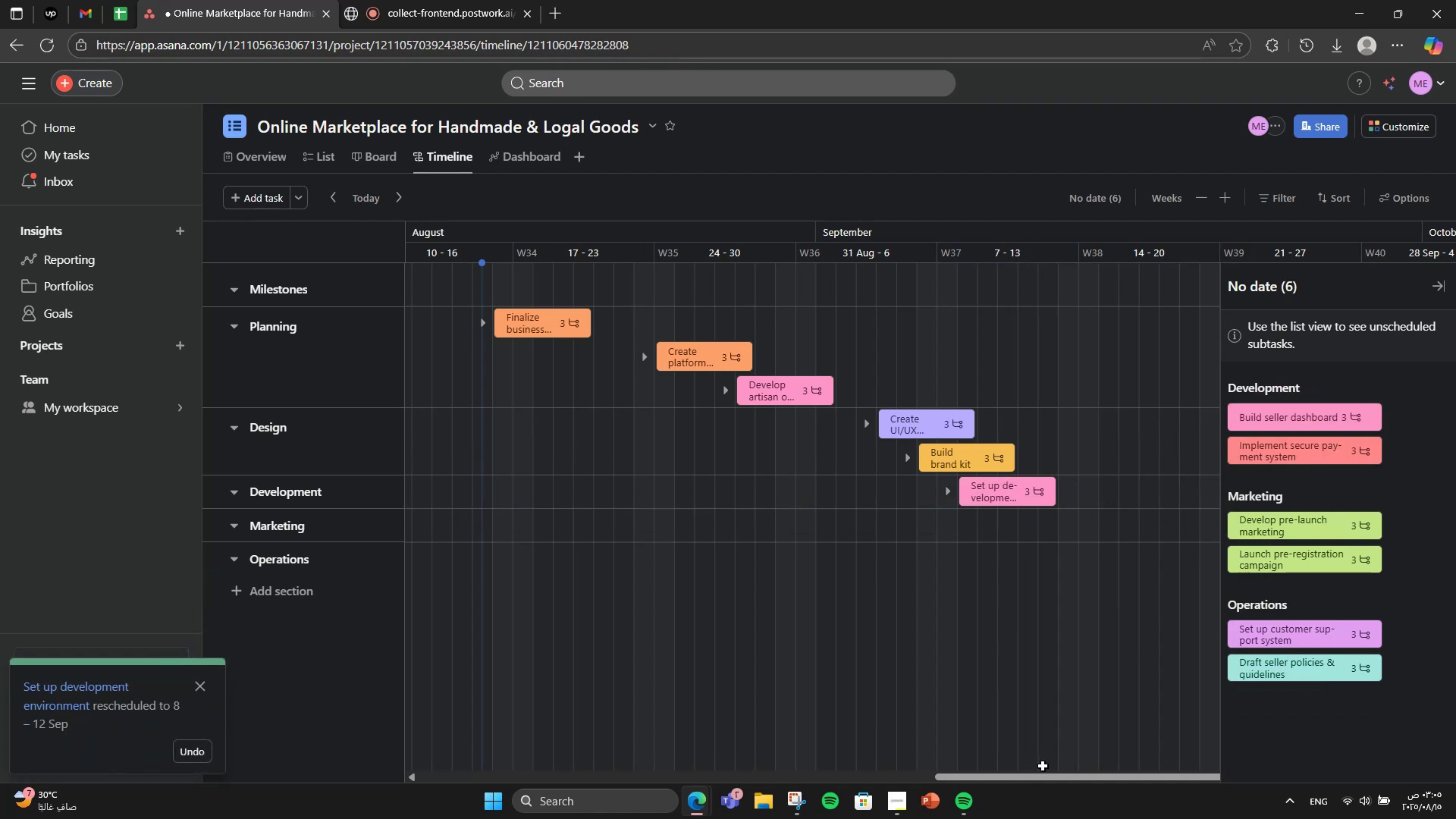 
left_click_drag(start_coordinate=[1042, 771], to_coordinate=[1131, 746])
 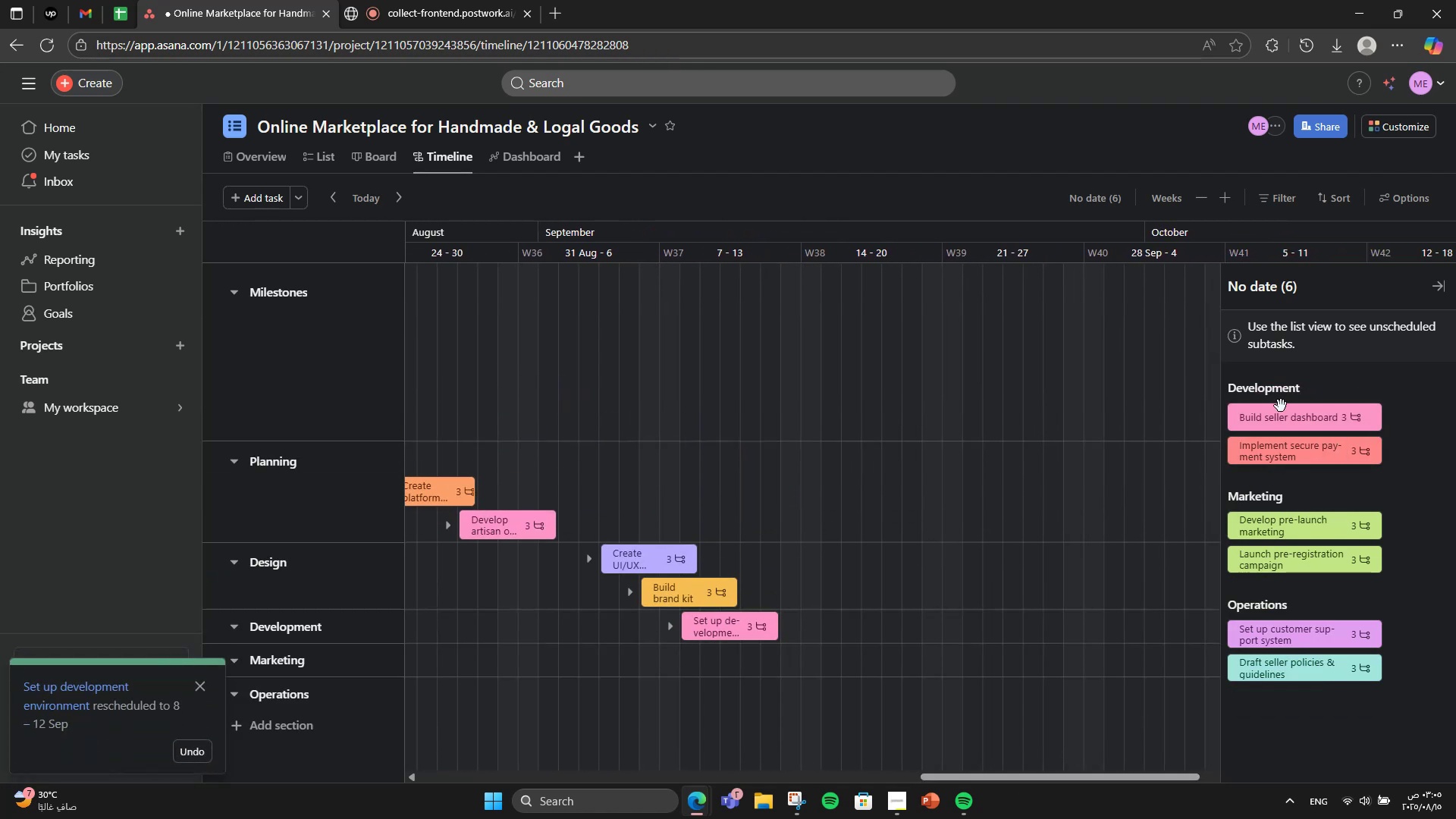 
left_click_drag(start_coordinate=[1282, 411], to_coordinate=[1197, 616])
 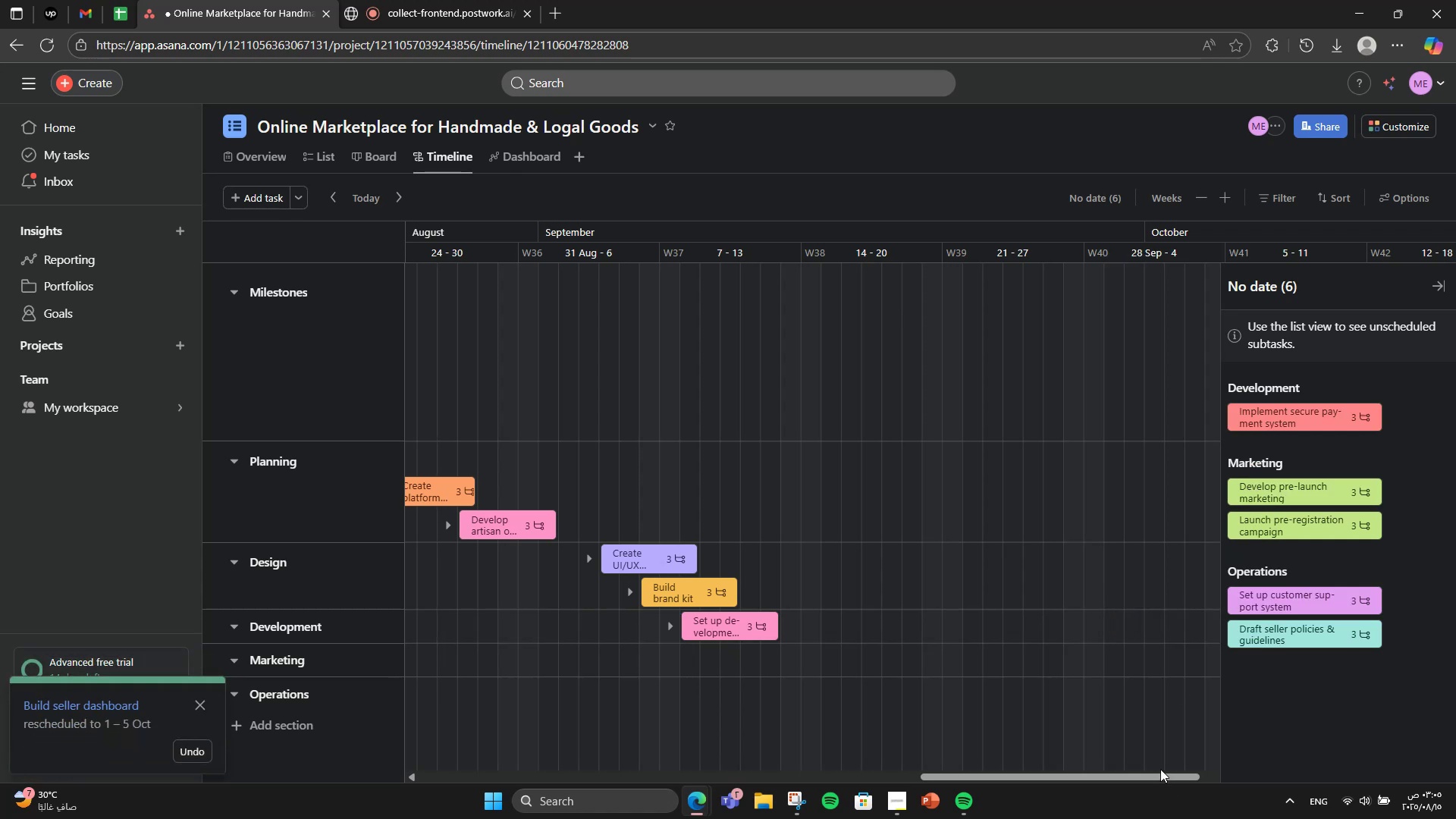 
left_click_drag(start_coordinate=[1160, 777], to_coordinate=[1185, 773])
 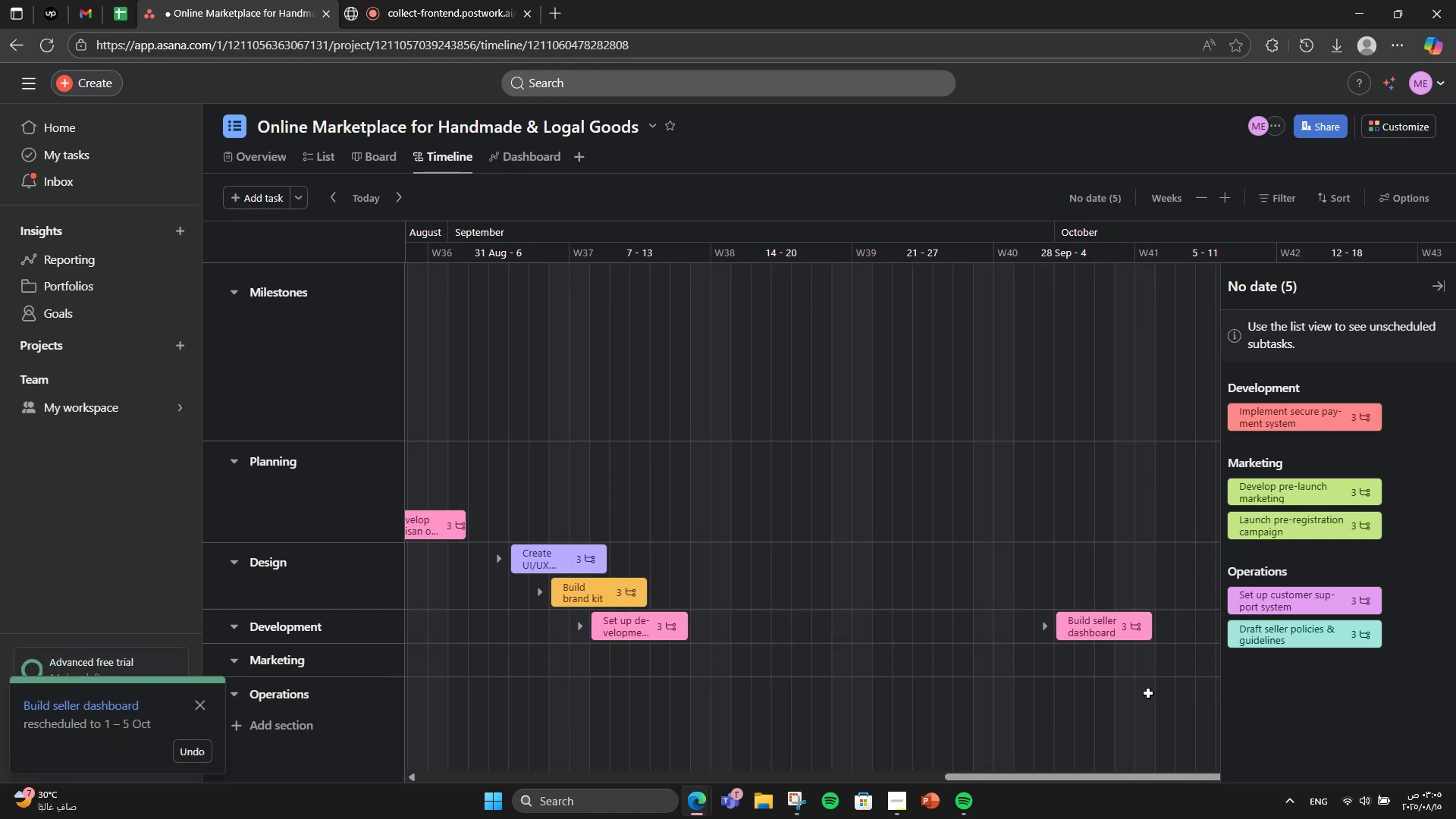 
scroll: coordinate [1148, 693], scroll_direction: down, amount: 1.0
 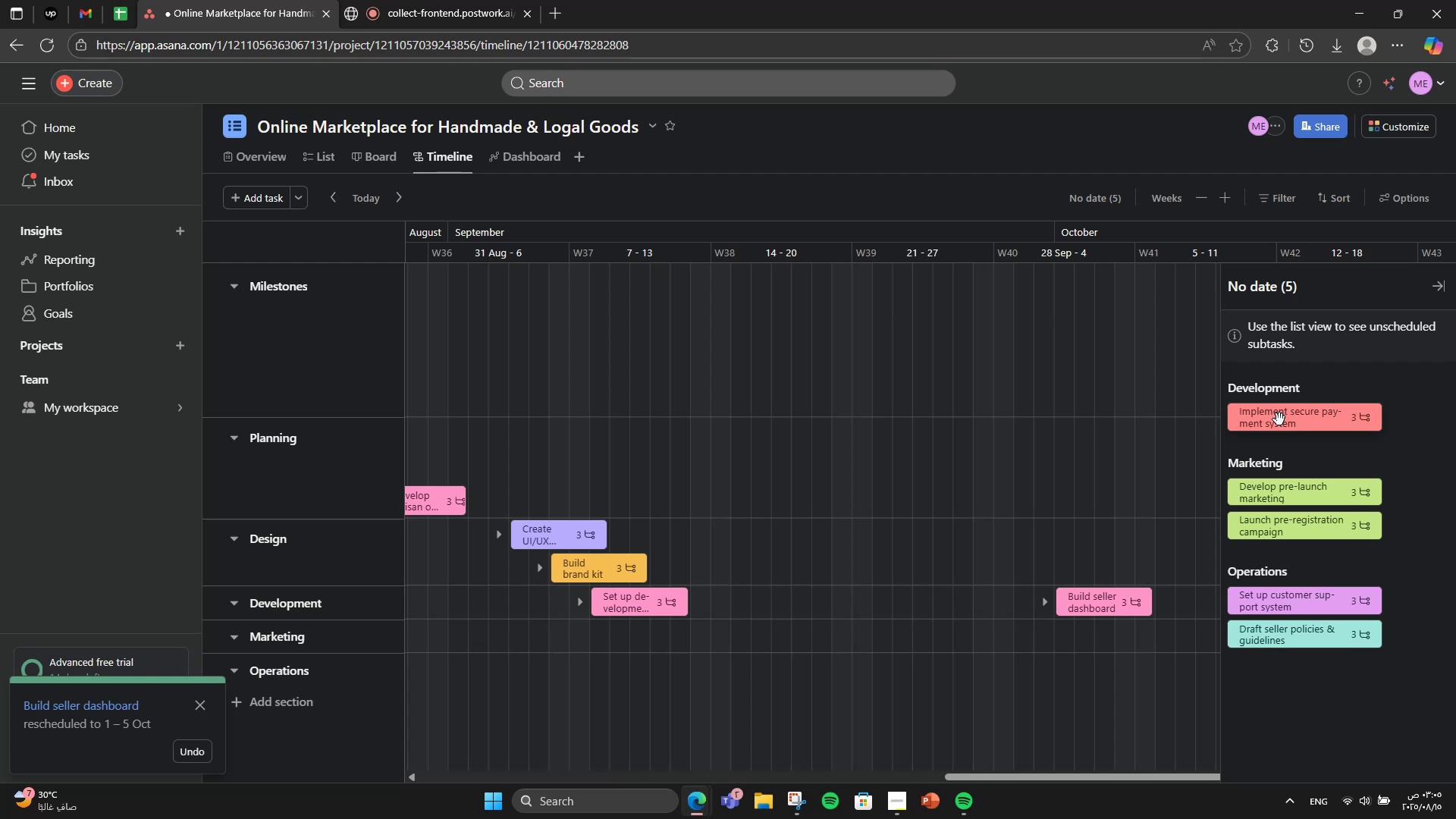 
wait(7.75)
 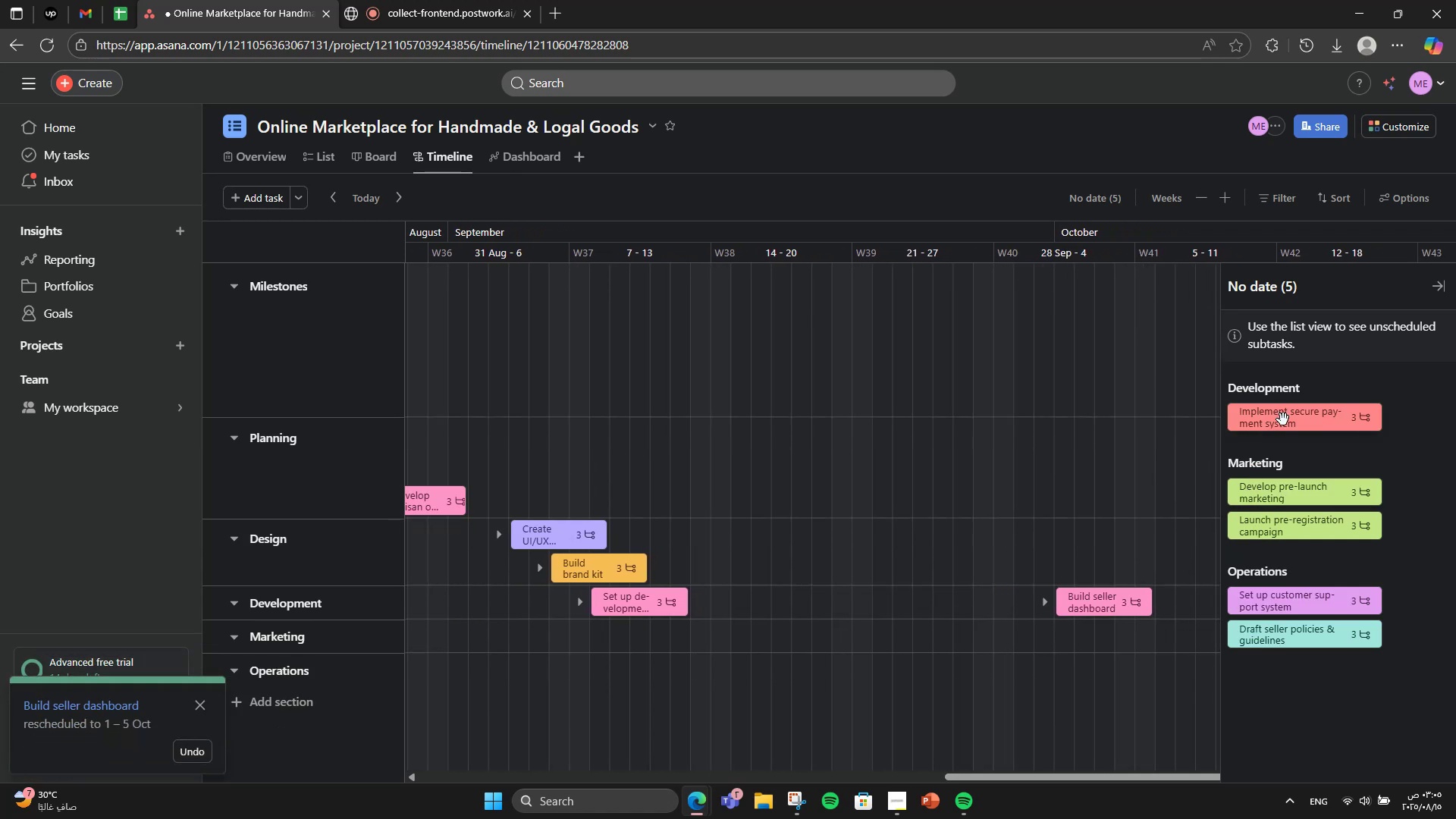 
left_click_drag(start_coordinate=[1279, 419], to_coordinate=[1309, 421])
 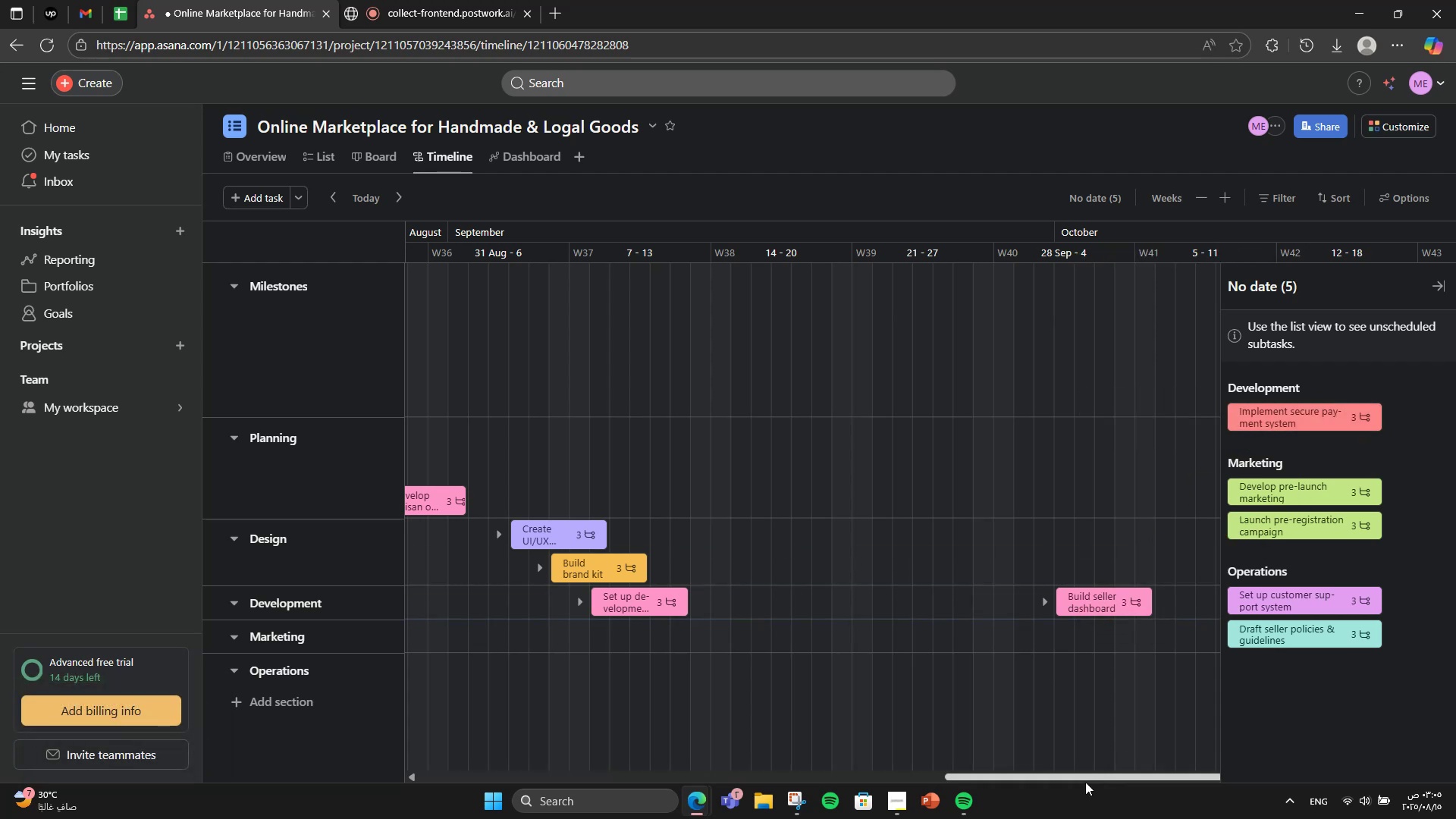 
left_click_drag(start_coordinate=[1080, 779], to_coordinate=[1191, 779])
 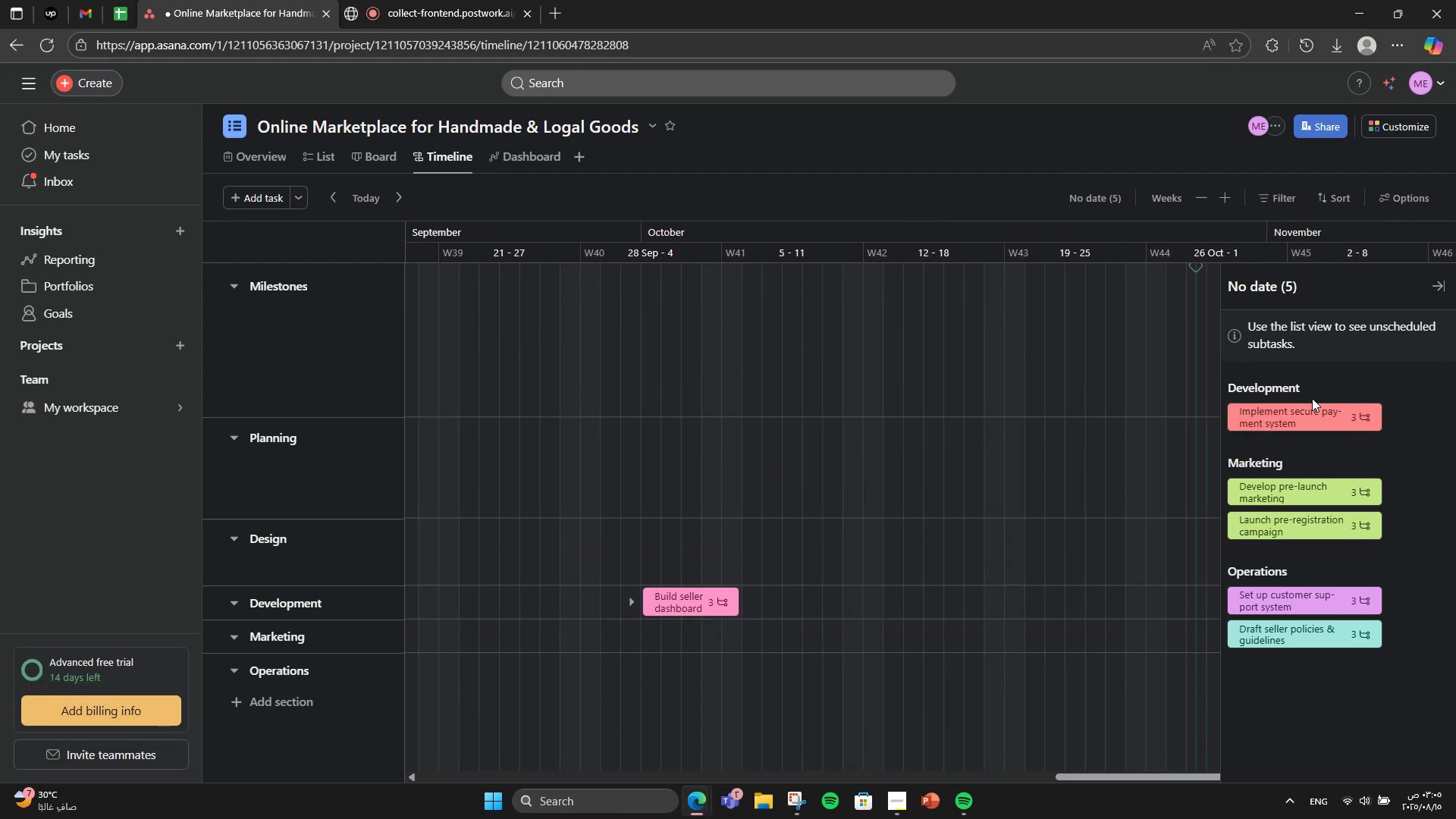 
left_click_drag(start_coordinate=[1307, 411], to_coordinate=[886, 601])
 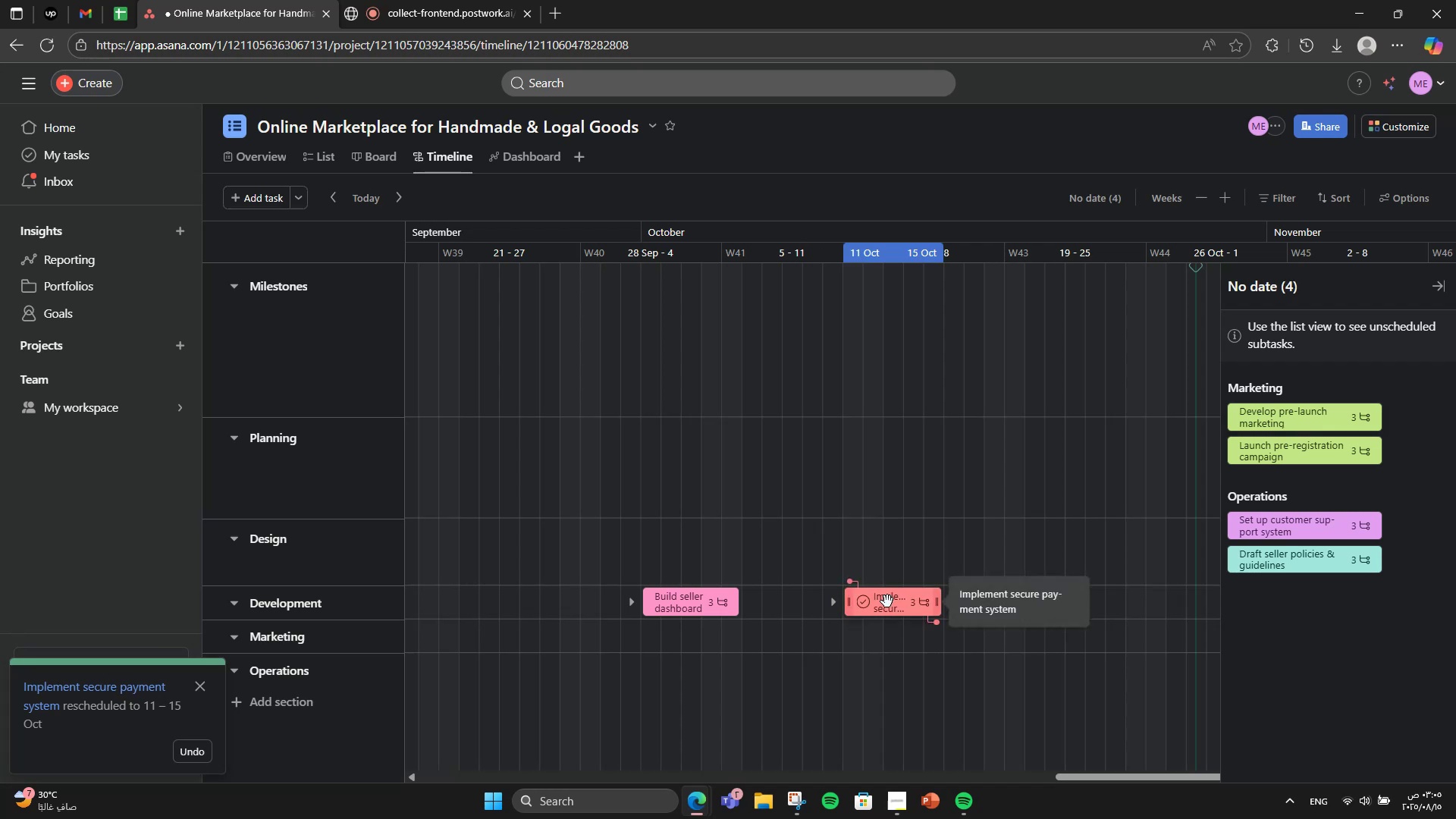 
wait(10.79)
 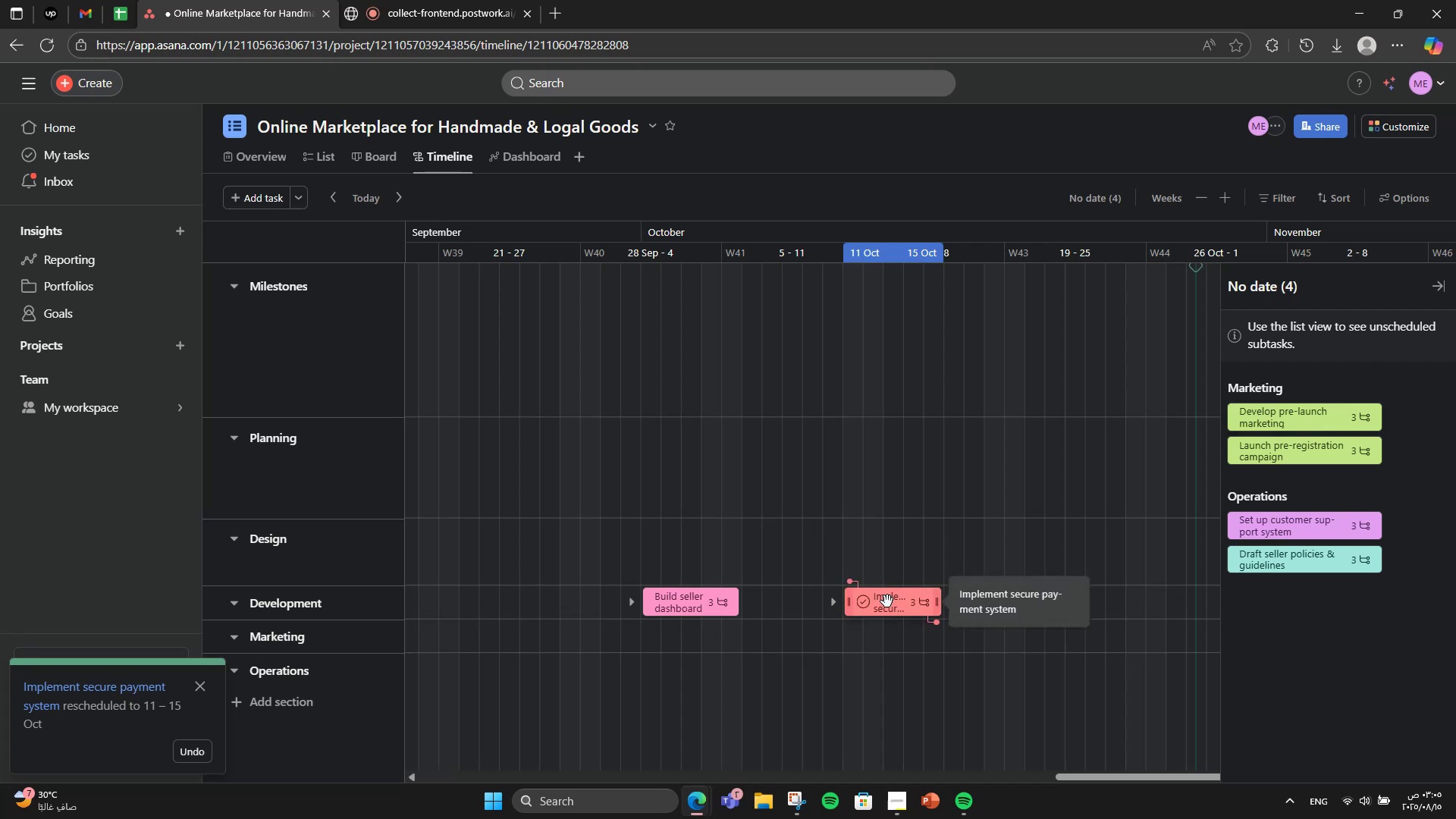 
left_click_drag(start_coordinate=[1285, 413], to_coordinate=[913, 638])
 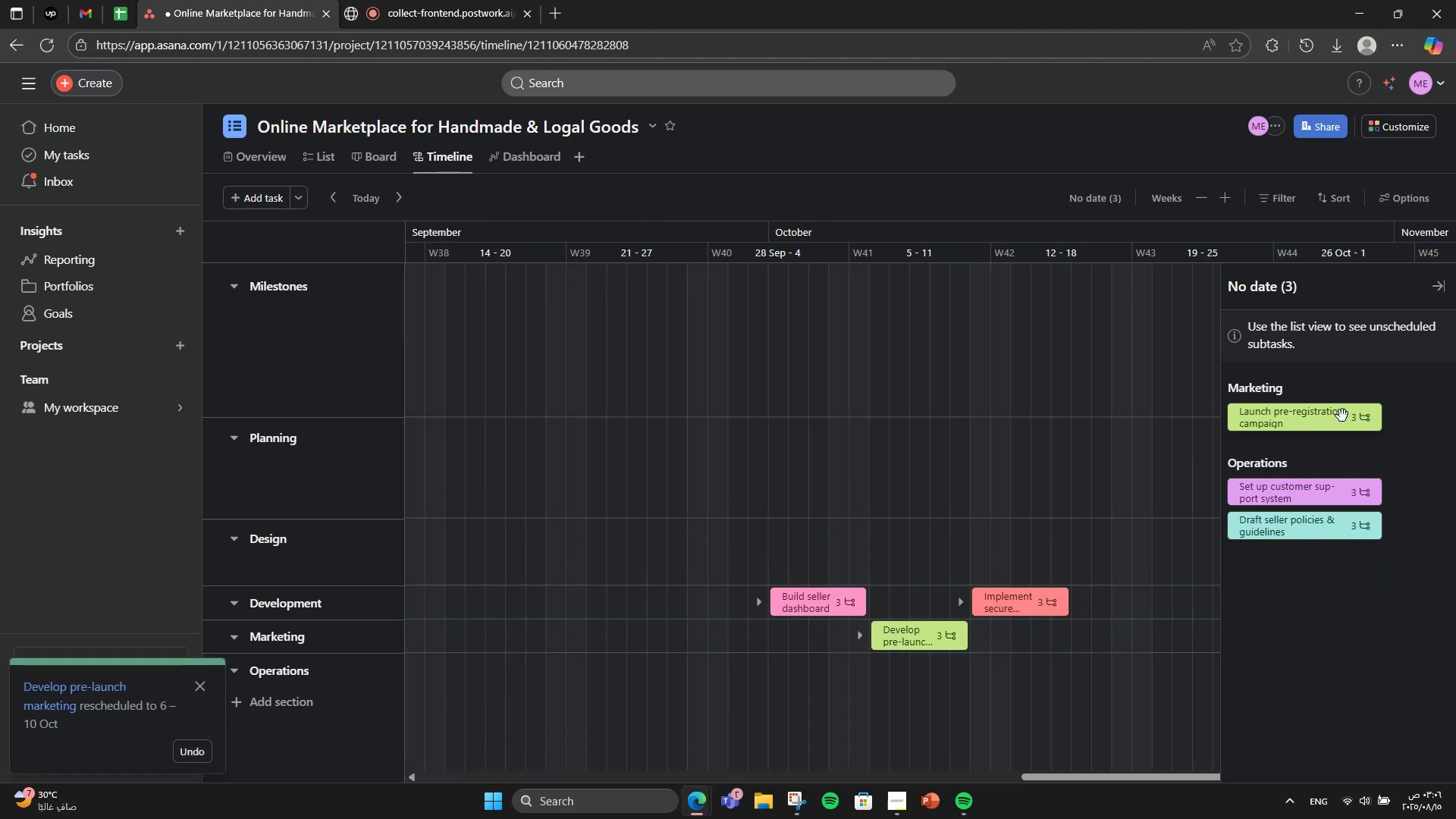 
left_click_drag(start_coordinate=[1342, 416], to_coordinate=[1122, 639])
 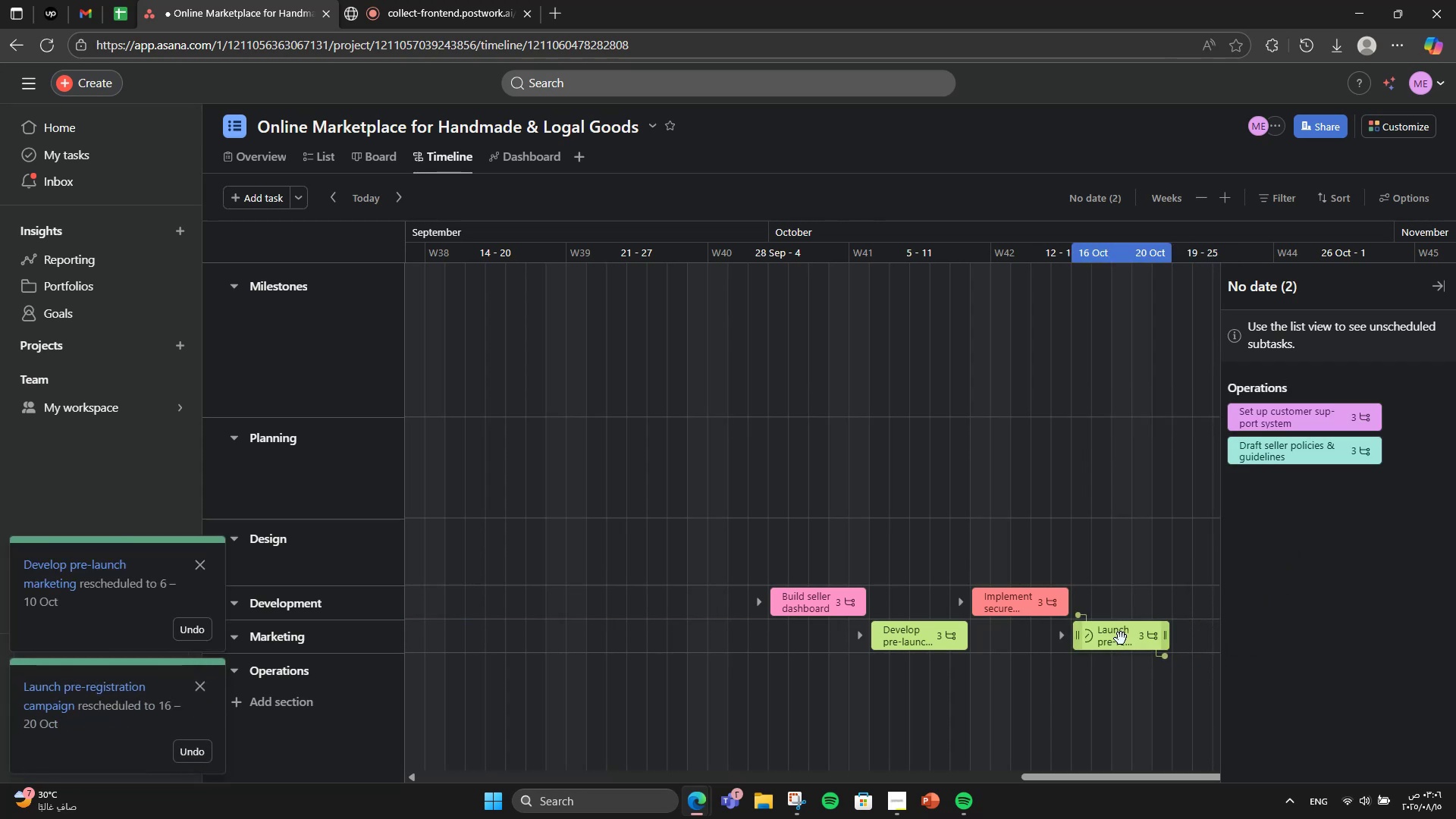 
left_click_drag(start_coordinate=[1121, 639], to_coordinate=[1120, 654])
 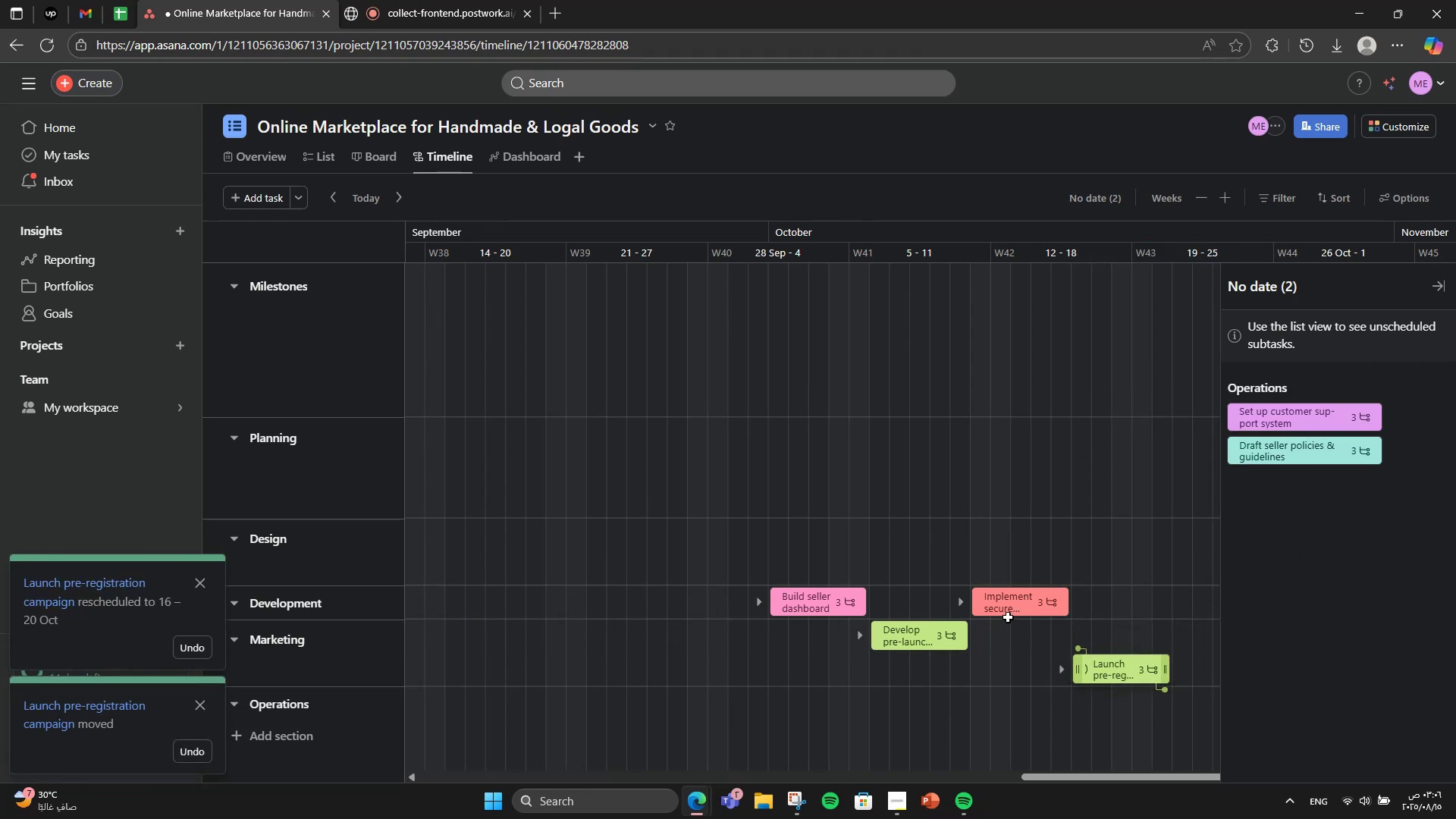 
left_click_drag(start_coordinate=[997, 605], to_coordinate=[999, 620])
 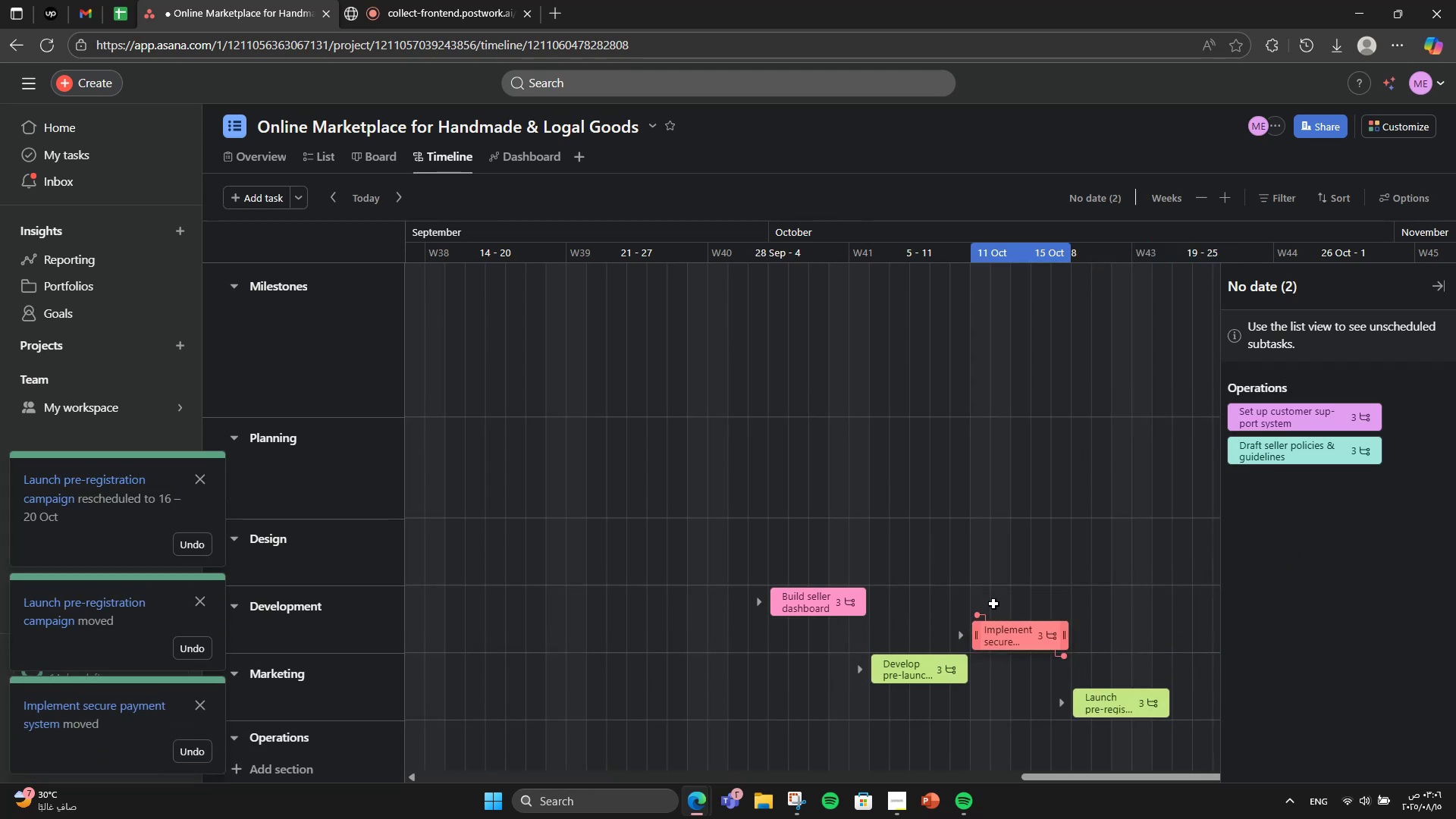 
scroll: coordinate [963, 538], scroll_direction: down, amount: 2.0
 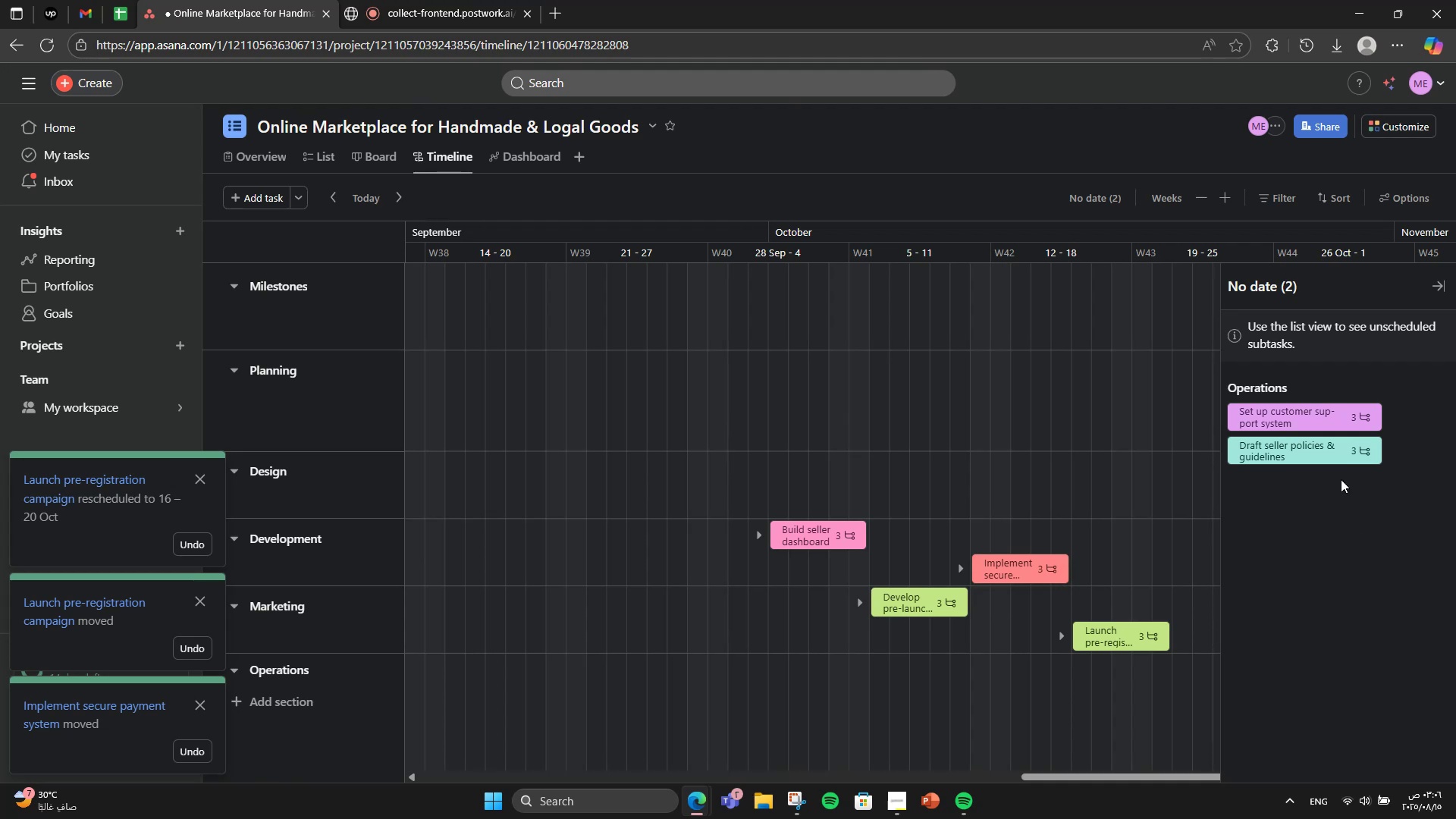 
left_click_drag(start_coordinate=[1325, 424], to_coordinate=[957, 692])
 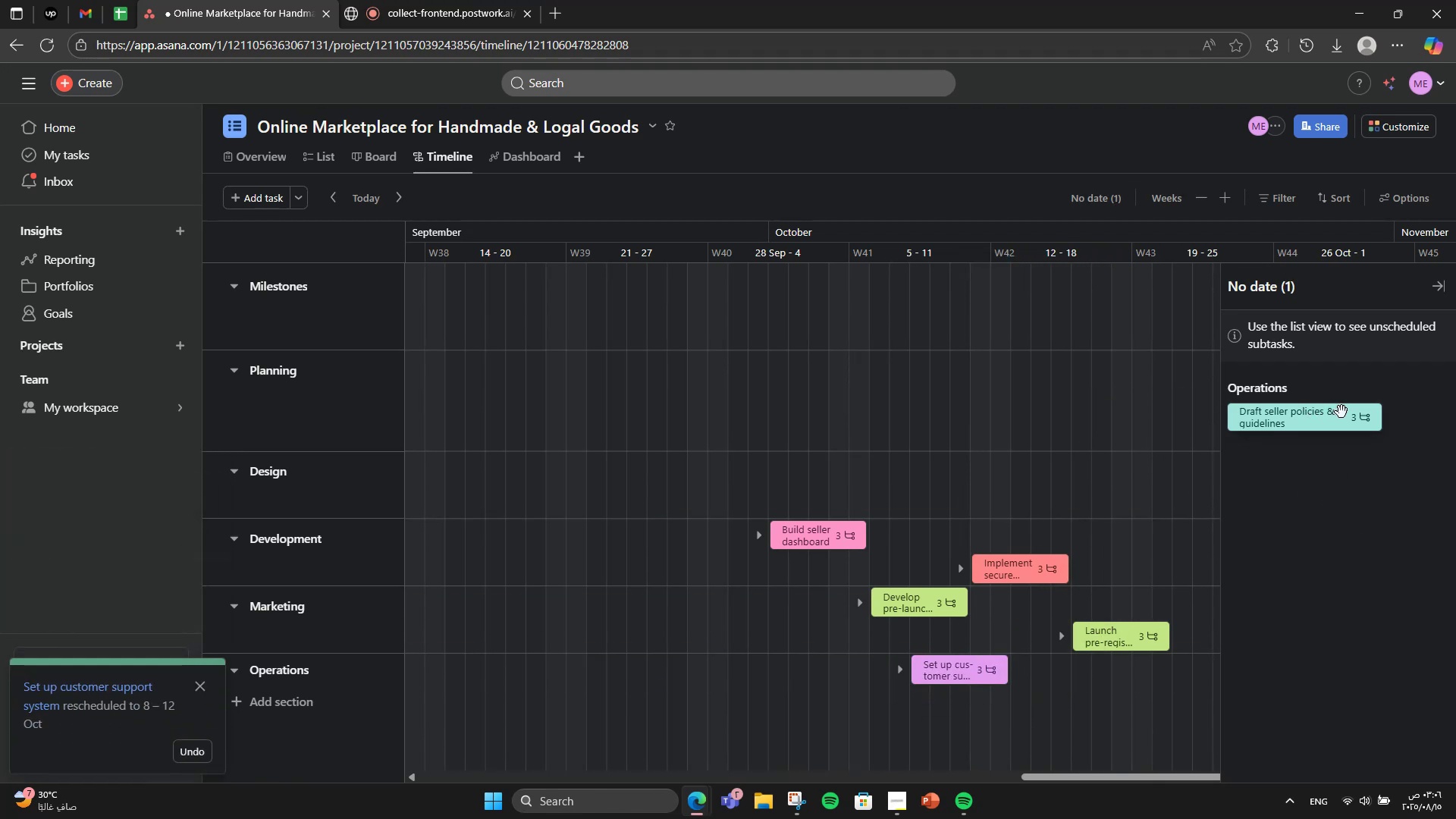 
left_click_drag(start_coordinate=[1334, 419], to_coordinate=[877, 655])
 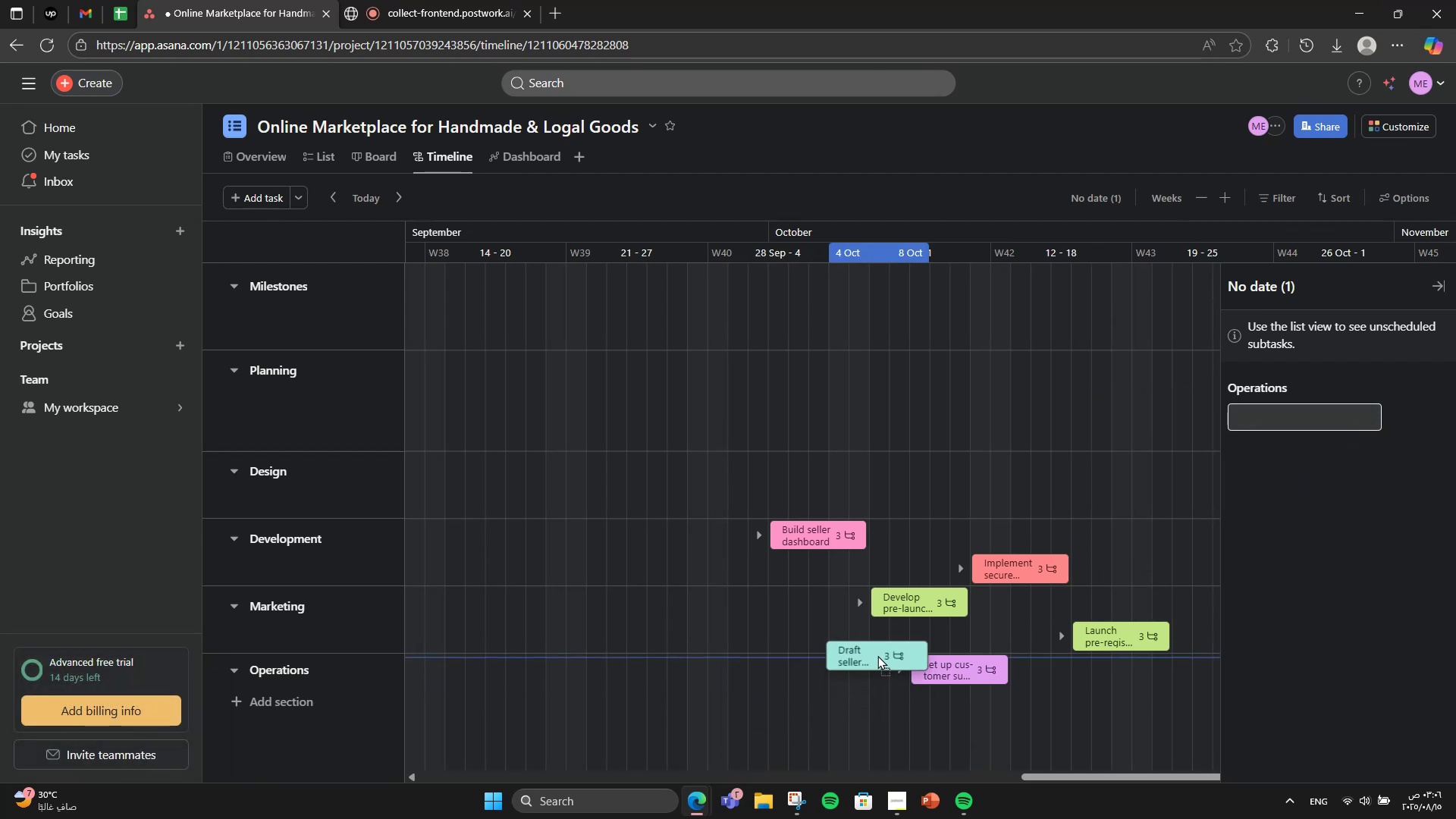 
left_click([877, 655])
 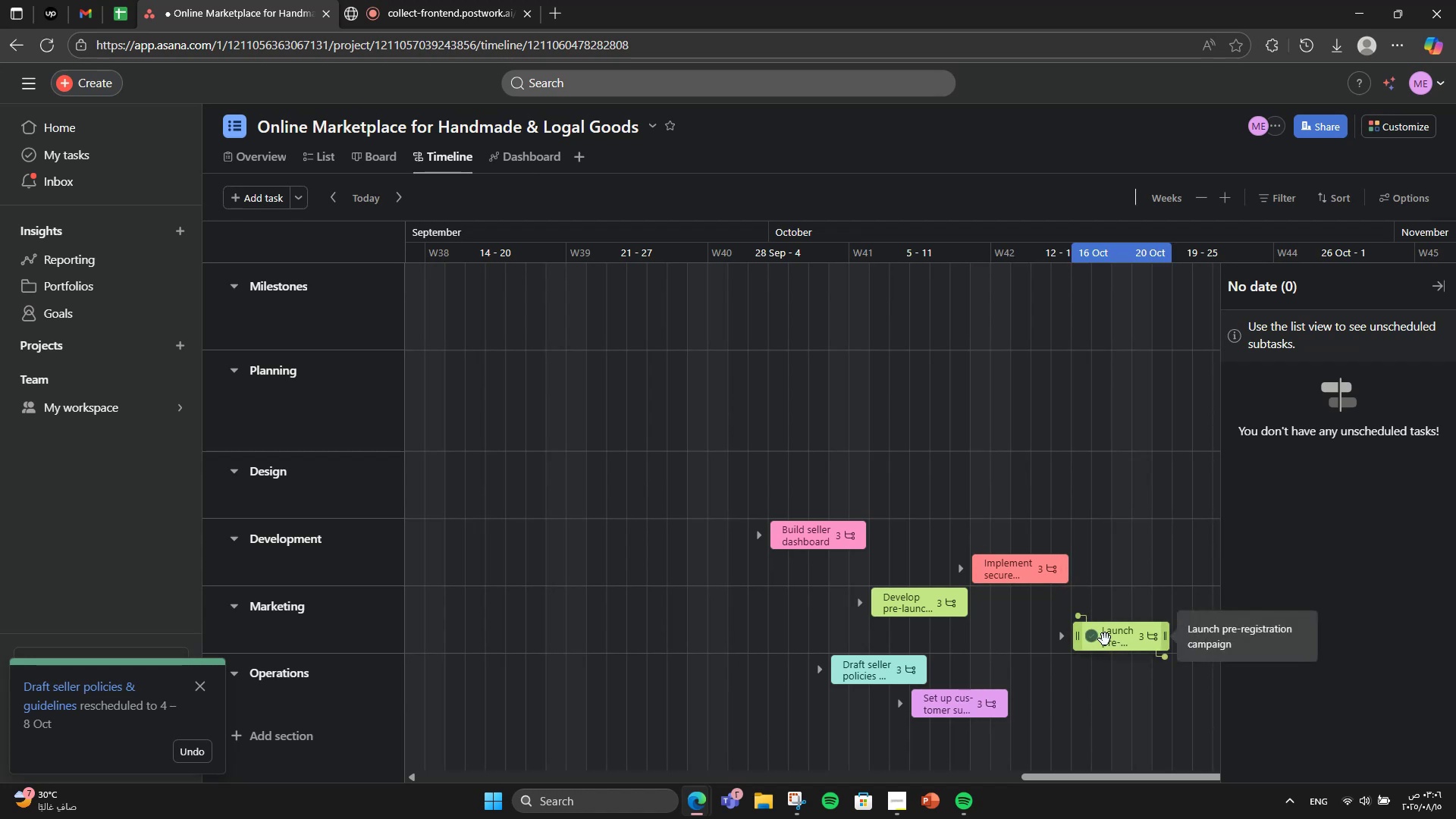 
wait(6.53)
 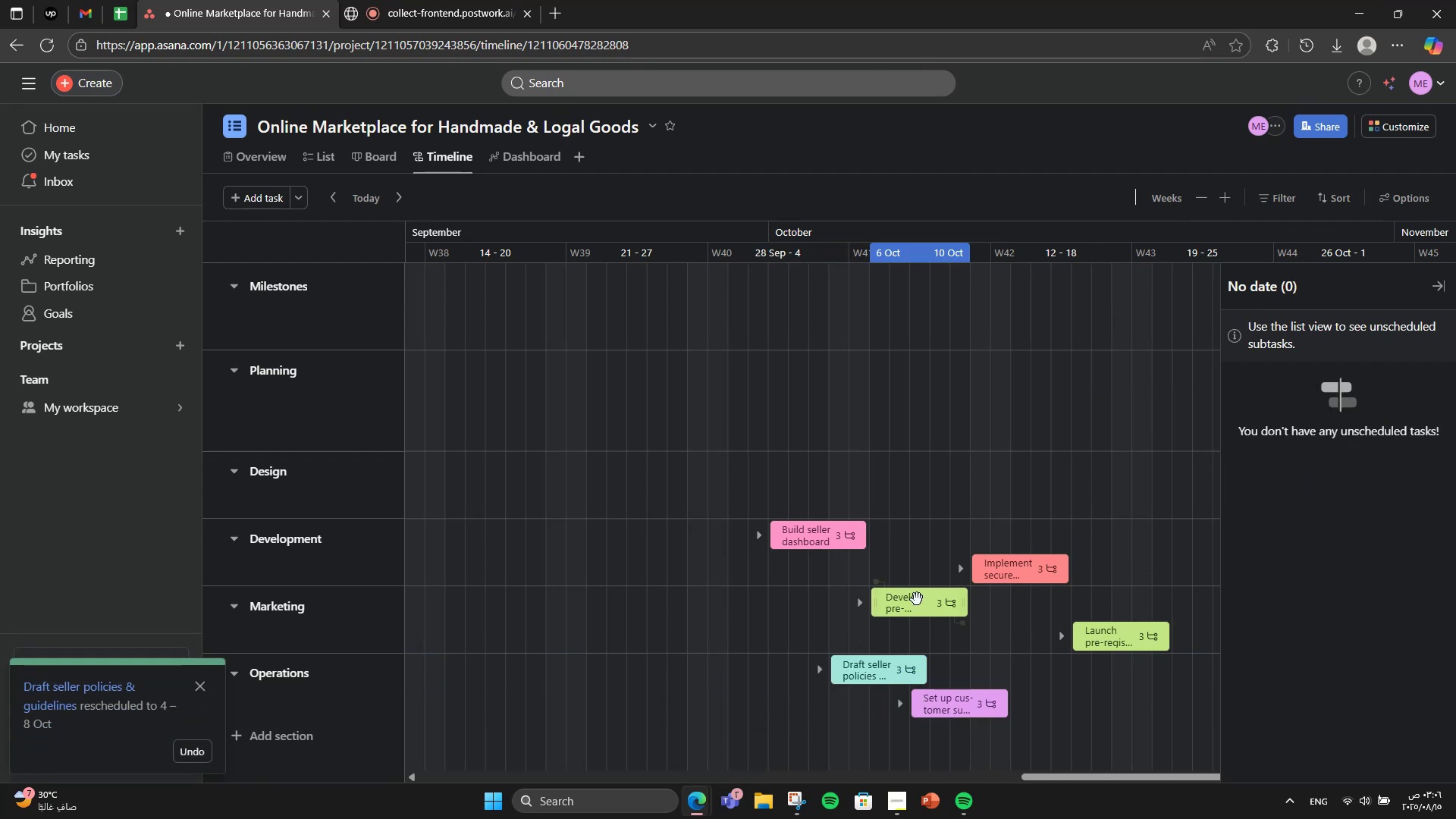 
left_click_drag(start_coordinate=[1087, 777], to_coordinate=[996, 720])
 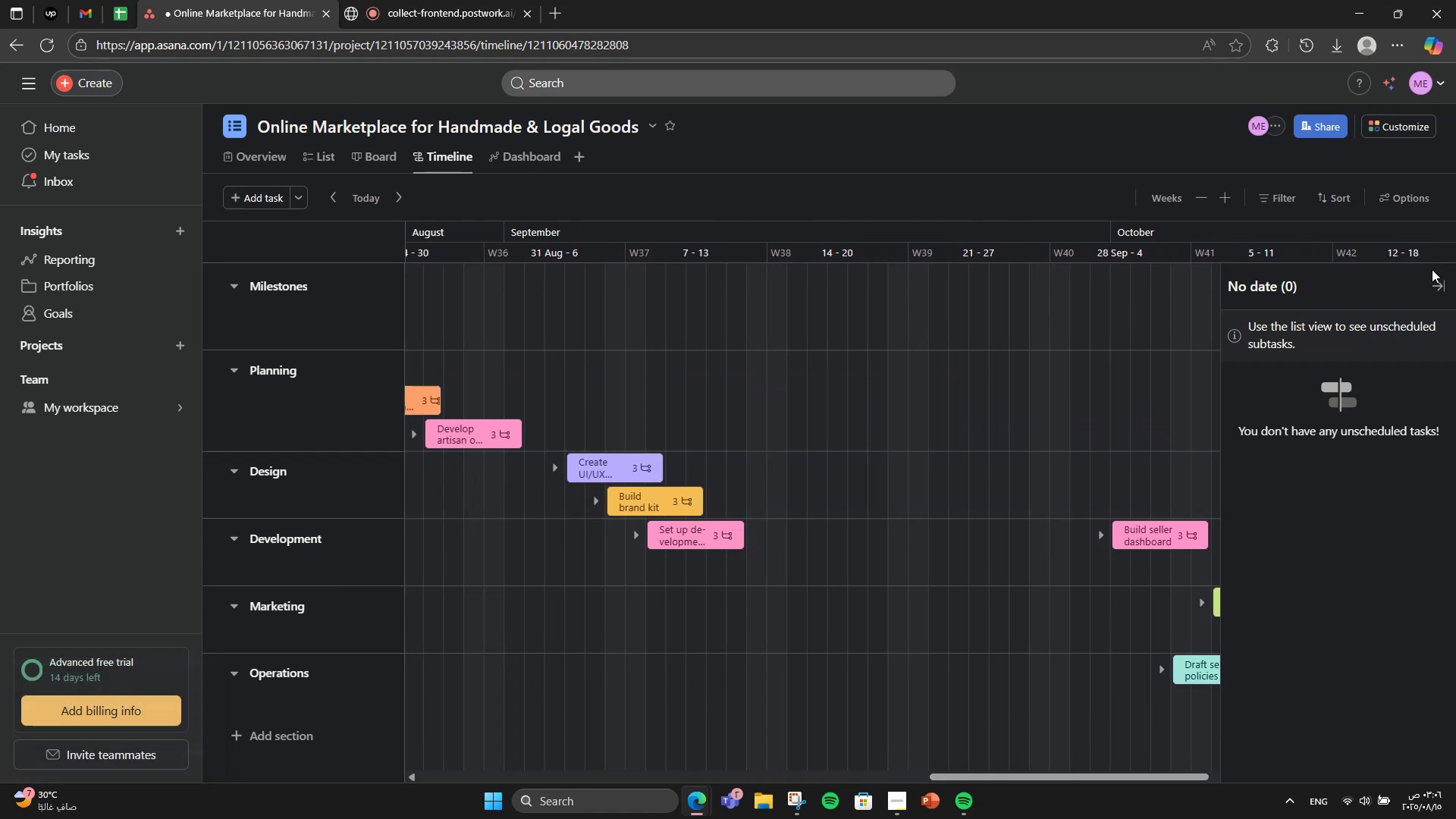 
left_click([1439, 278])
 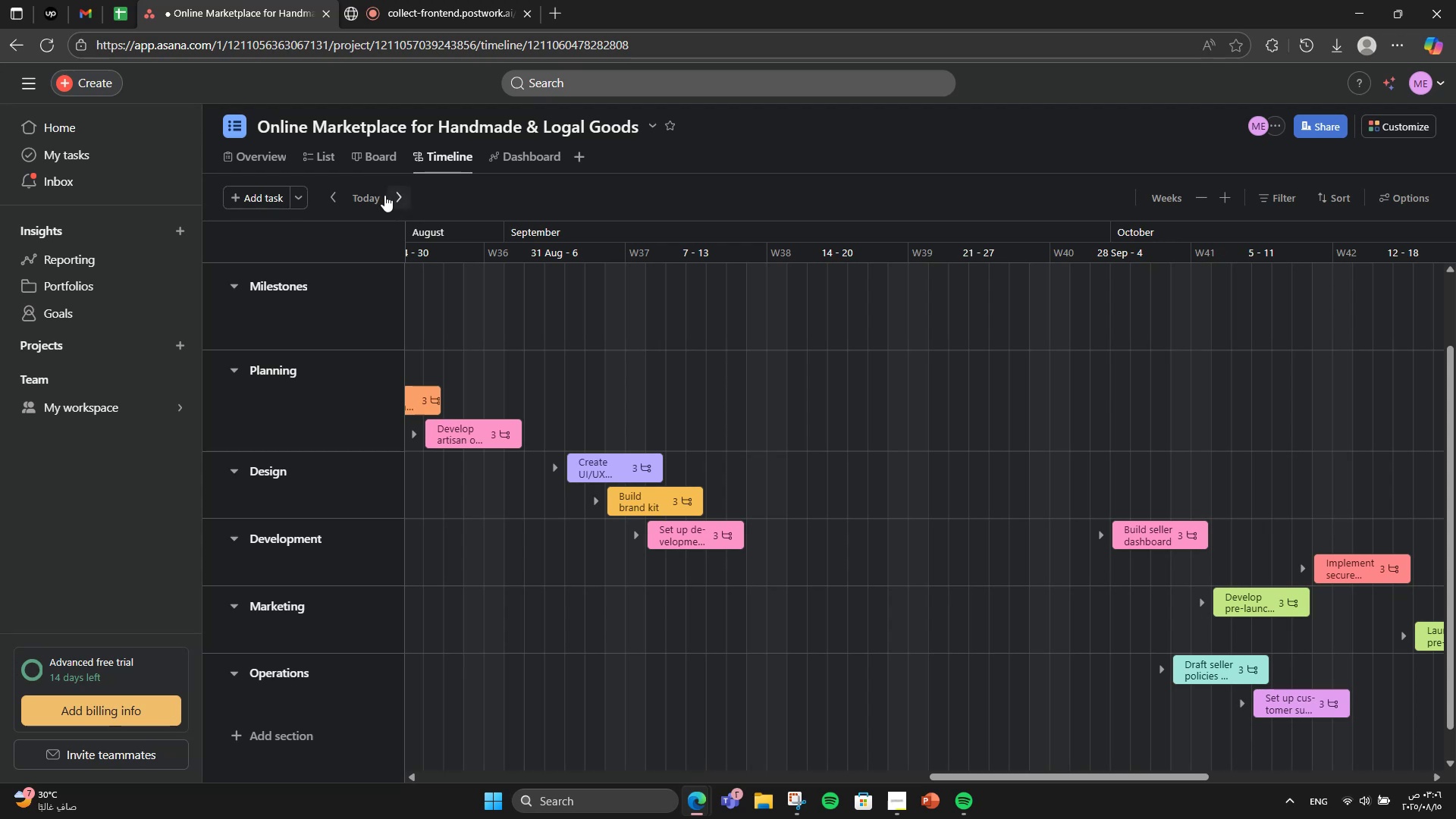 
left_click([384, 158])
 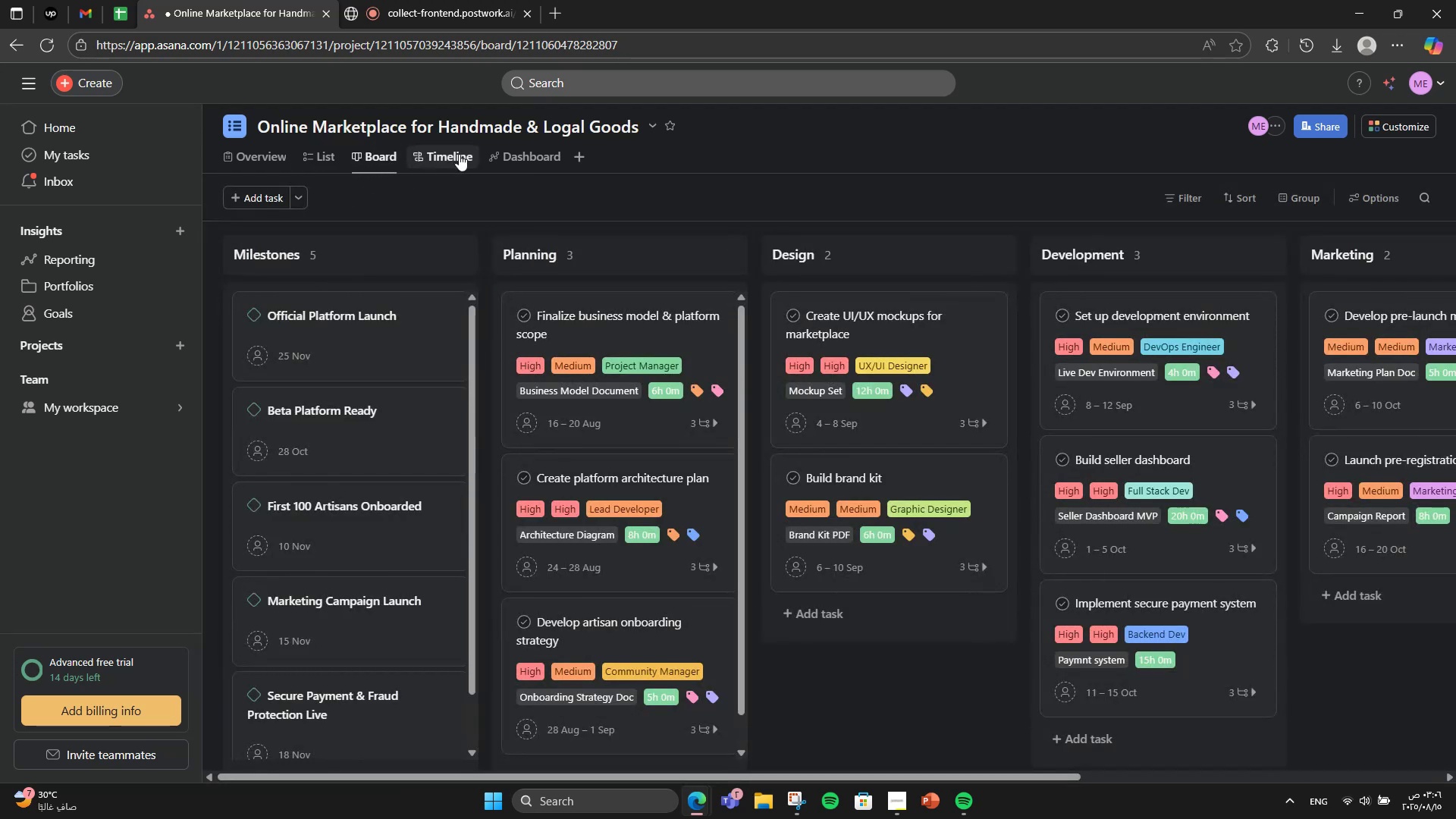 
left_click([459, 154])
 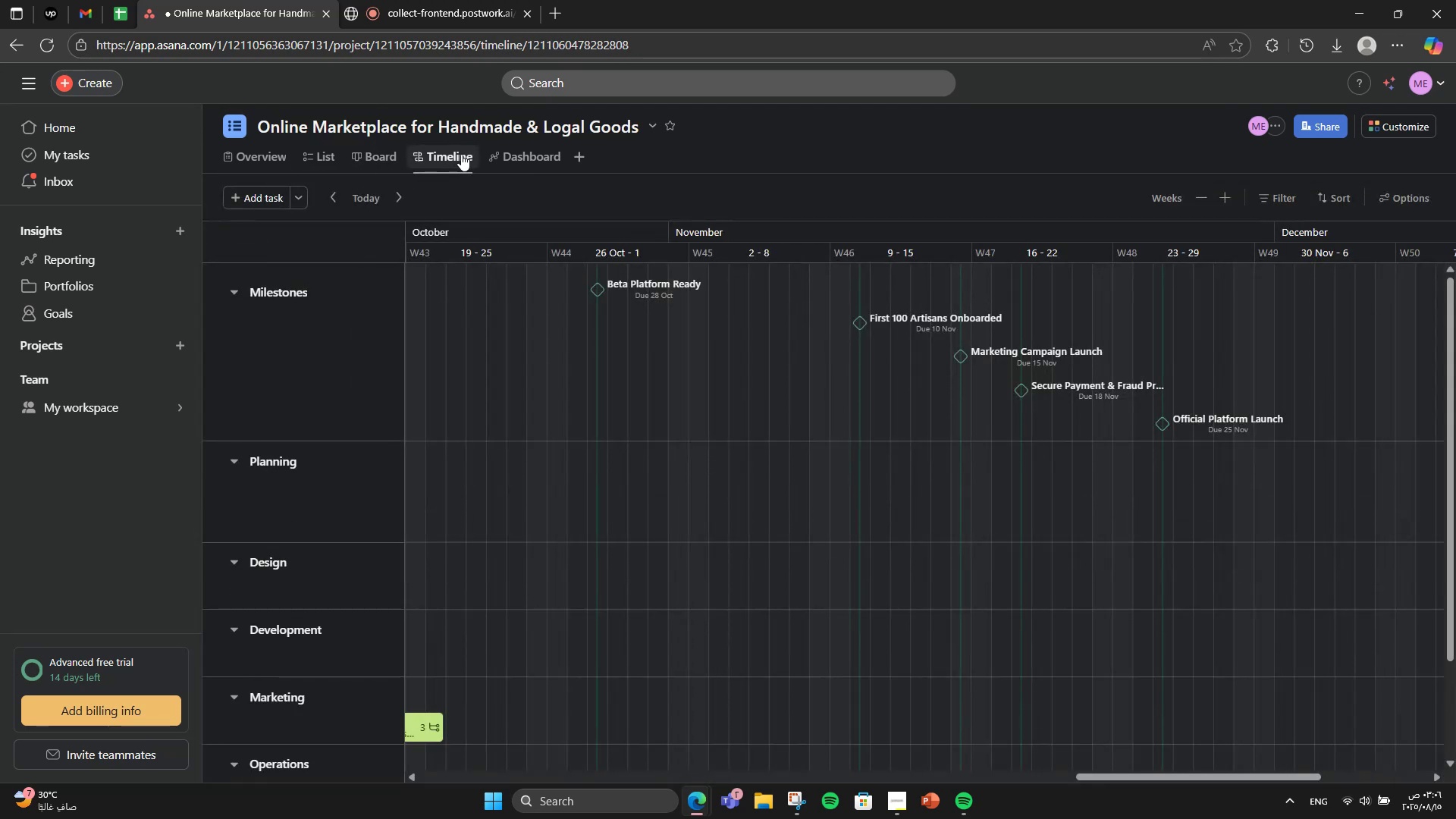 
scroll: coordinate [1050, 602], scroll_direction: up, amount: 3.0
 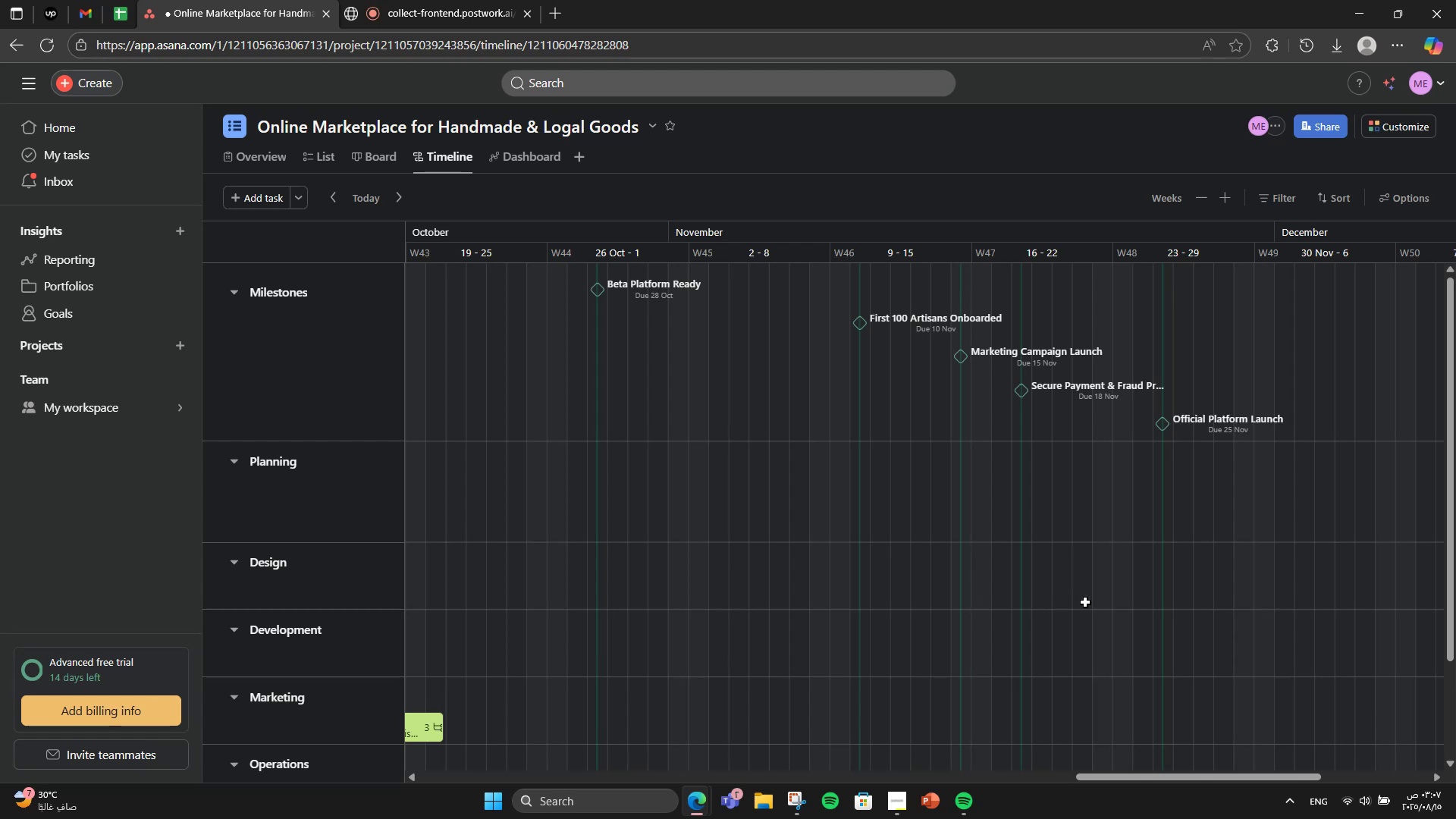 
wait(13.88)
 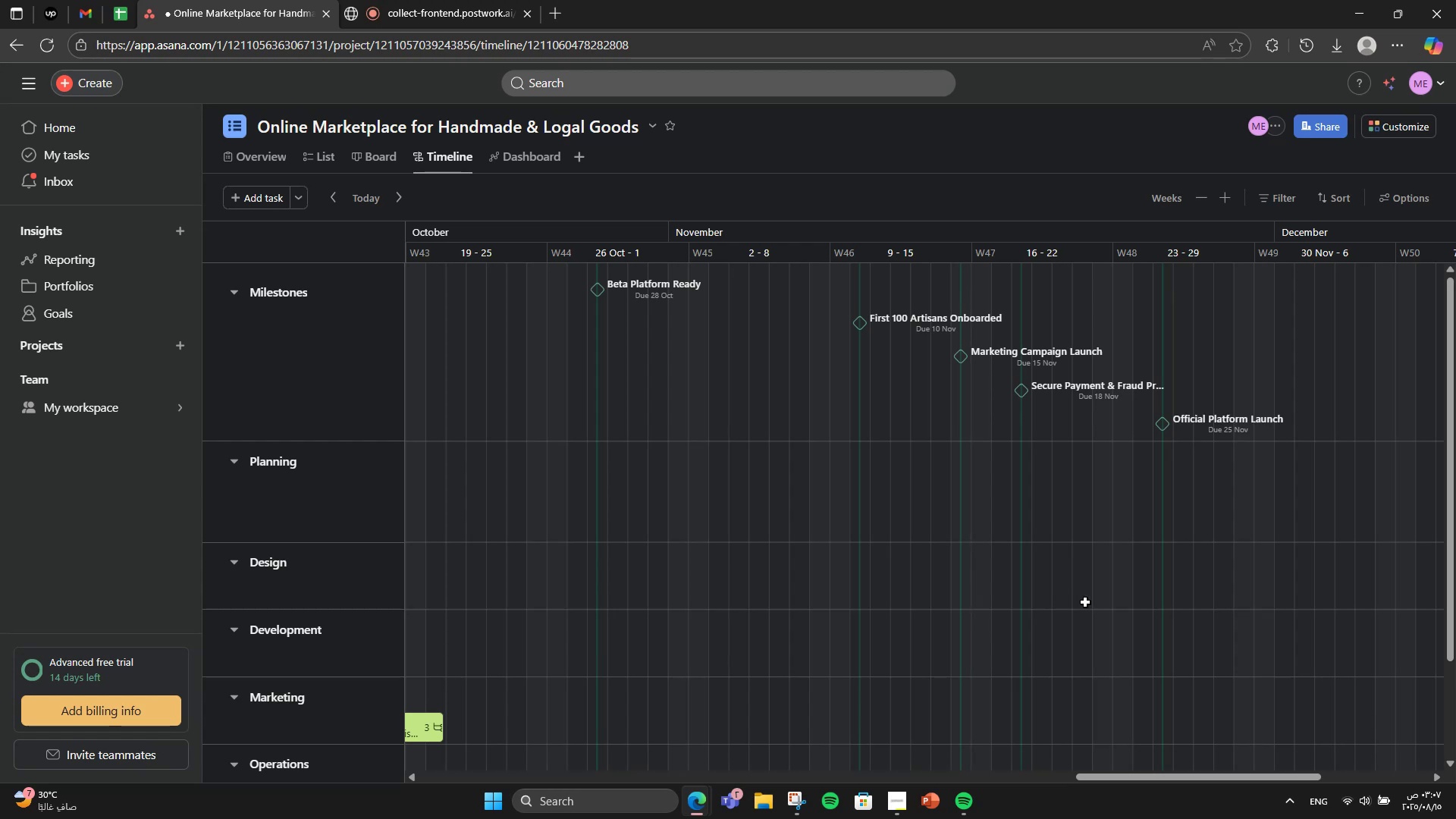 
left_click([1218, 770])
 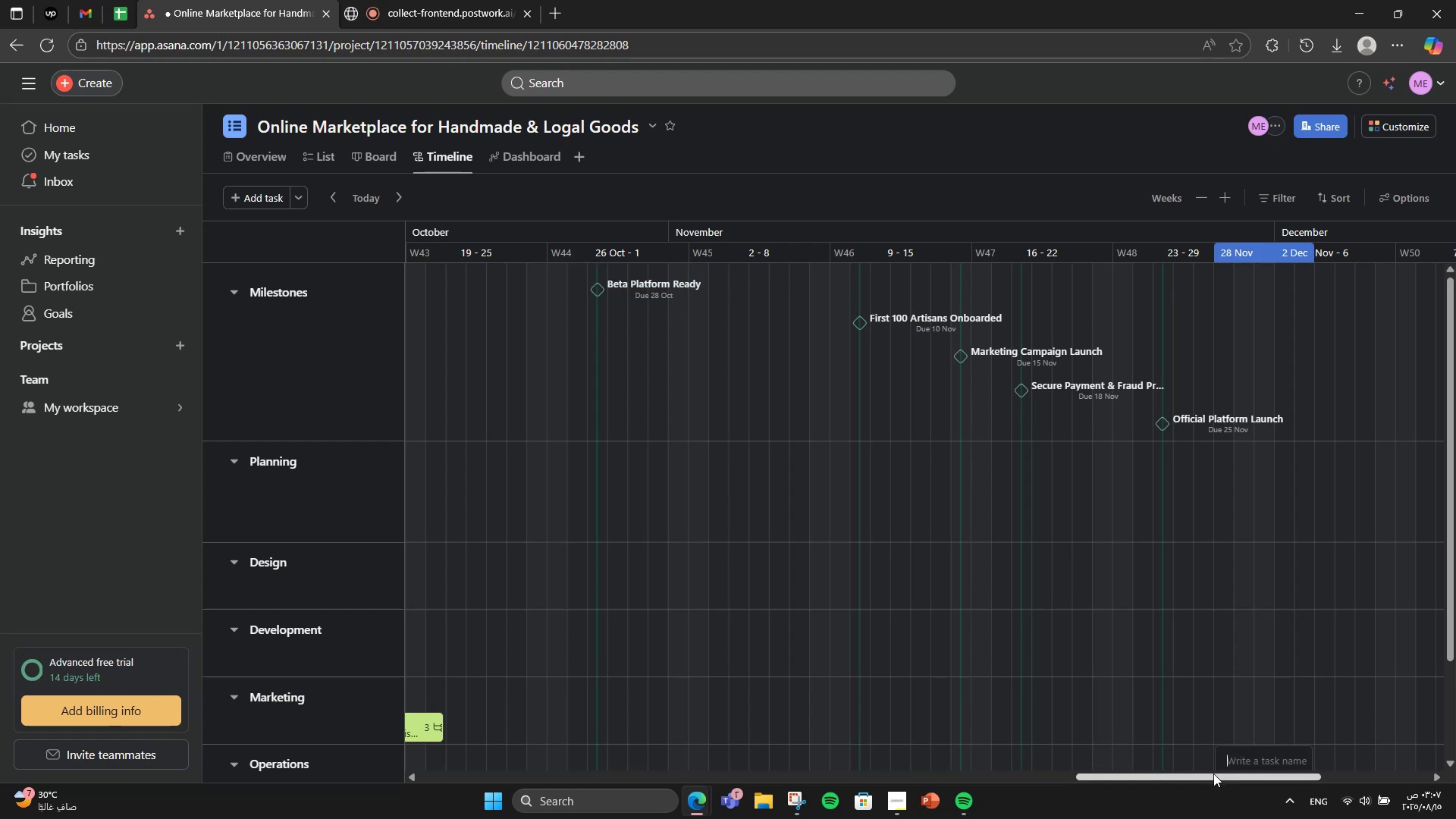 
left_click_drag(start_coordinate=[1213, 774], to_coordinate=[1047, 775])
 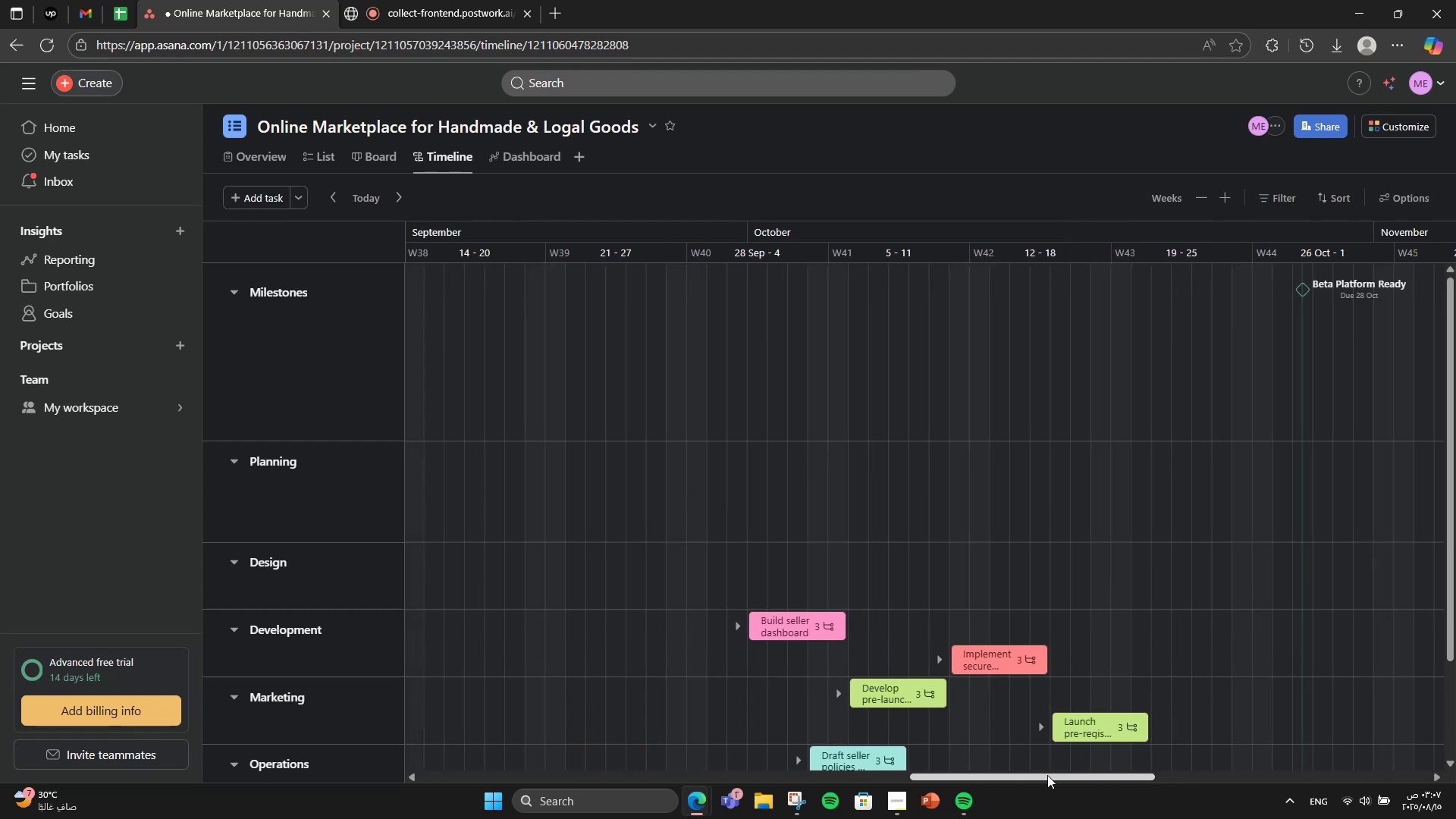 
left_click([1047, 775])
 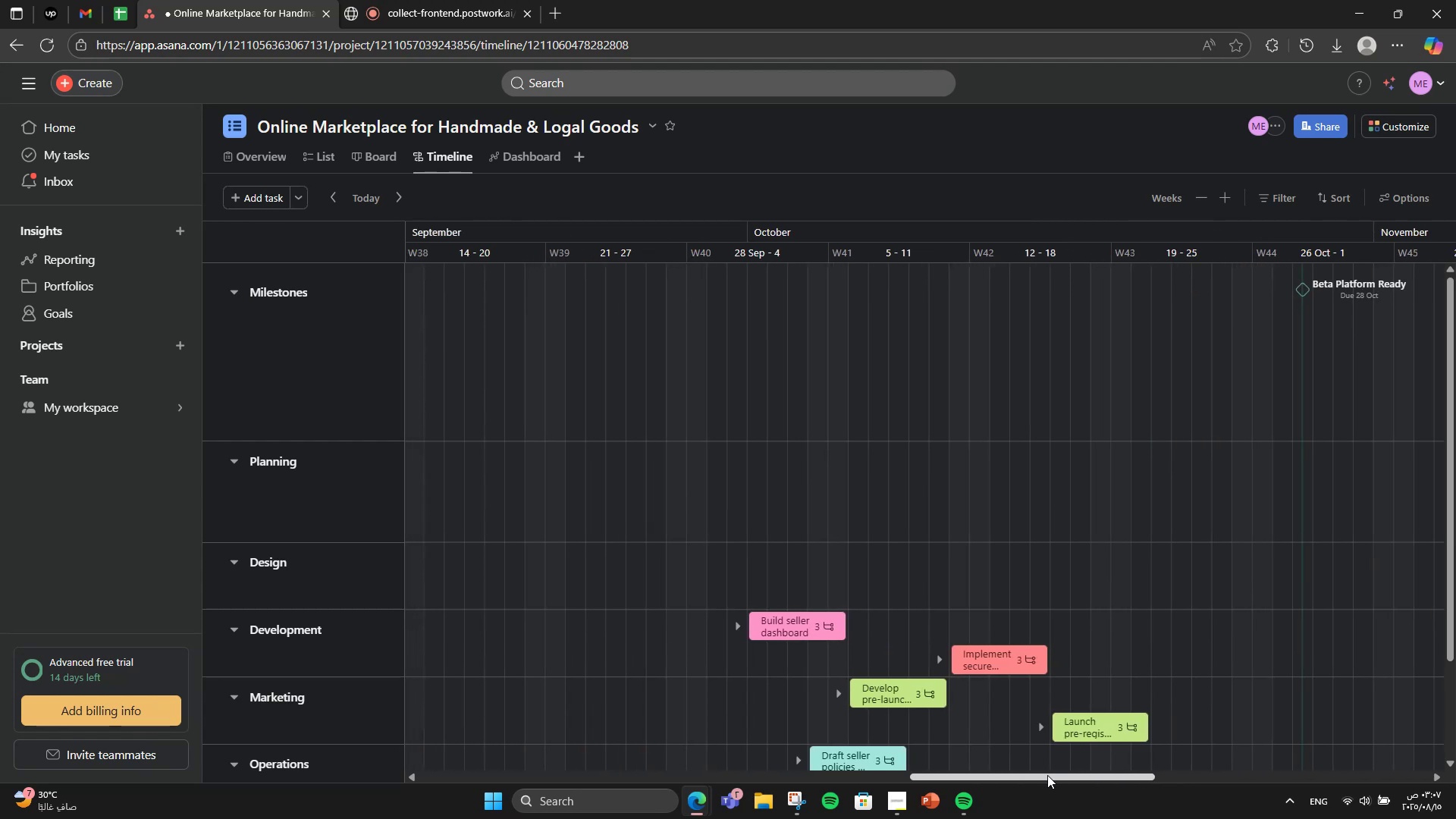 
left_click_drag(start_coordinate=[1047, 775], to_coordinate=[1093, 753])
 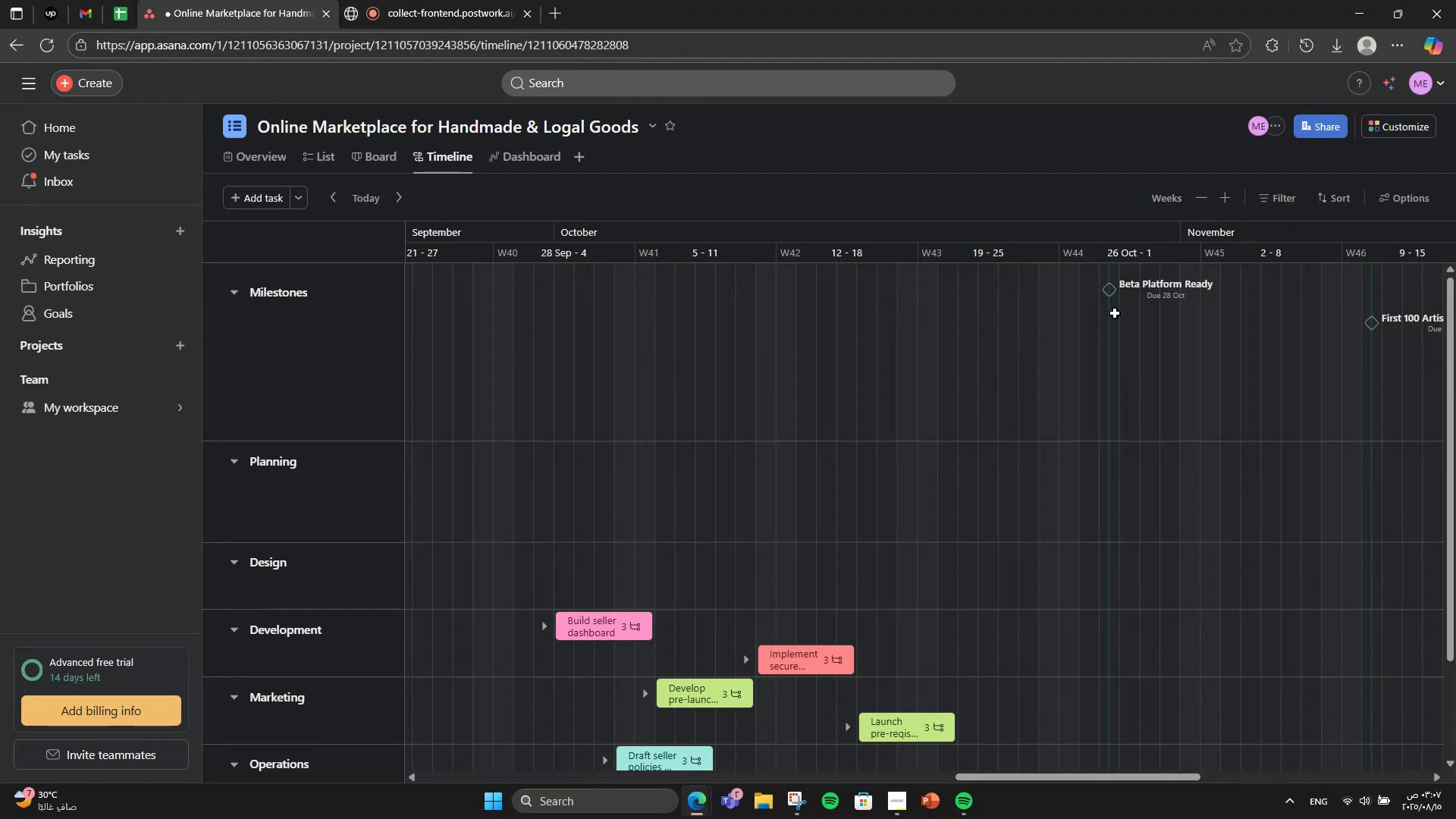 
left_click_drag(start_coordinate=[1121, 312], to_coordinate=[610, 618])
 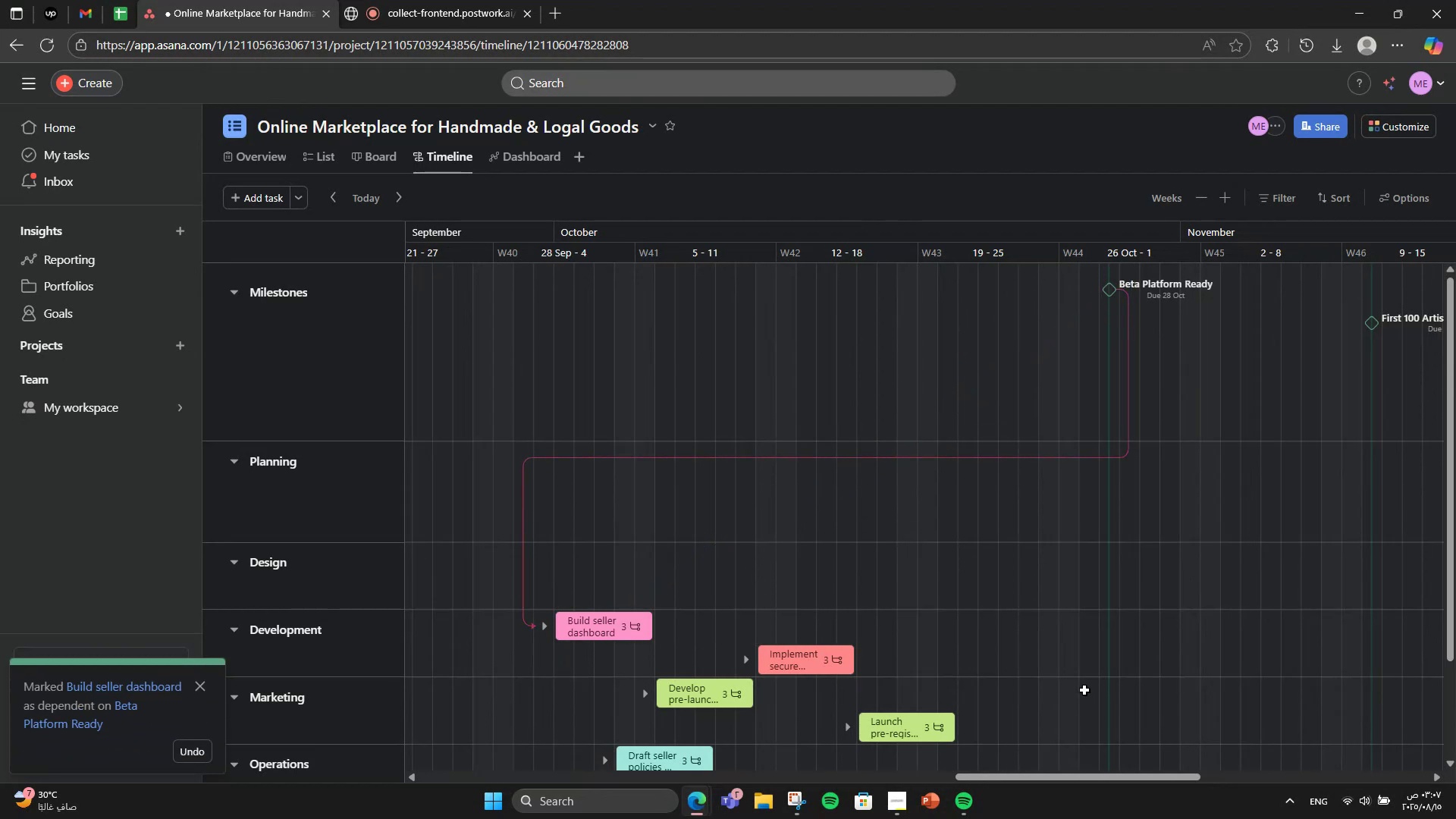 
wait(10.61)
 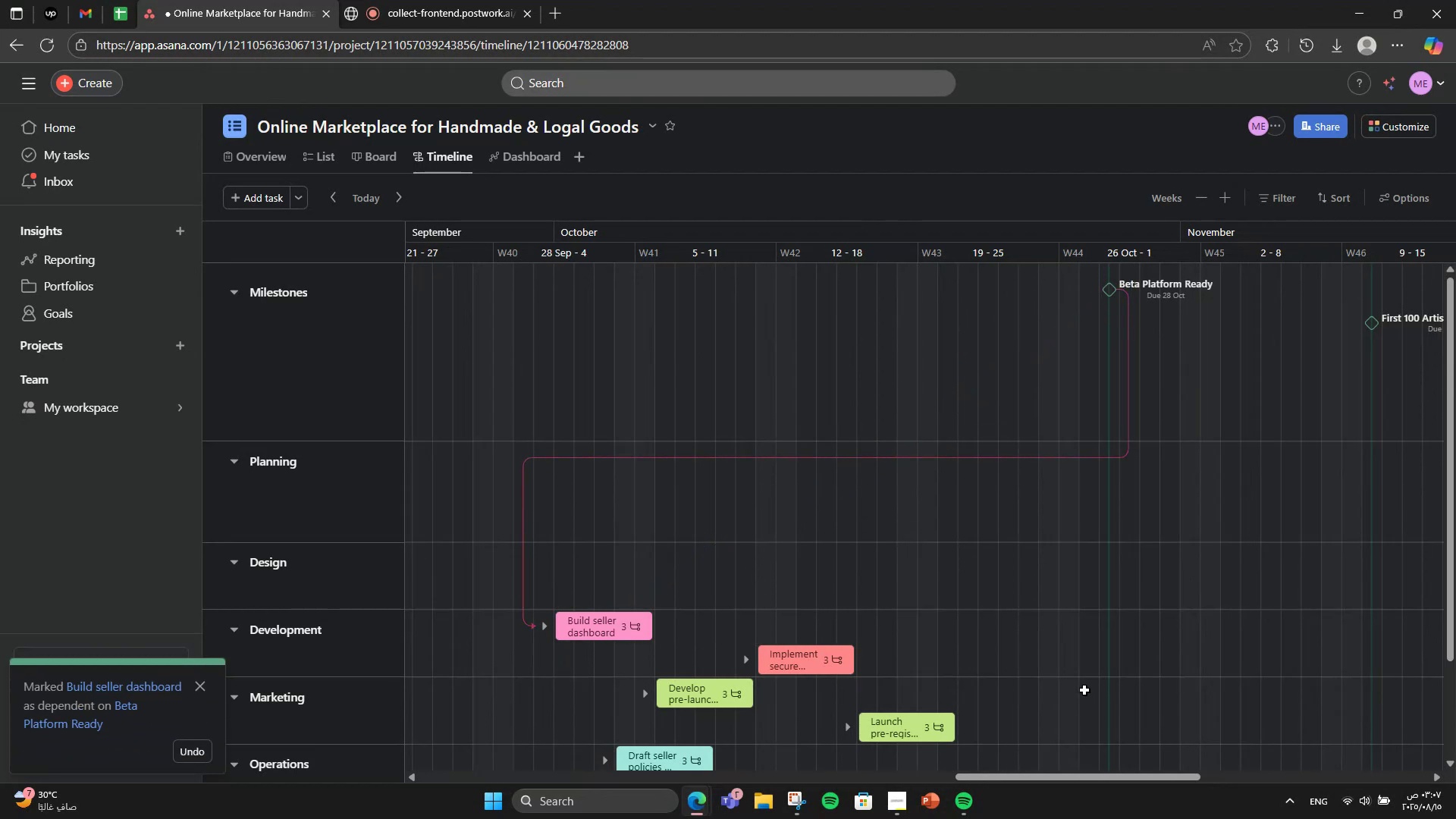 
scroll: coordinate [1058, 705], scroll_direction: down, amount: 1.0
 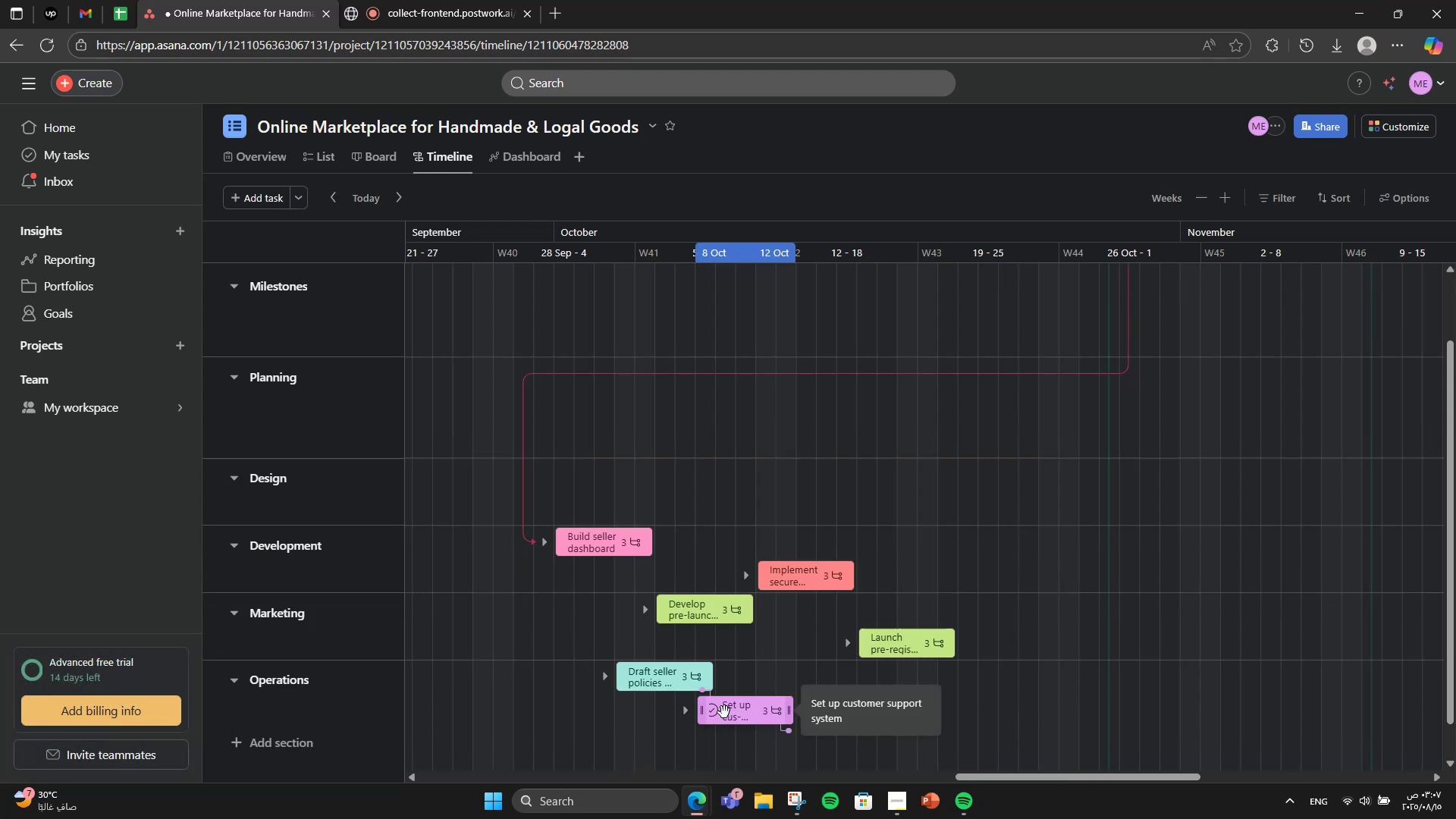 
wait(5.4)
 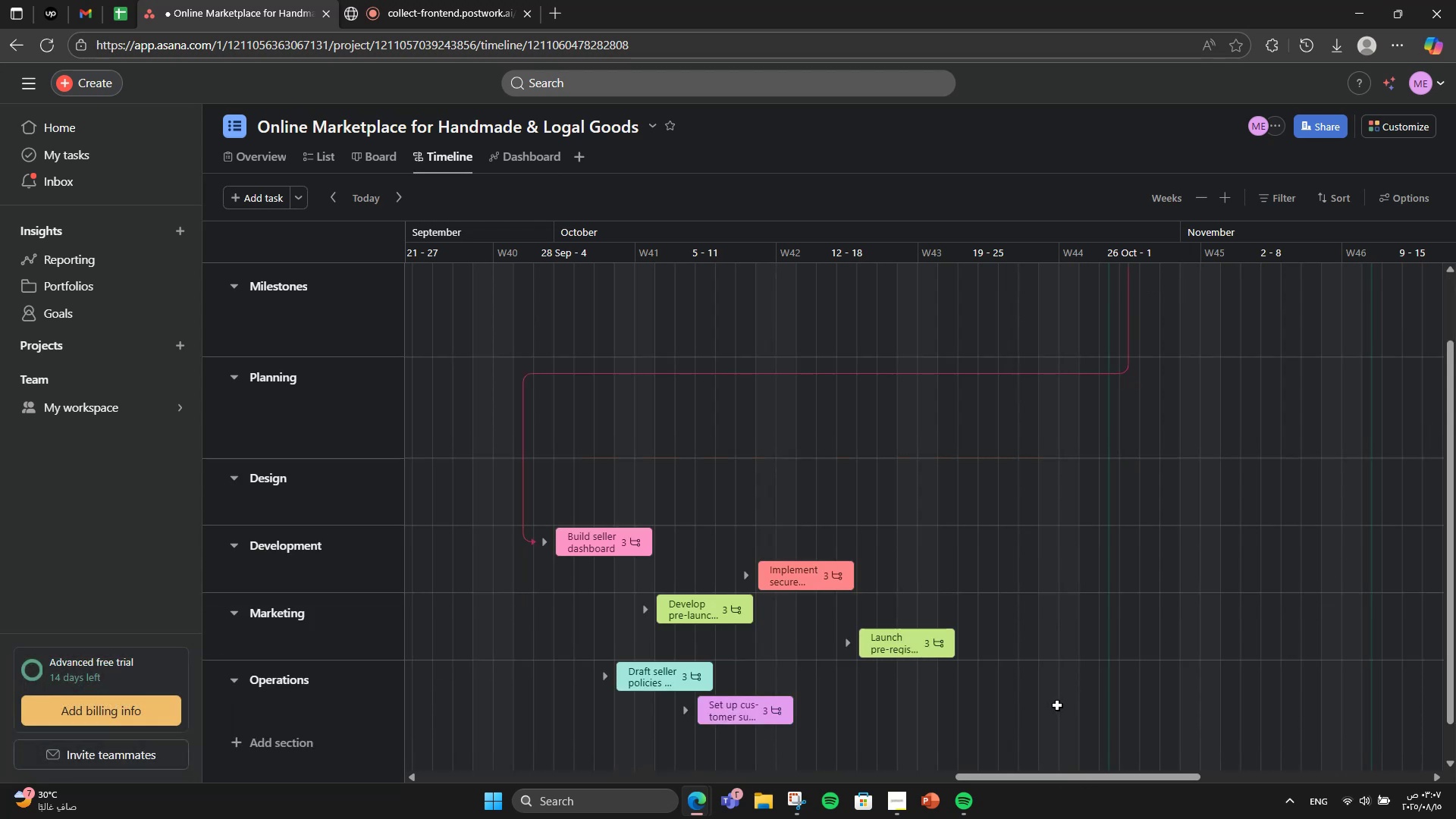 
left_click_drag(start_coordinate=[1029, 780], to_coordinate=[822, 752])
 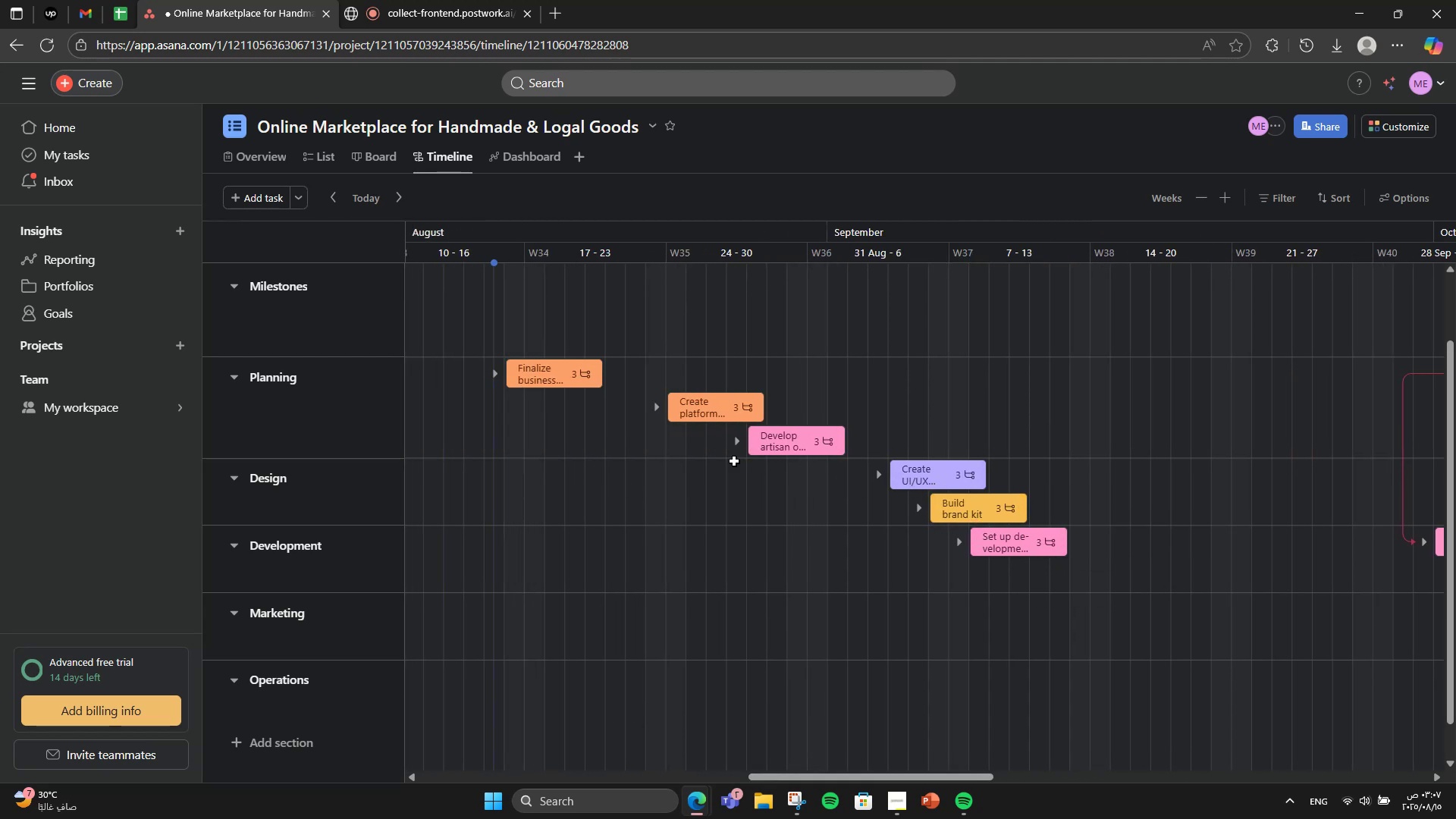 
wait(9.5)
 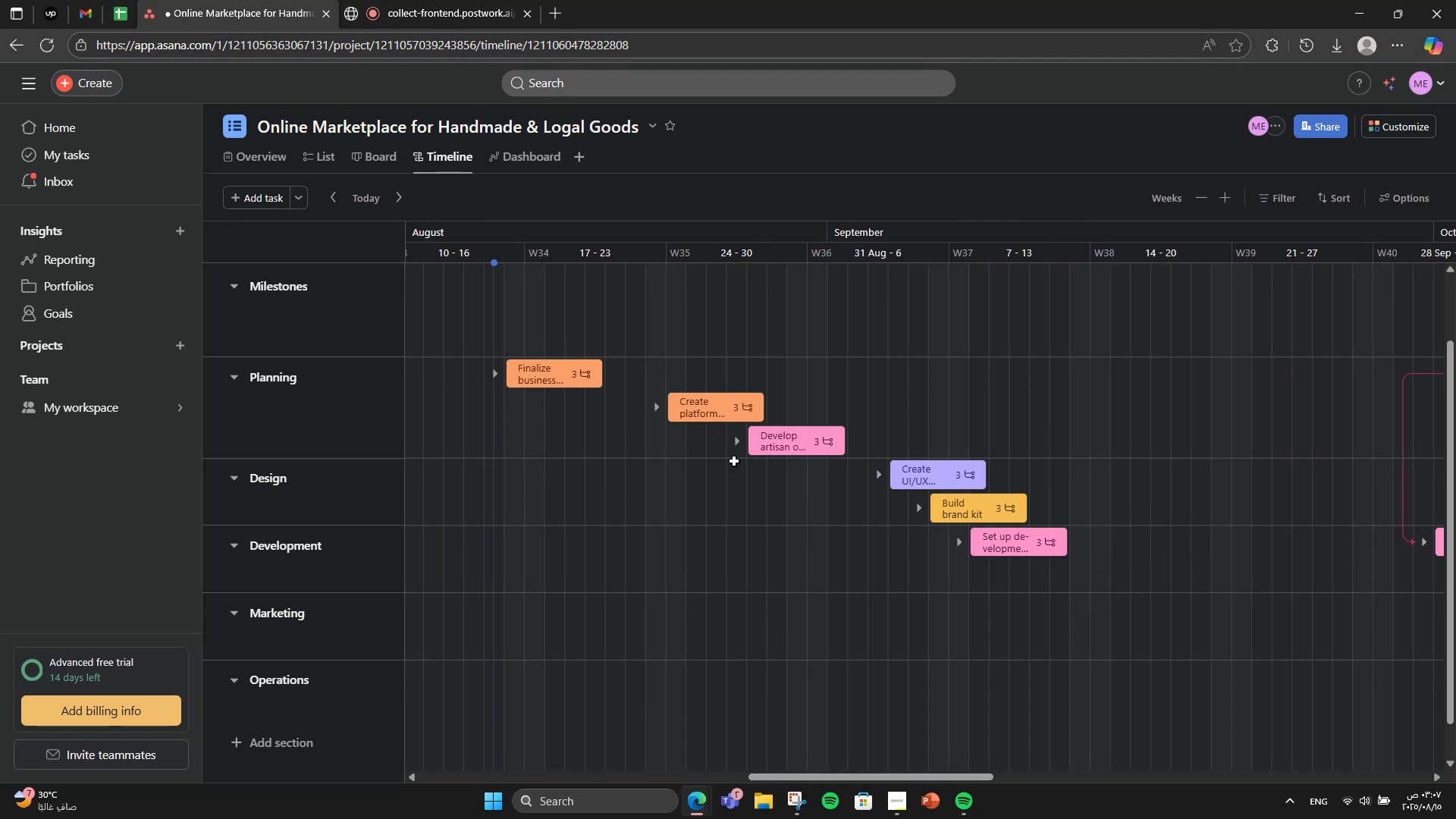 
left_click_drag(start_coordinate=[934, 776], to_coordinate=[1139, 772])
 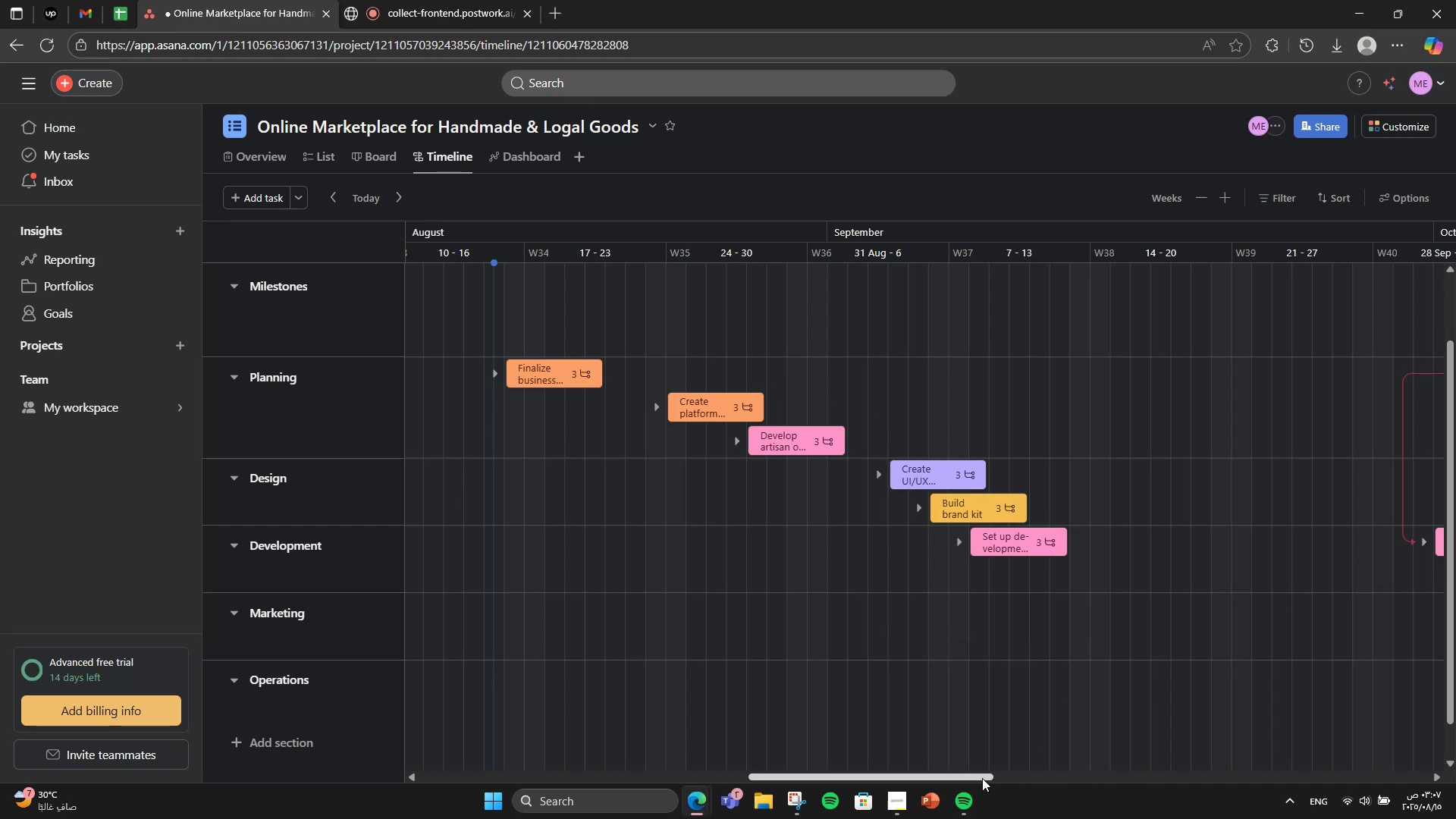 
left_click_drag(start_coordinate=[930, 776], to_coordinate=[1103, 761])
 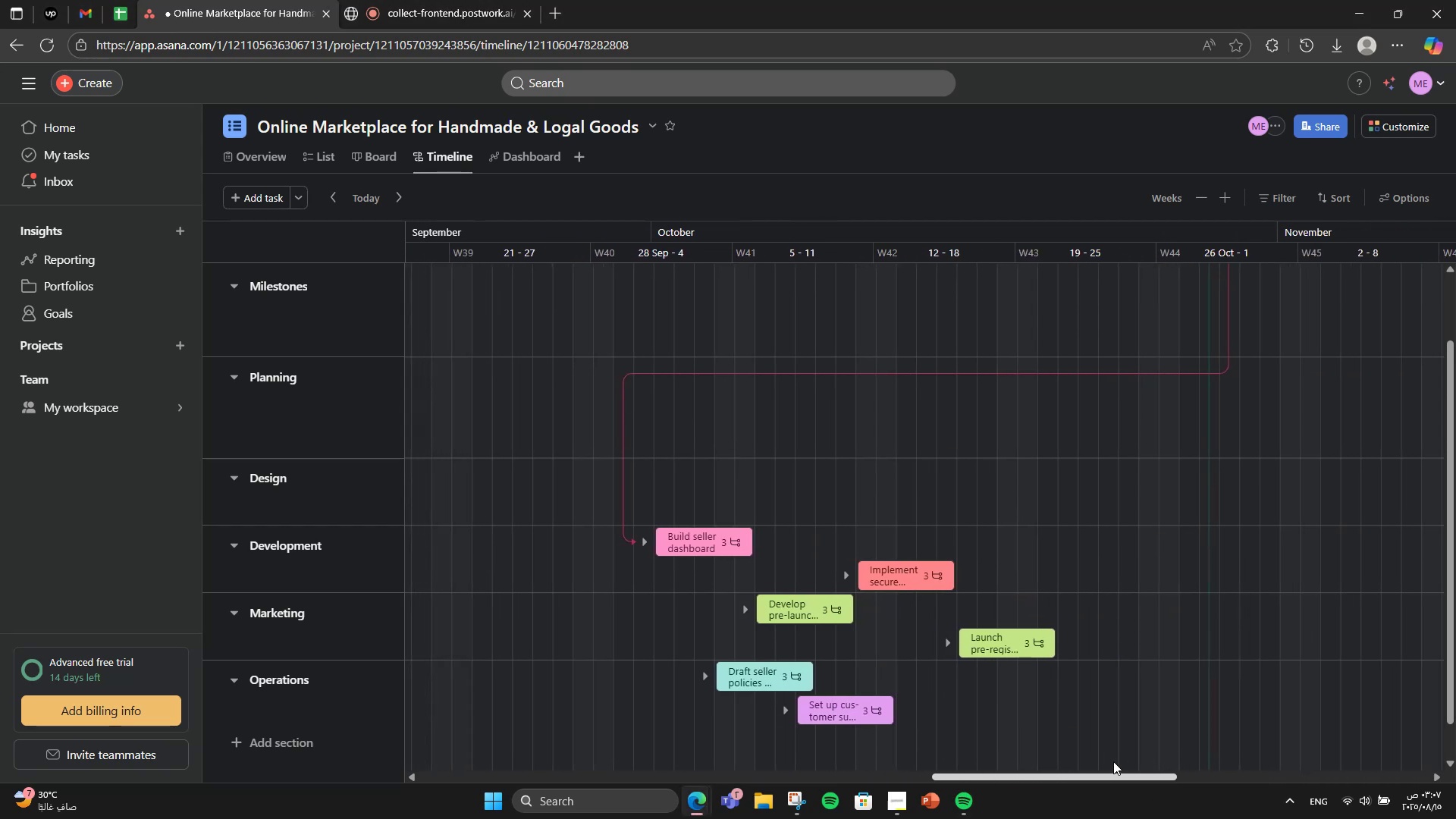 
left_click([1102, 761])
 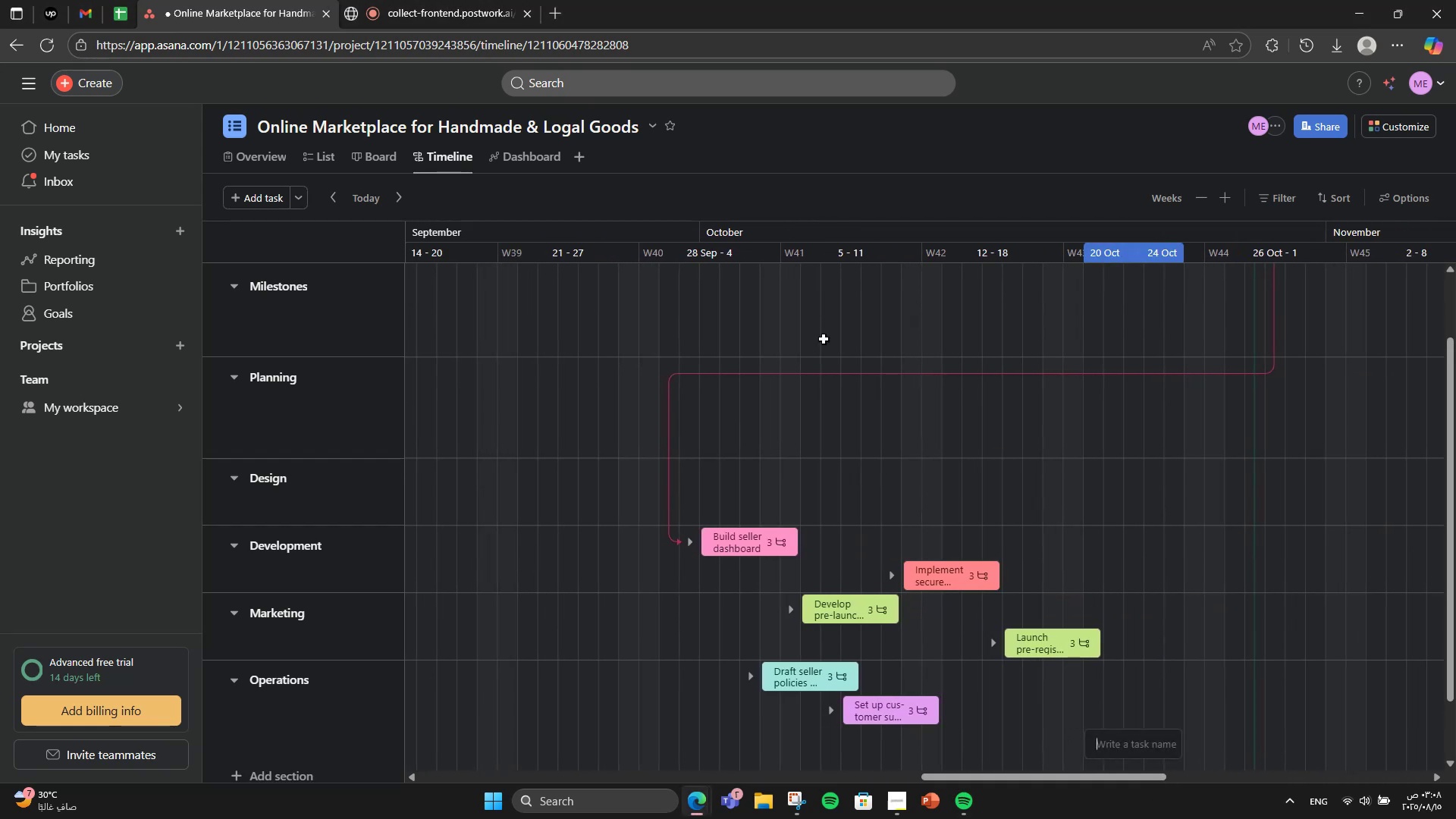 
scroll: coordinate [853, 454], scroll_direction: down, amount: 3.0
 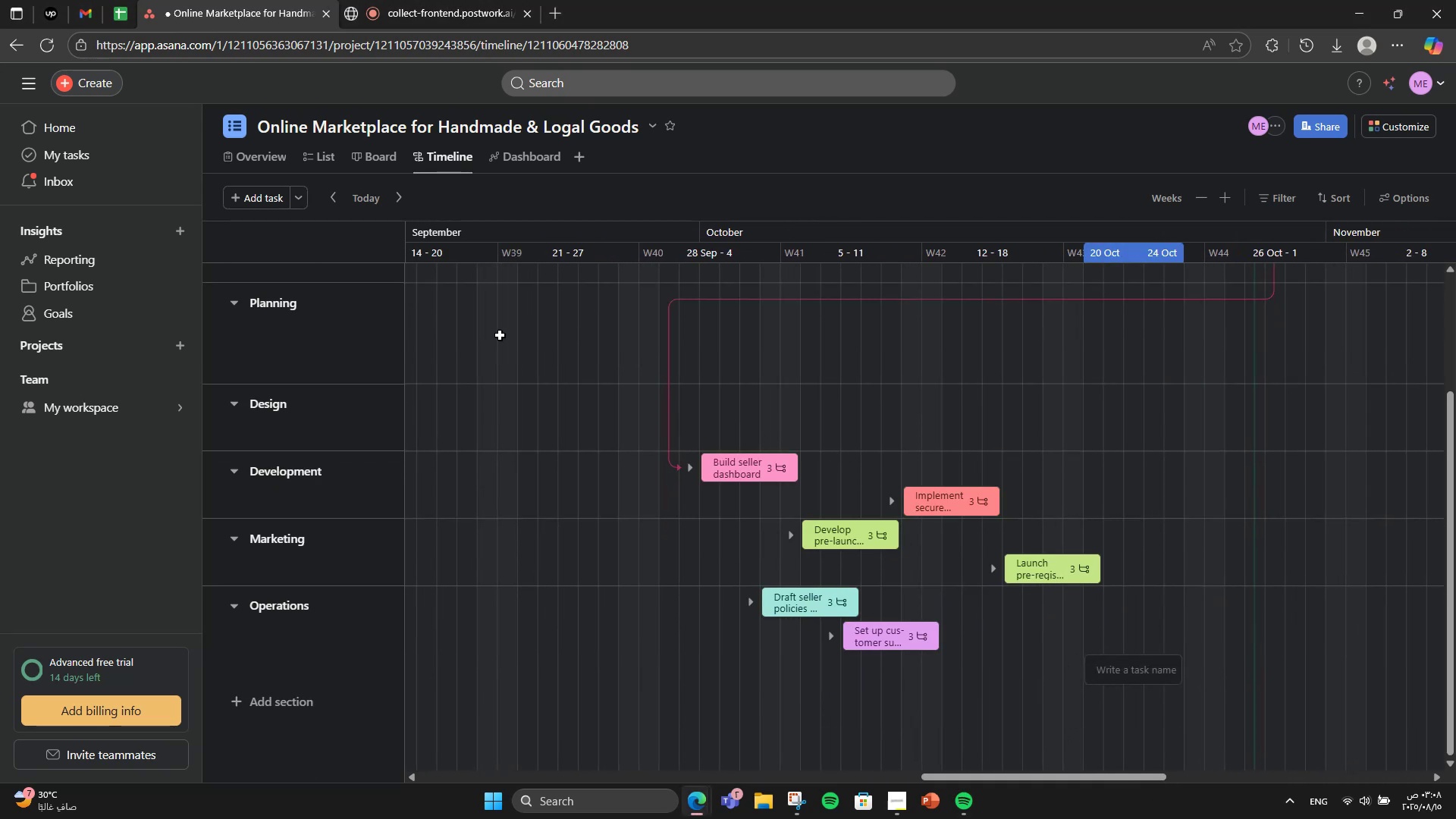 
left_click([347, 155])
 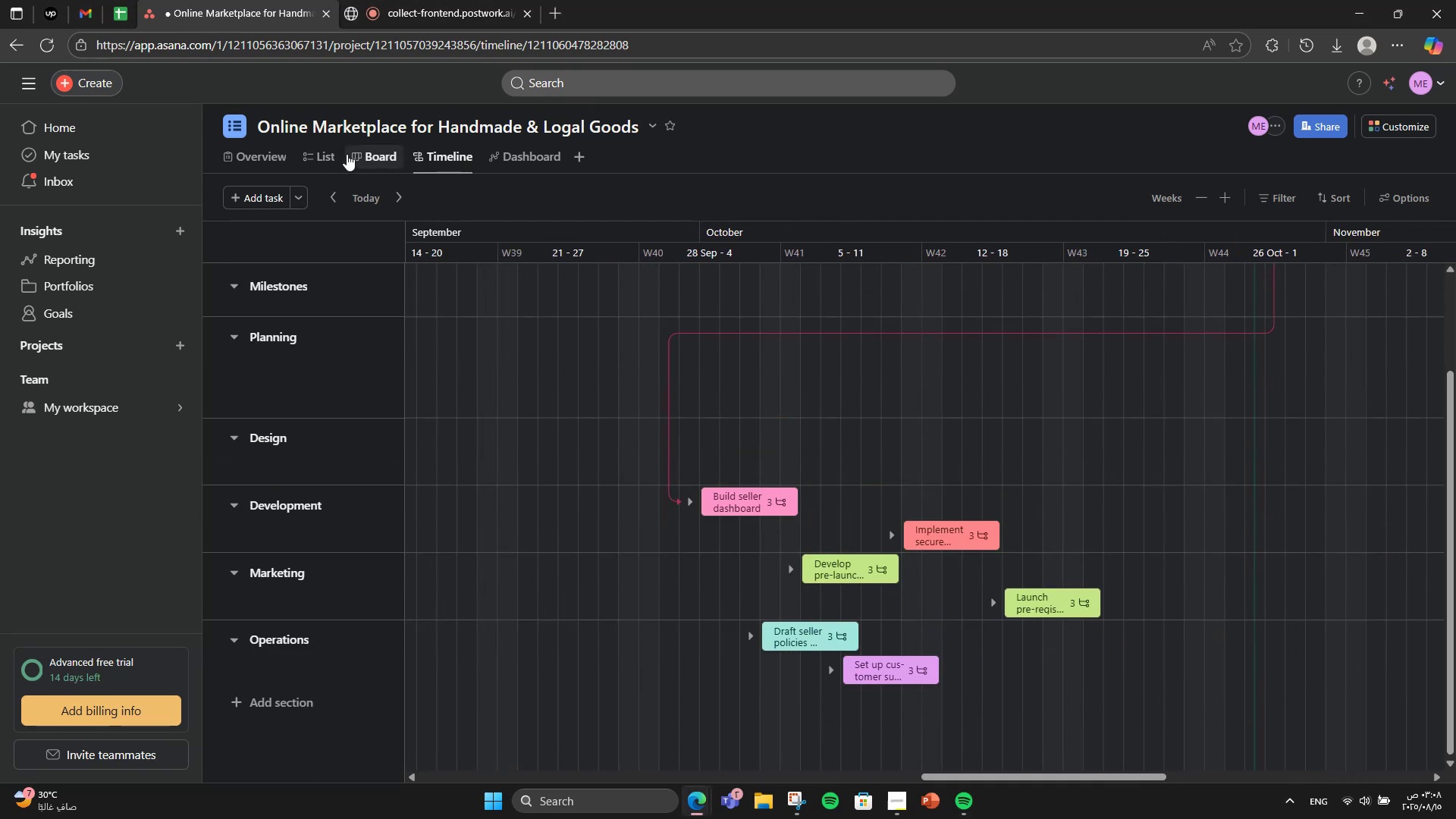 
left_click([351, 154])
 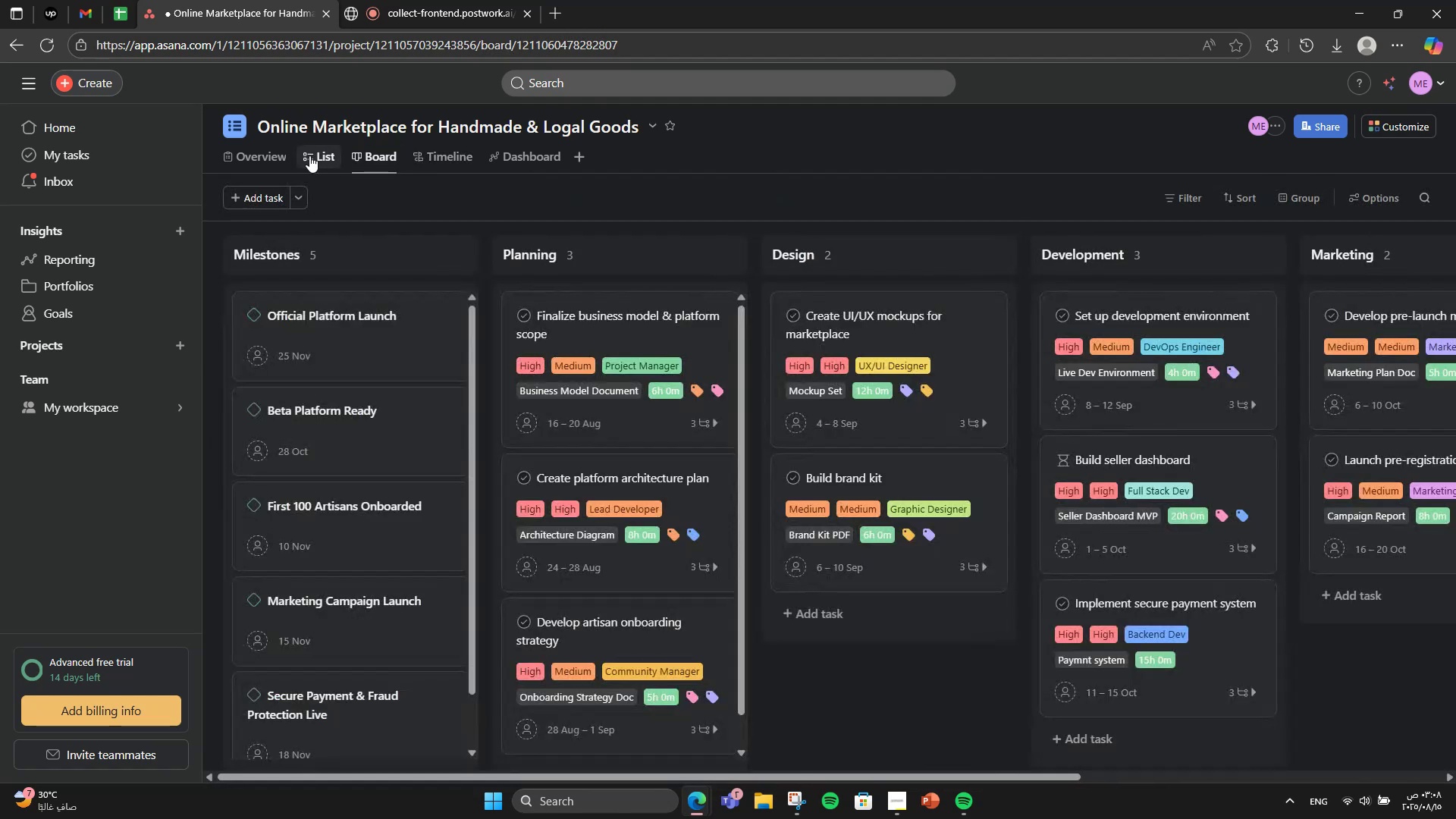 
left_click([309, 155])
 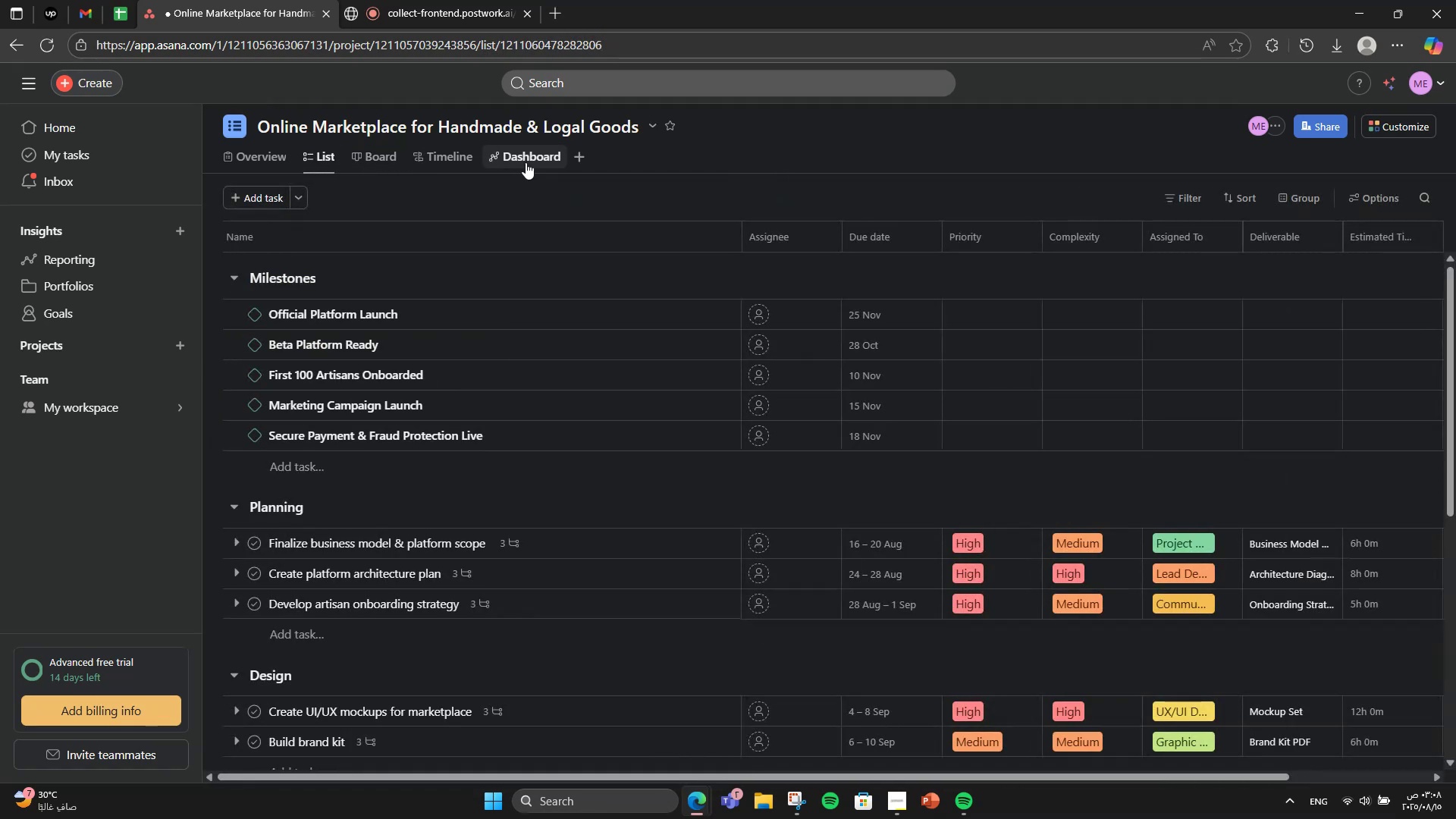 
left_click([534, 159])
 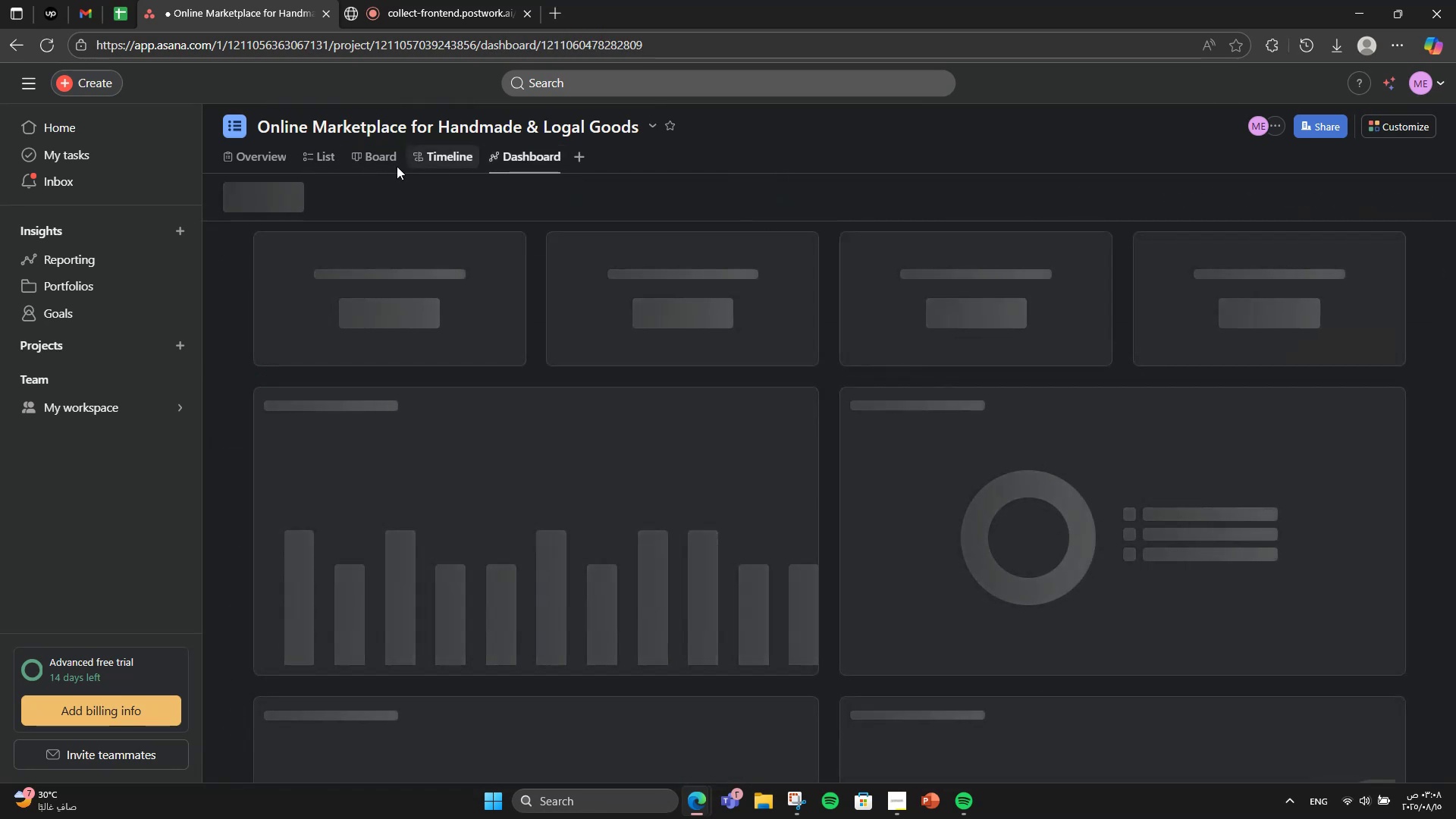 
left_click([318, 165])
 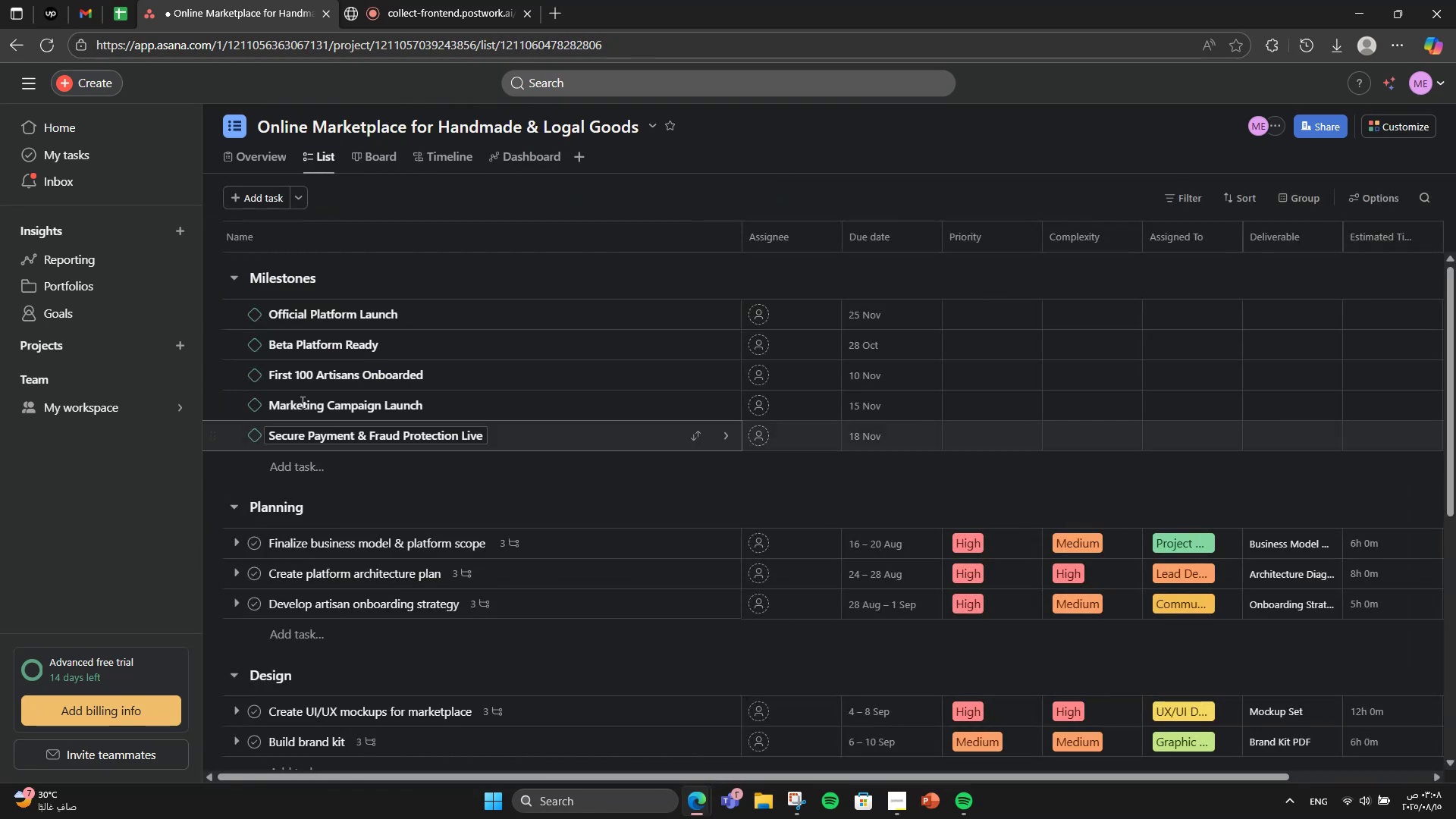 
left_click([255, 315])
 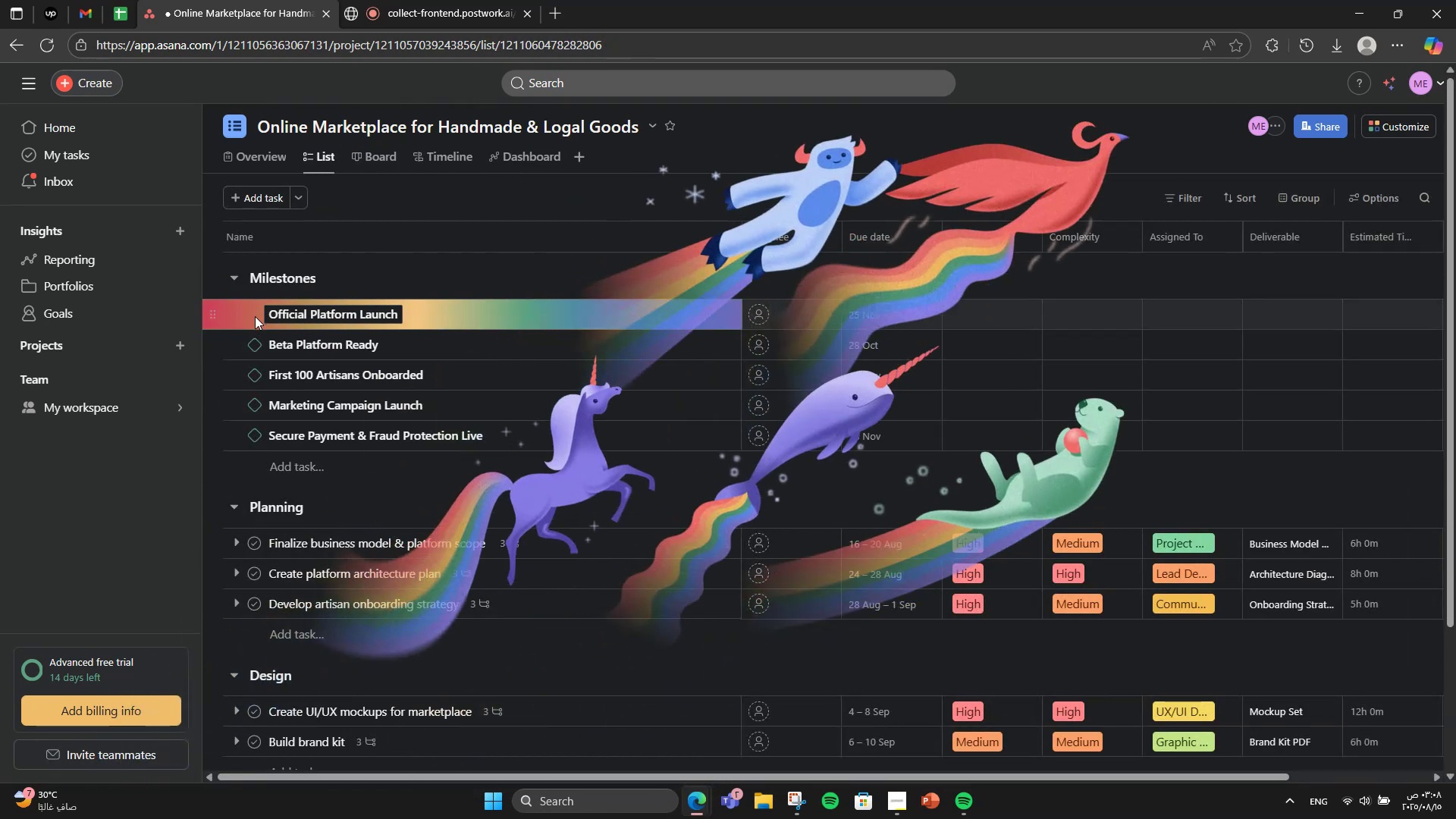 
mouse_move([259, 551])
 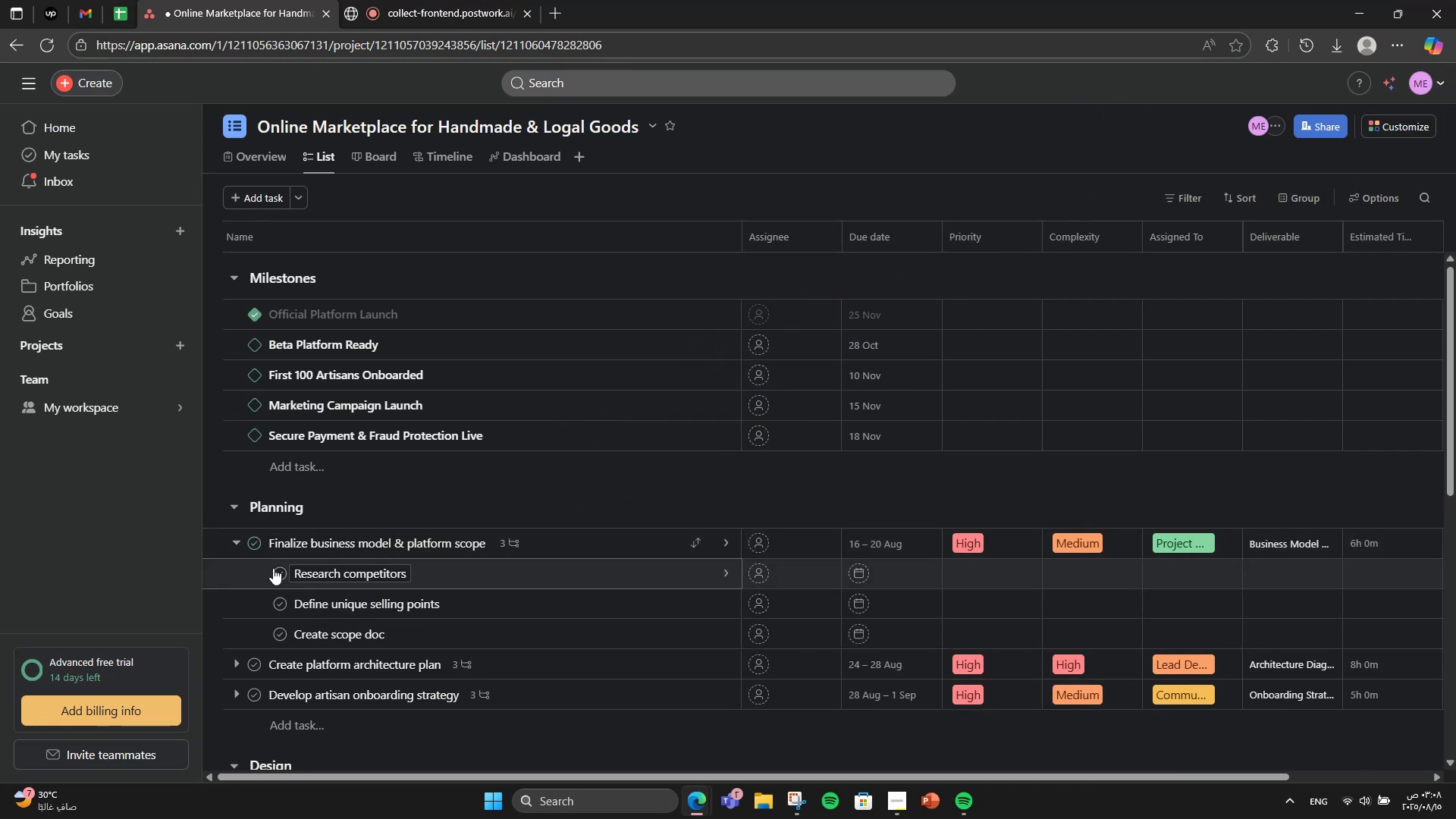 
left_click([278, 570])
 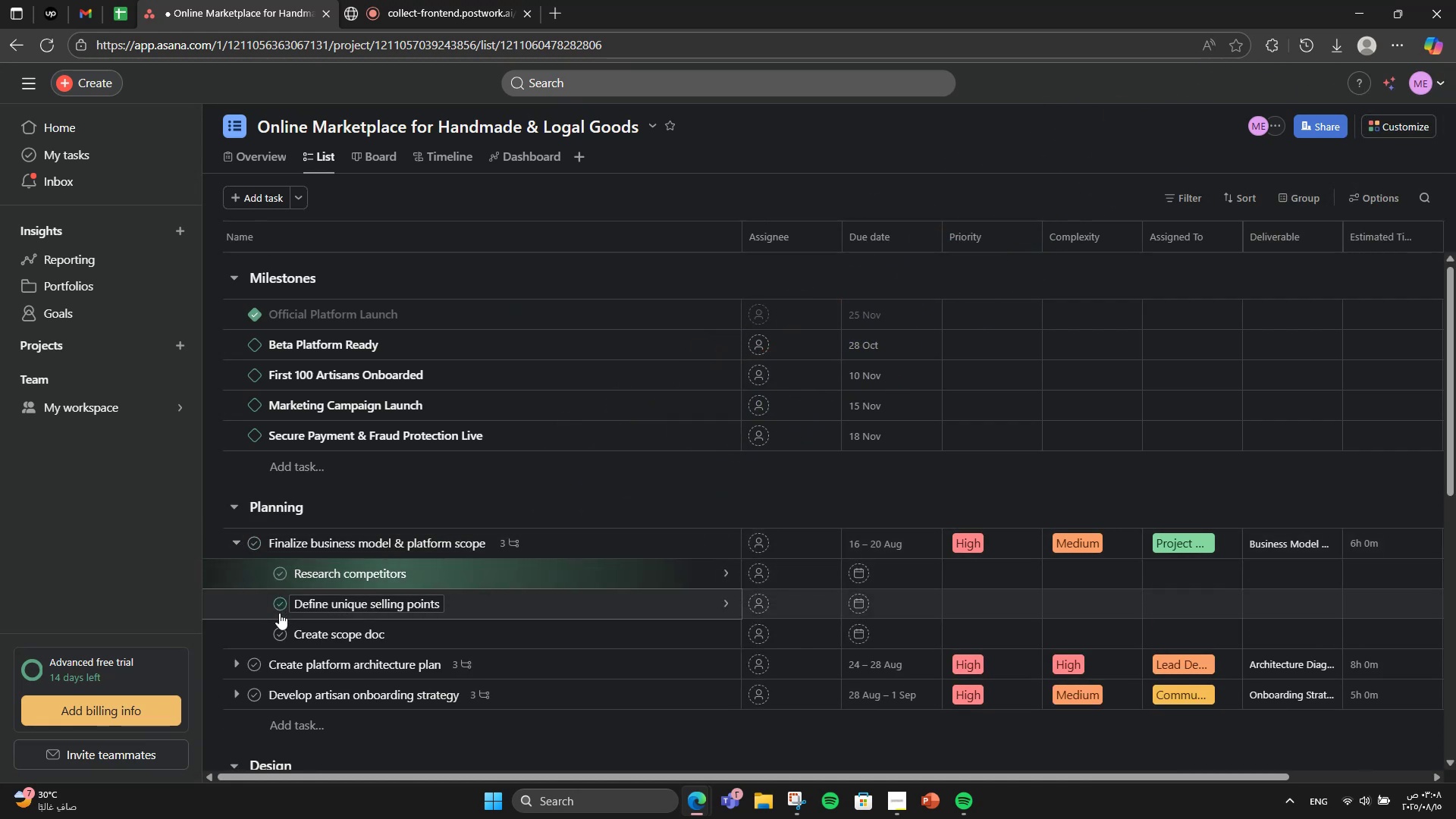 
left_click([279, 613])
 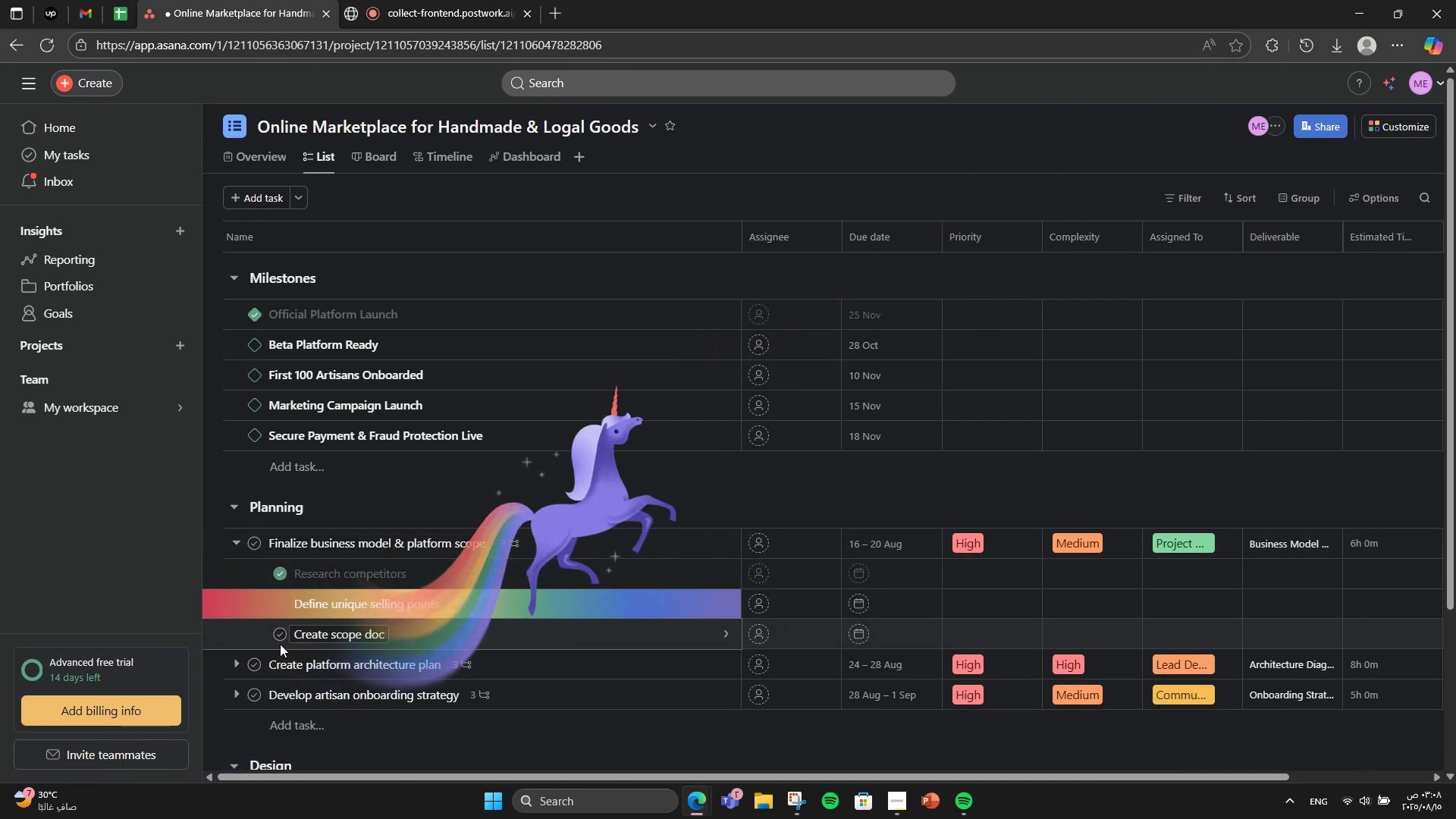 
left_click([280, 642])
 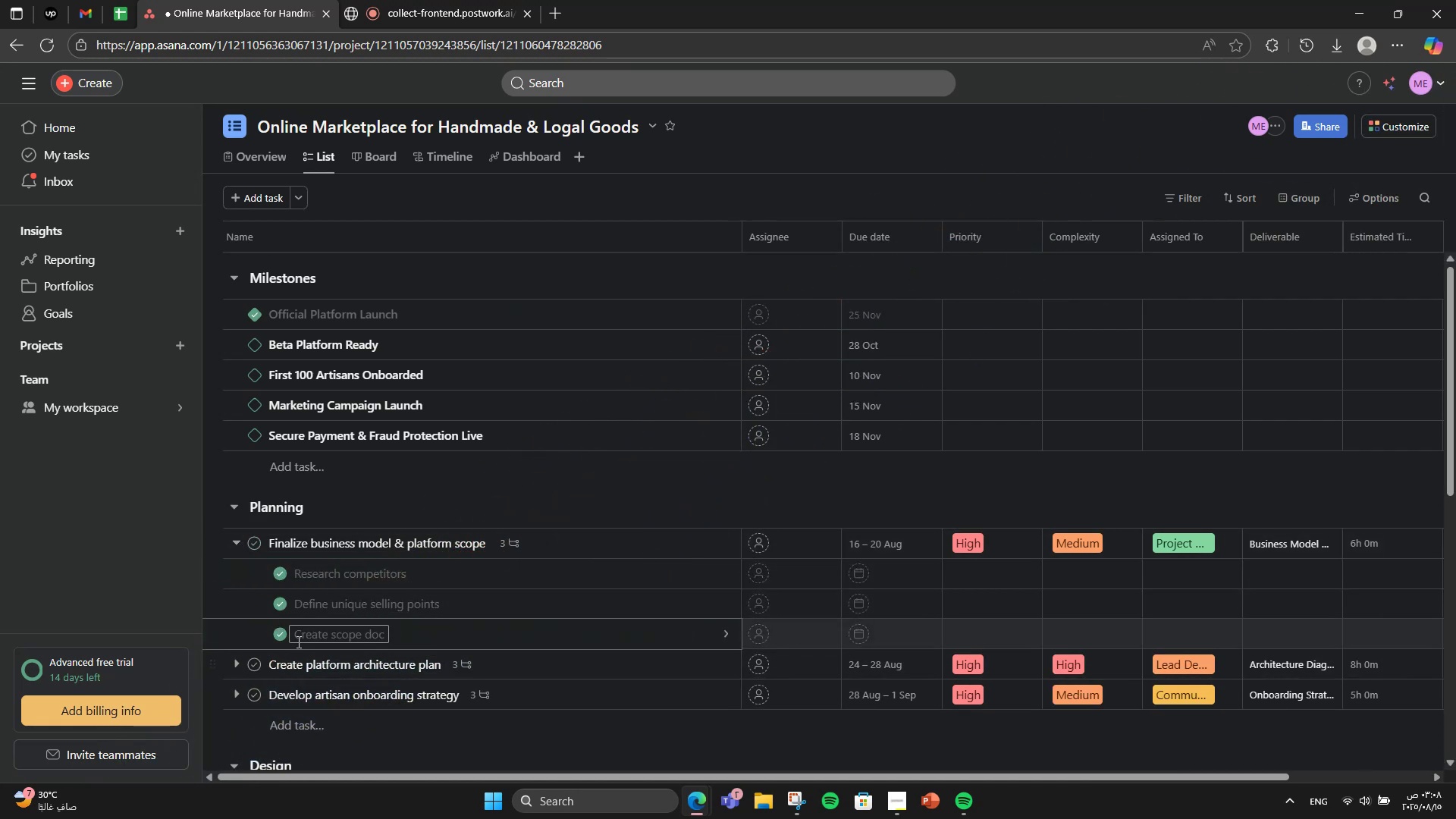 
left_click([251, 539])
 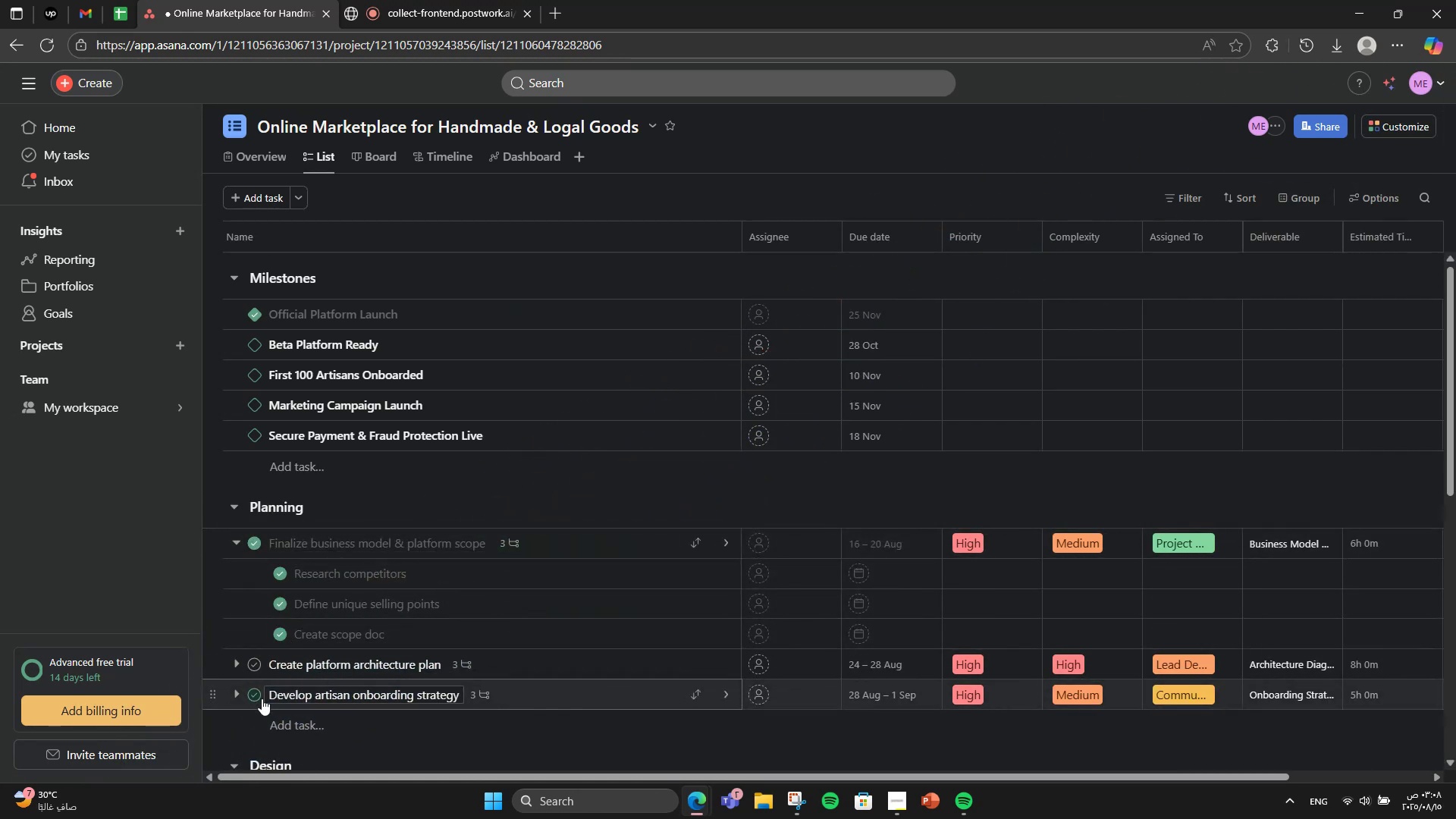 
left_click([236, 665])
 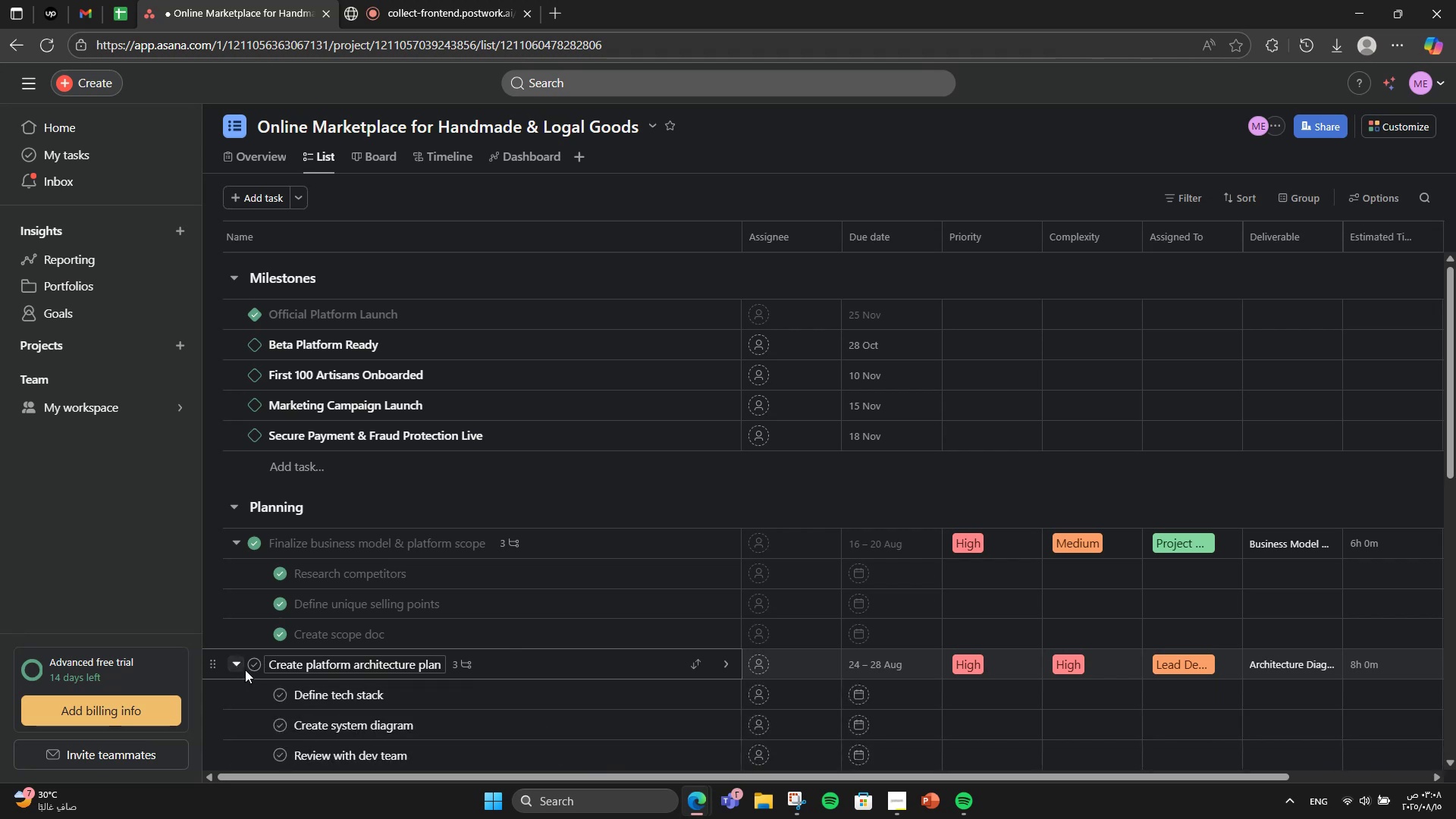 
scroll: coordinate [264, 670], scroll_direction: down, amount: 2.0
 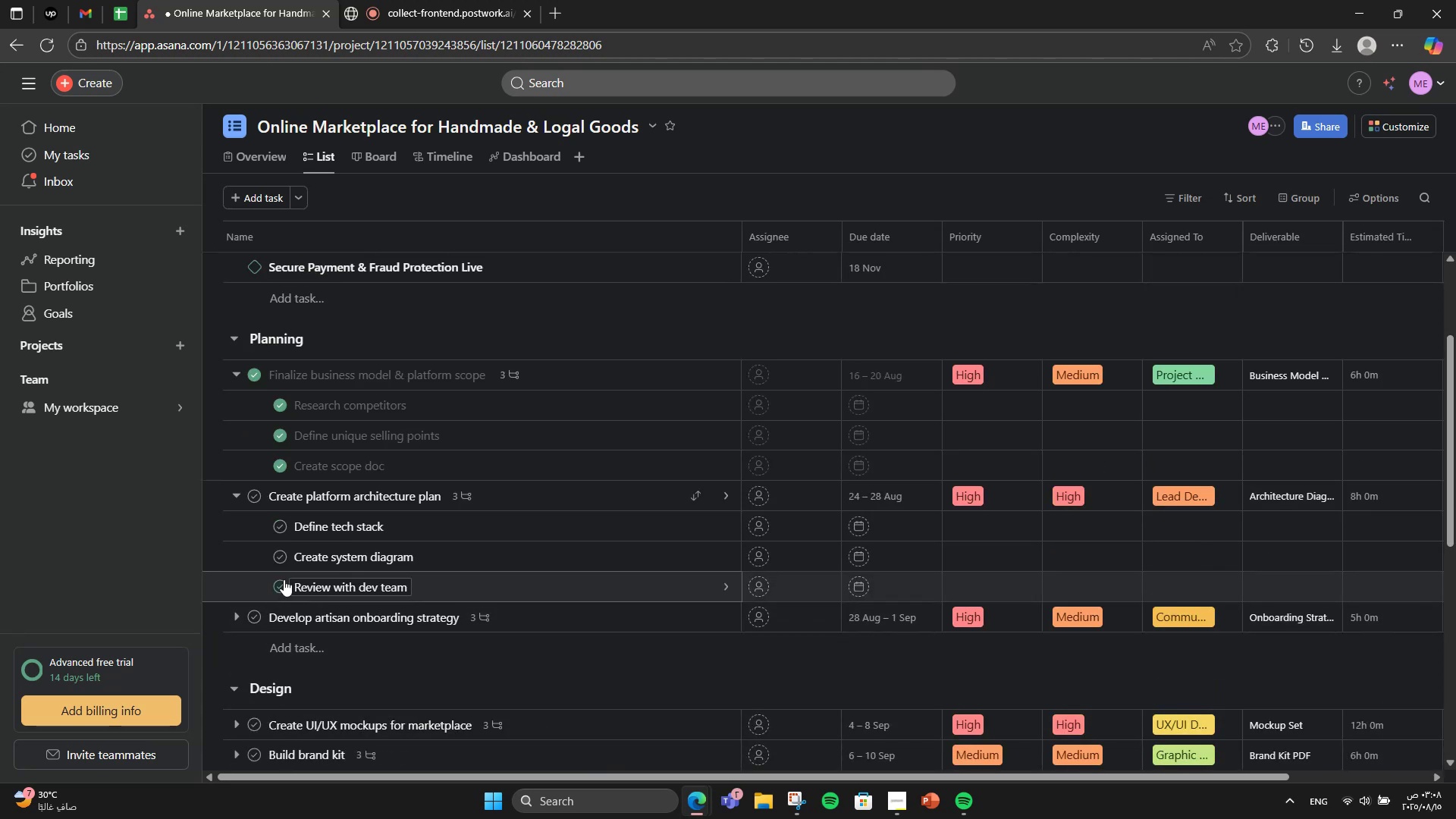 
left_click([284, 579])
 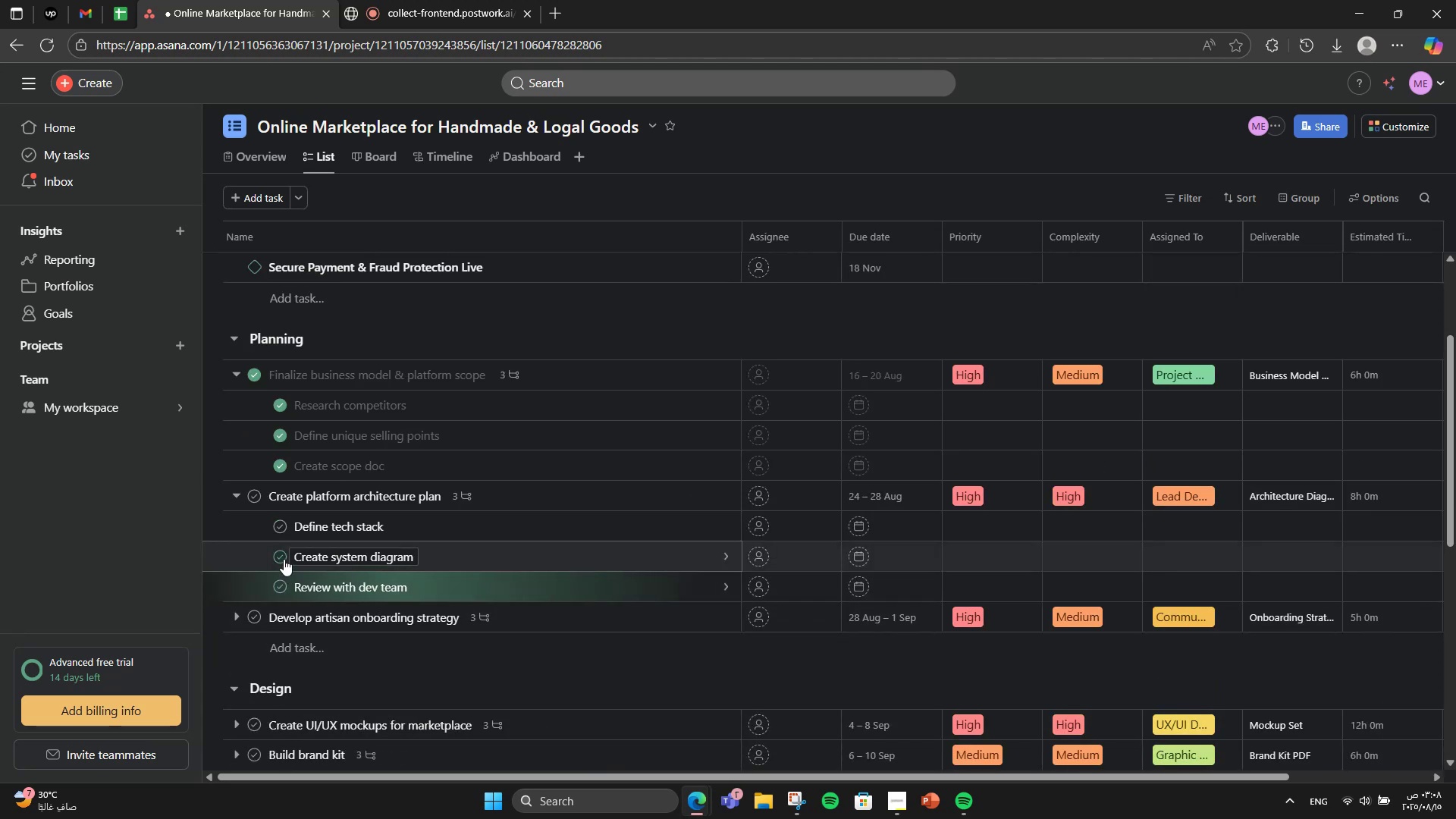 
left_click([284, 559])
 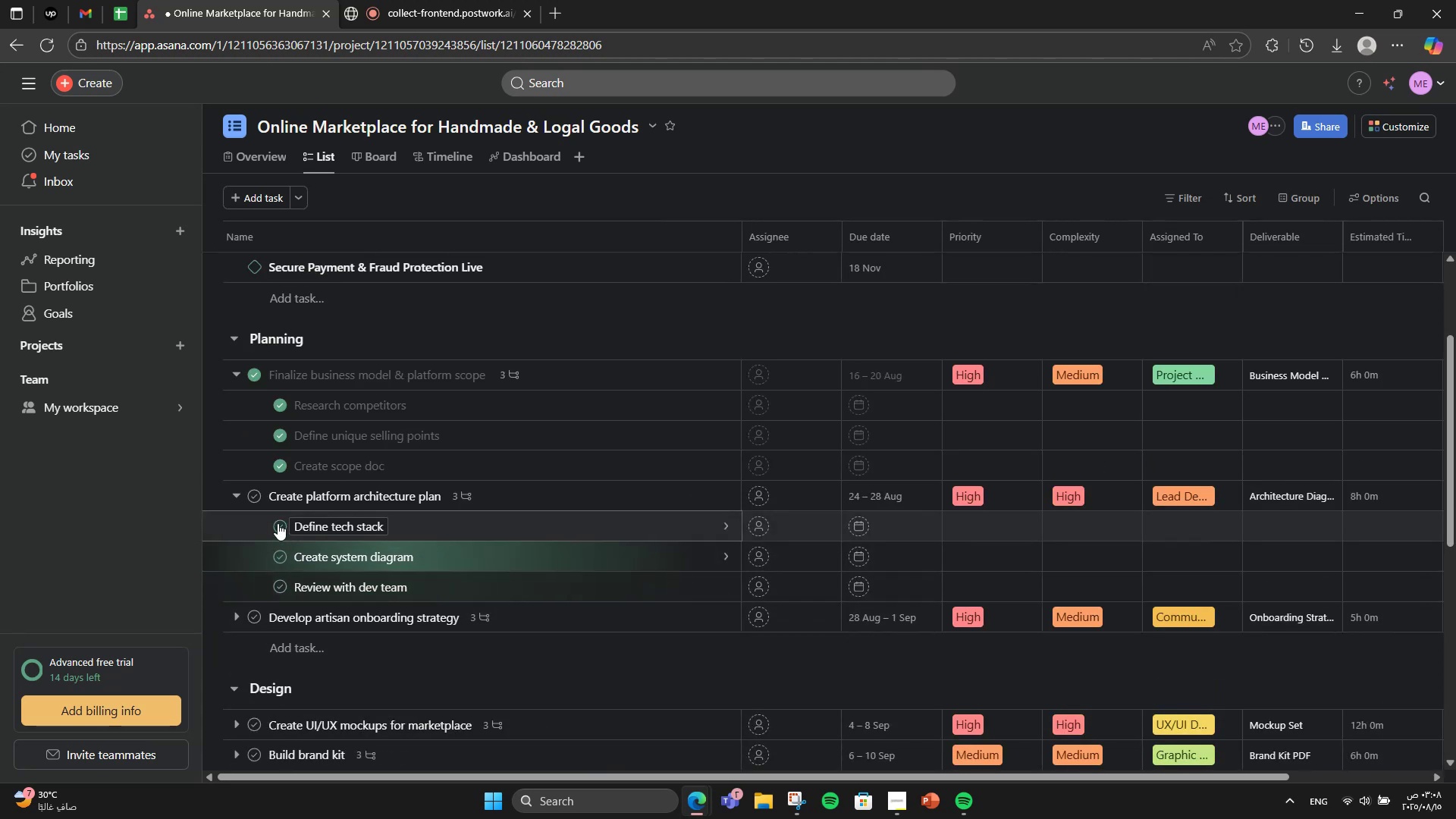 
left_click([278, 523])
 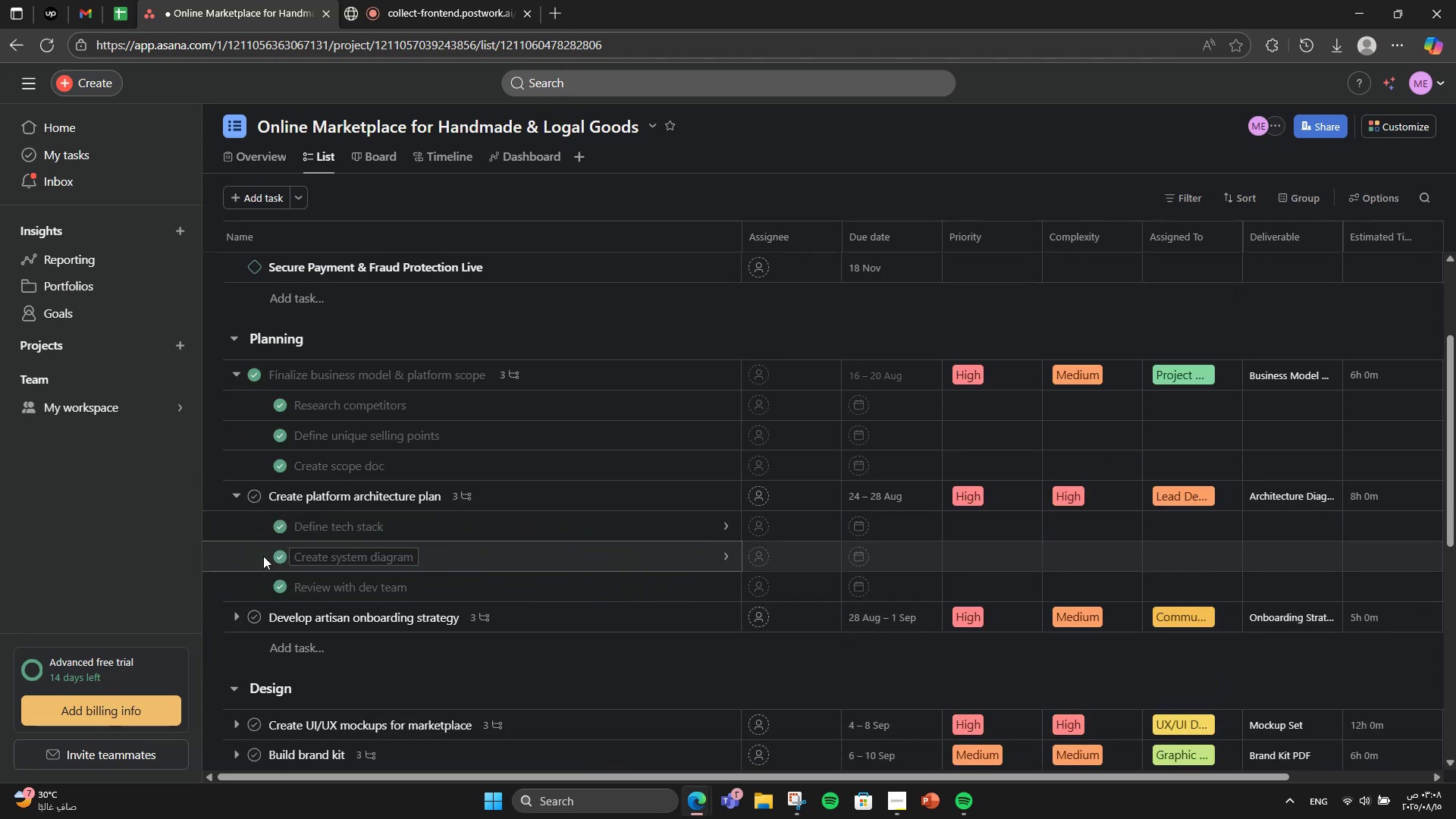 
left_click([243, 498])
 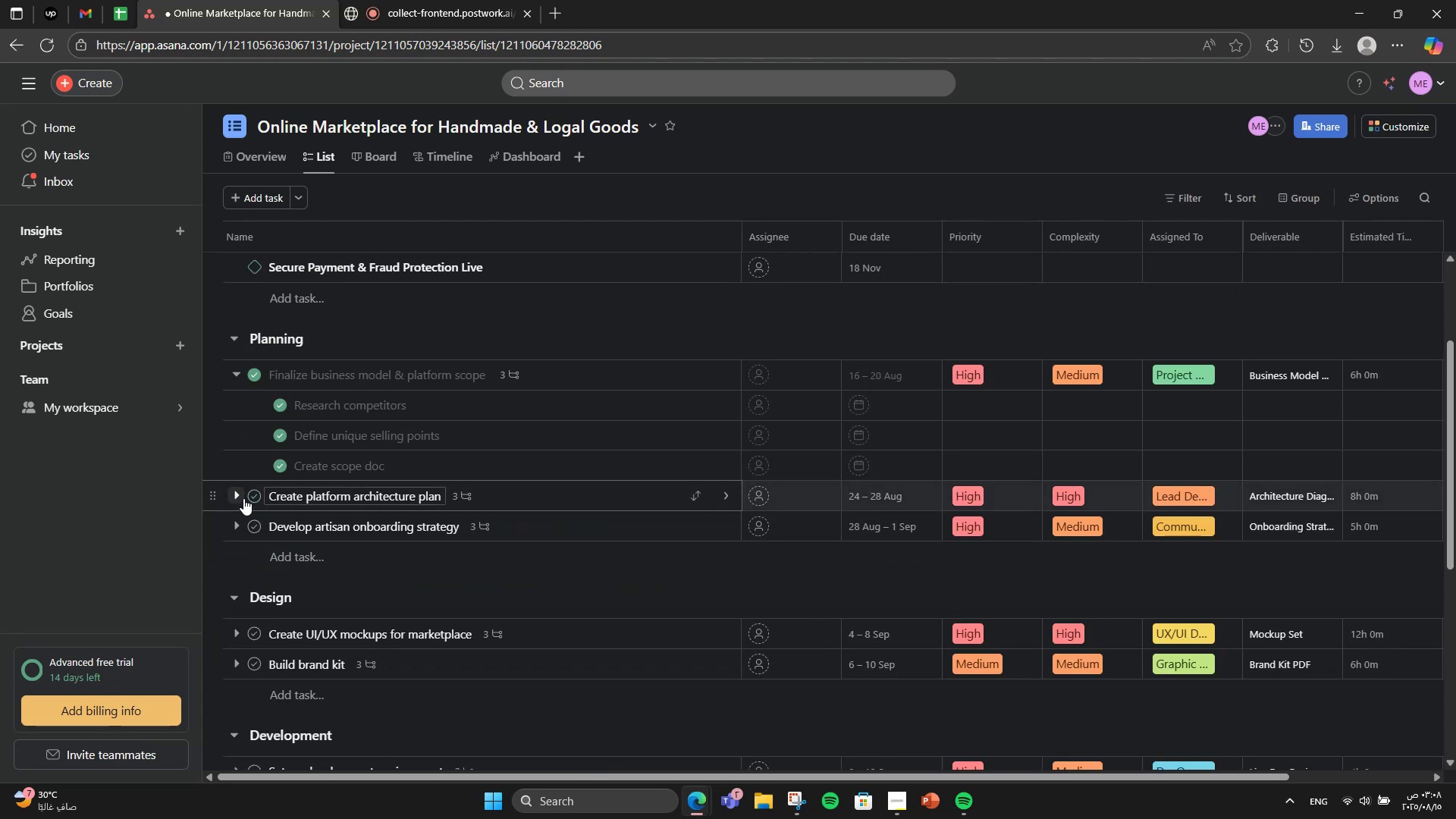 
left_click([243, 498])
 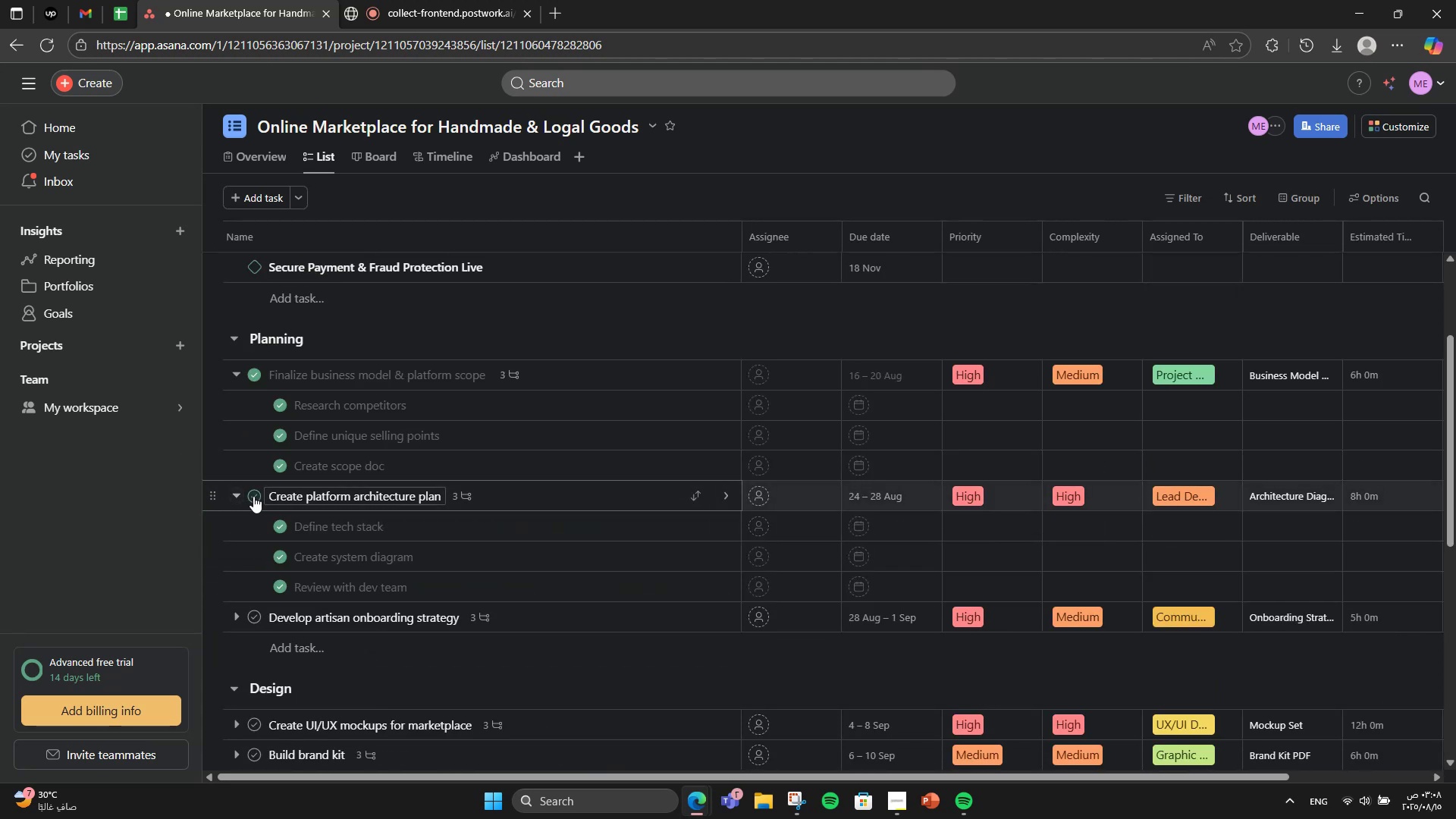 
double_click([253, 496])
 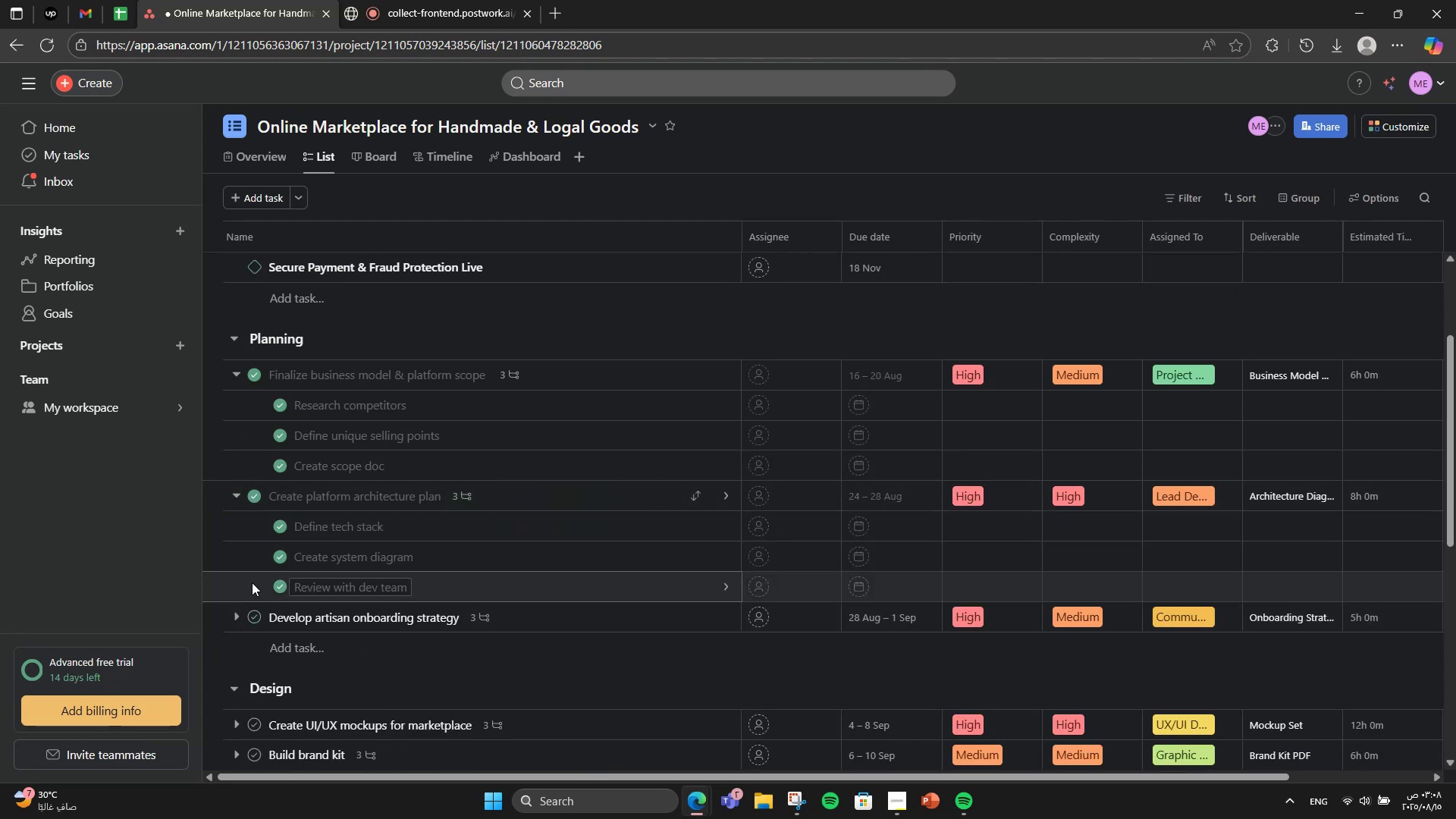 
left_click([230, 623])
 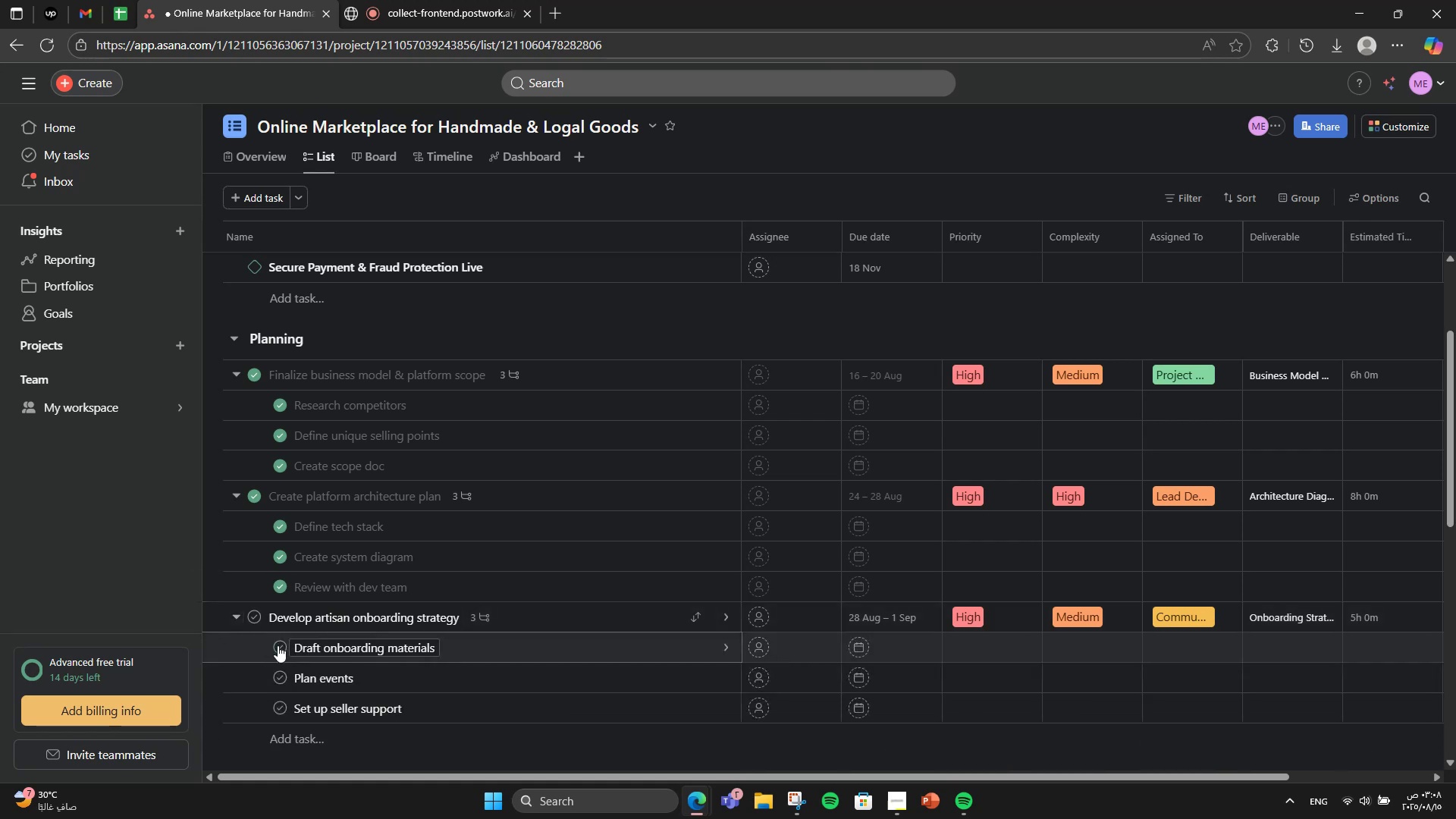 
left_click([278, 645])
 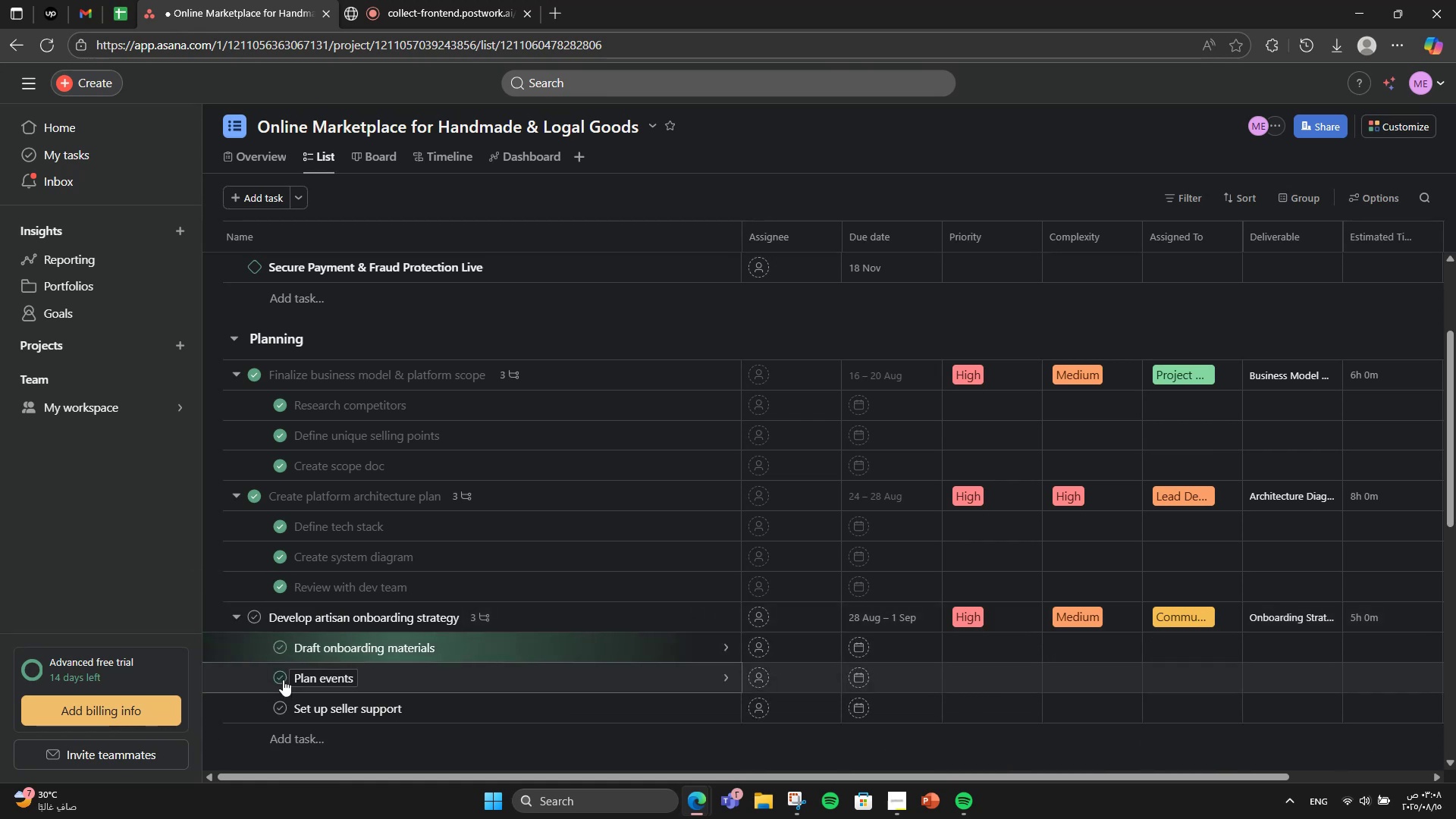 
left_click([283, 679])
 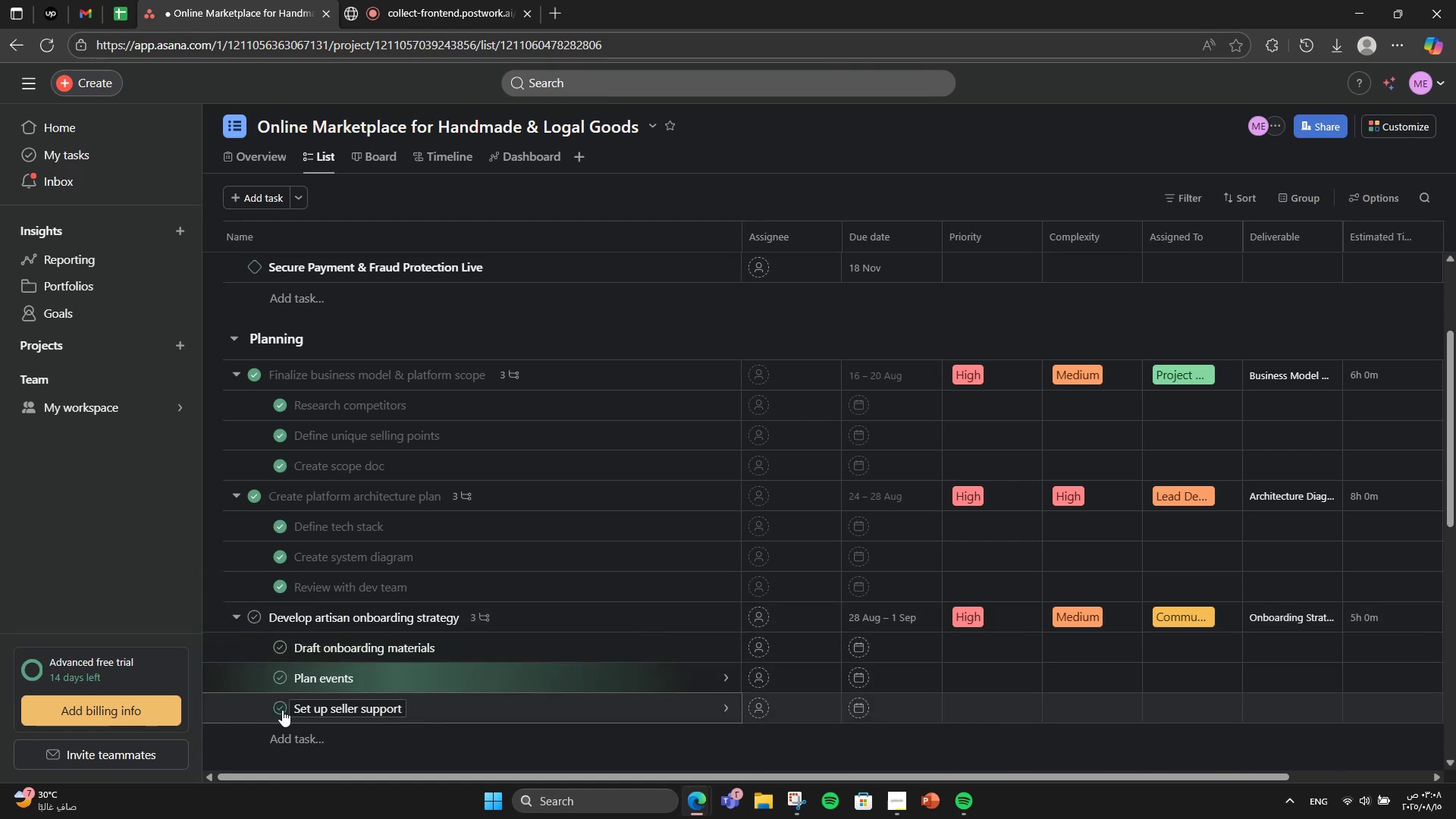 
left_click([282, 710])
 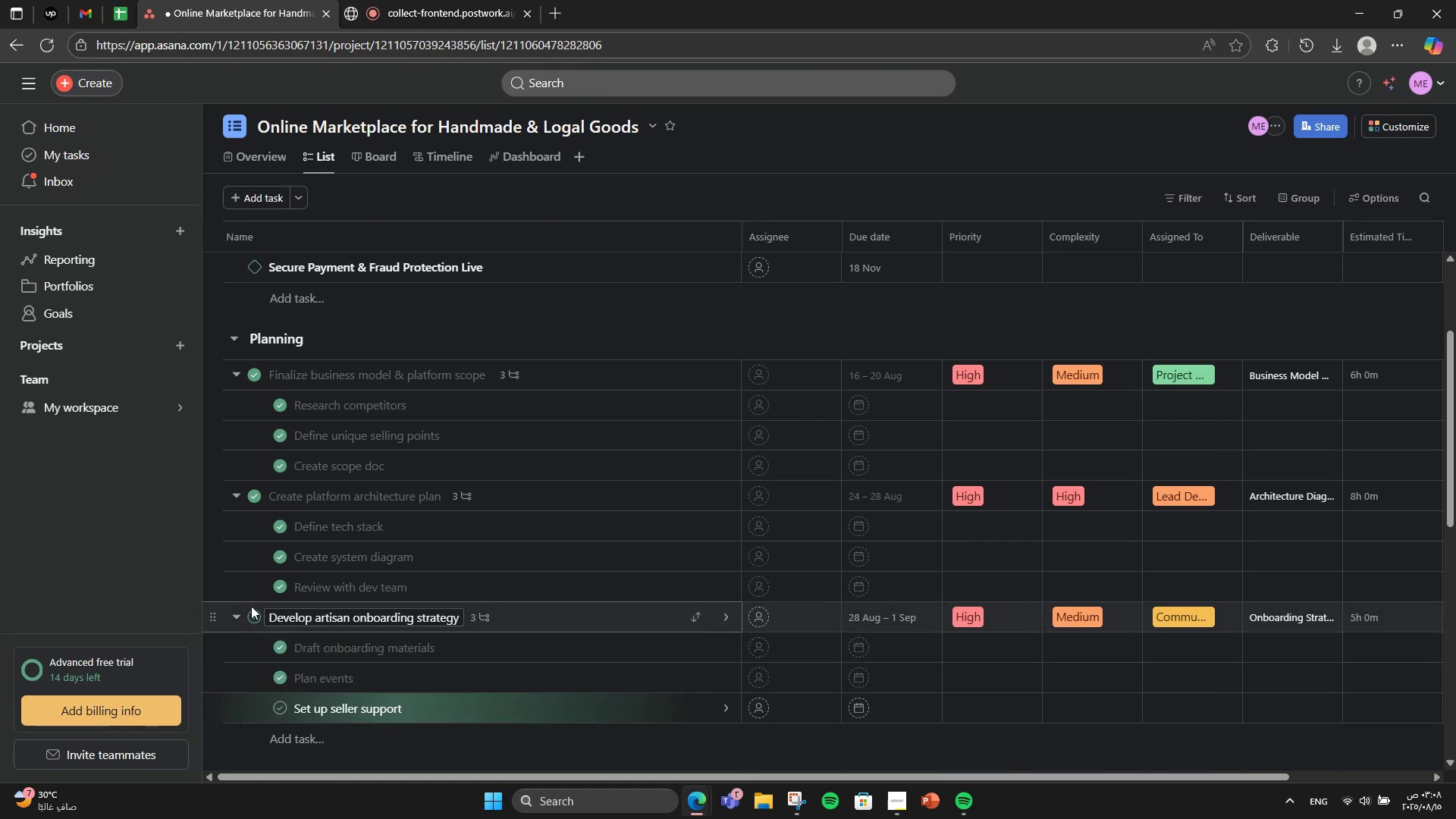 
left_click([257, 616])
 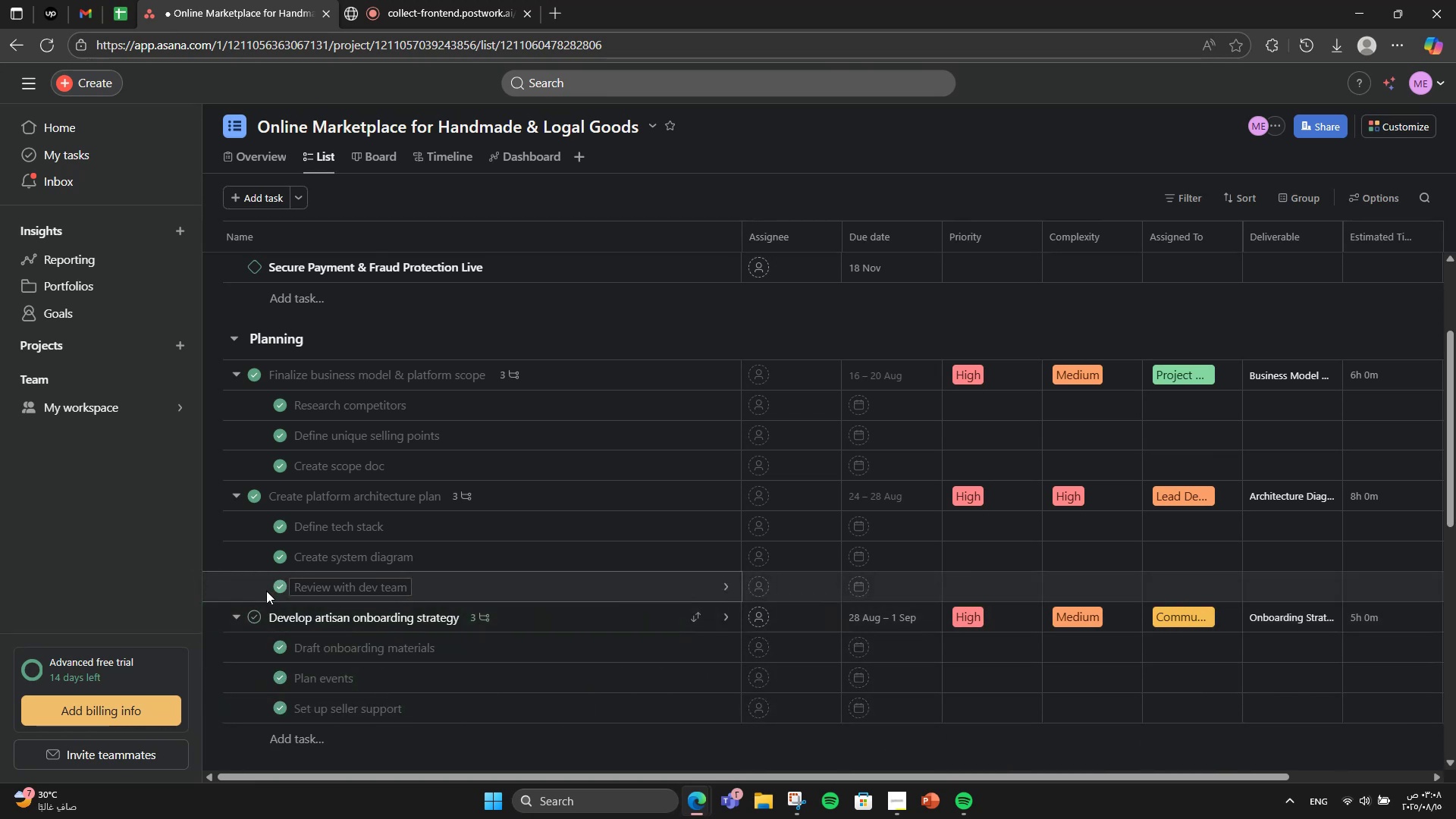 
scroll: coordinate [256, 611], scroll_direction: up, amount: 2.0
 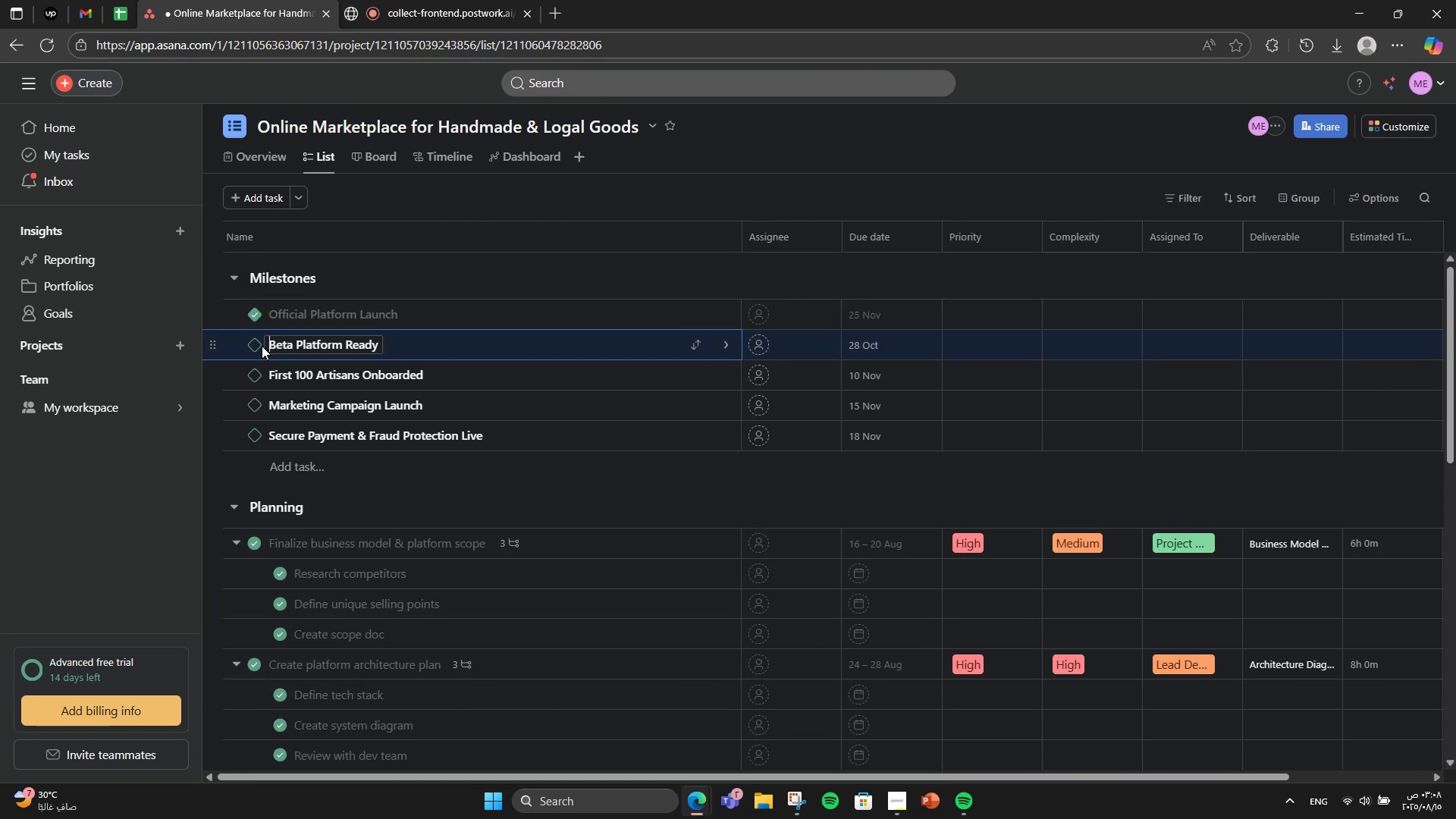 
double_click([255, 344])
 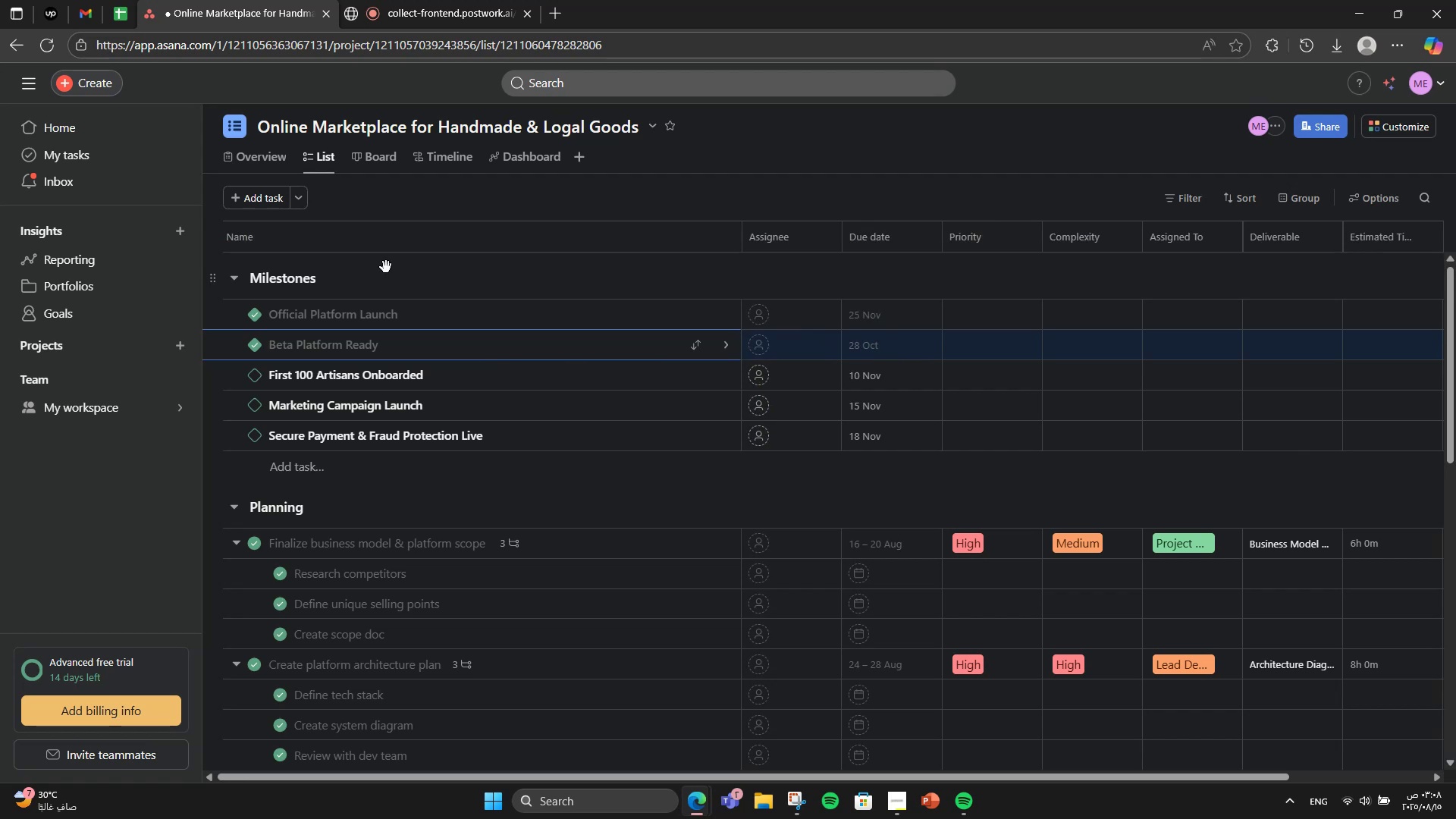 
left_click([521, 165])
 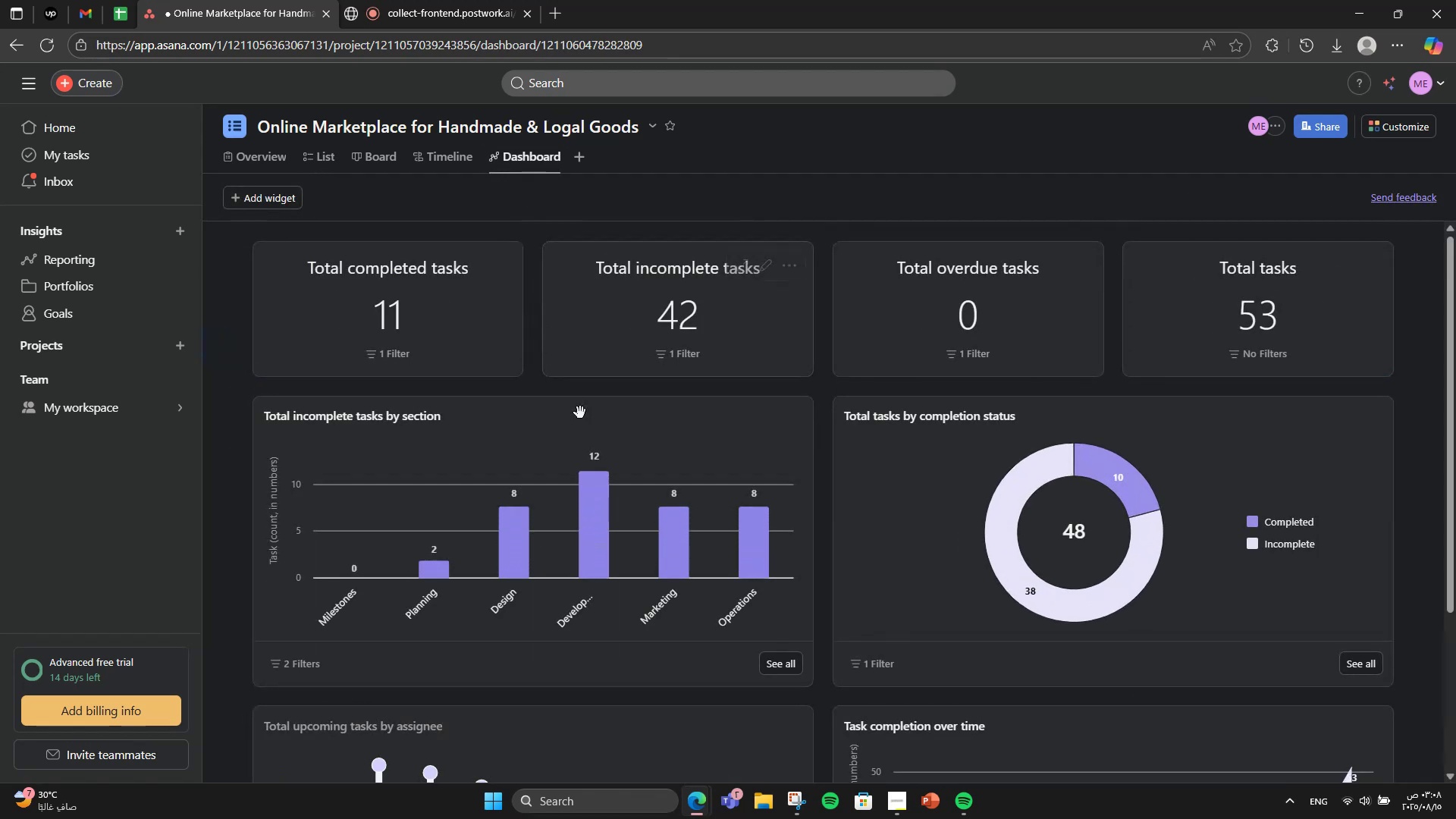 
left_click([437, 5])
 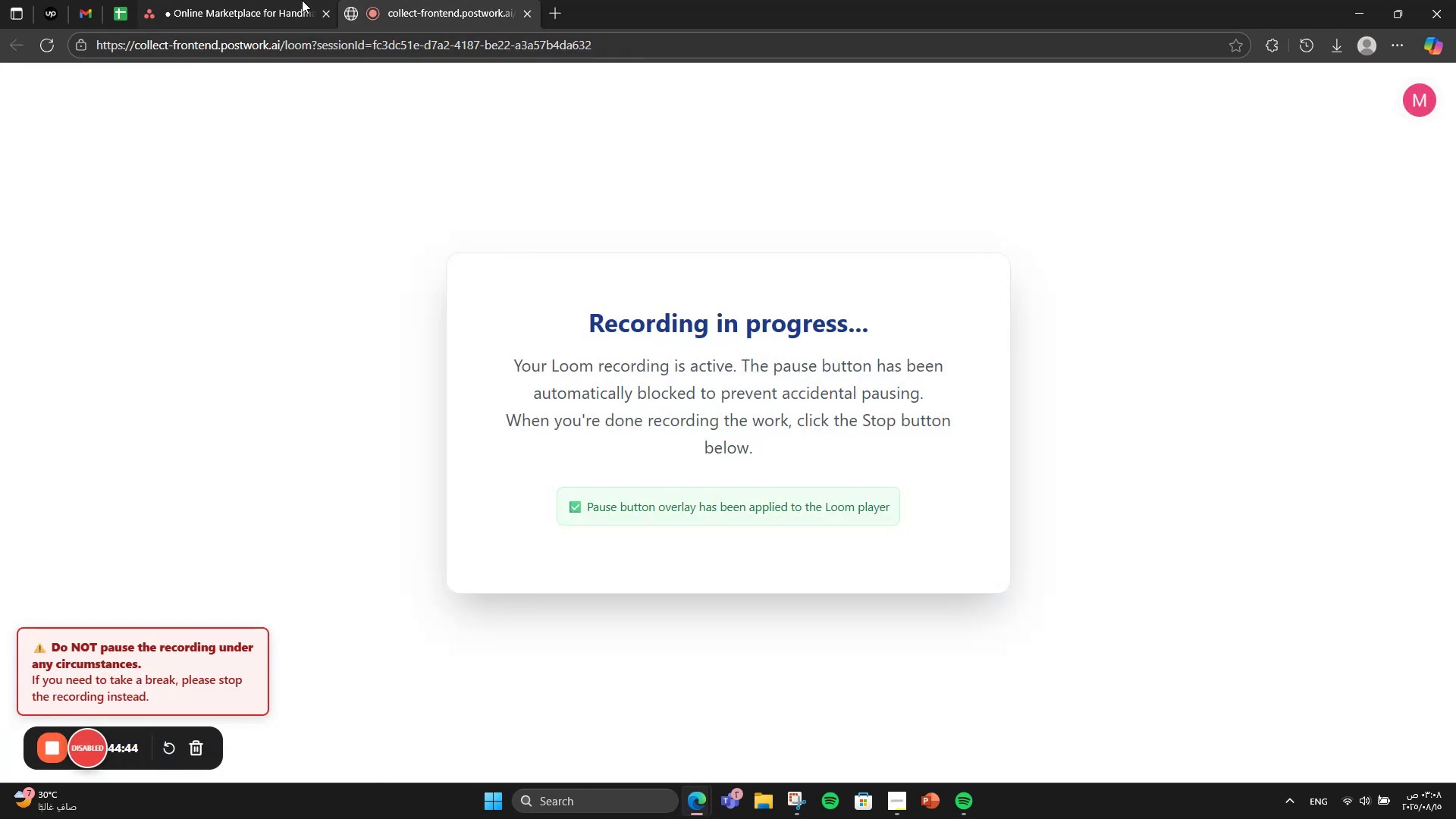 
left_click([302, 0])
 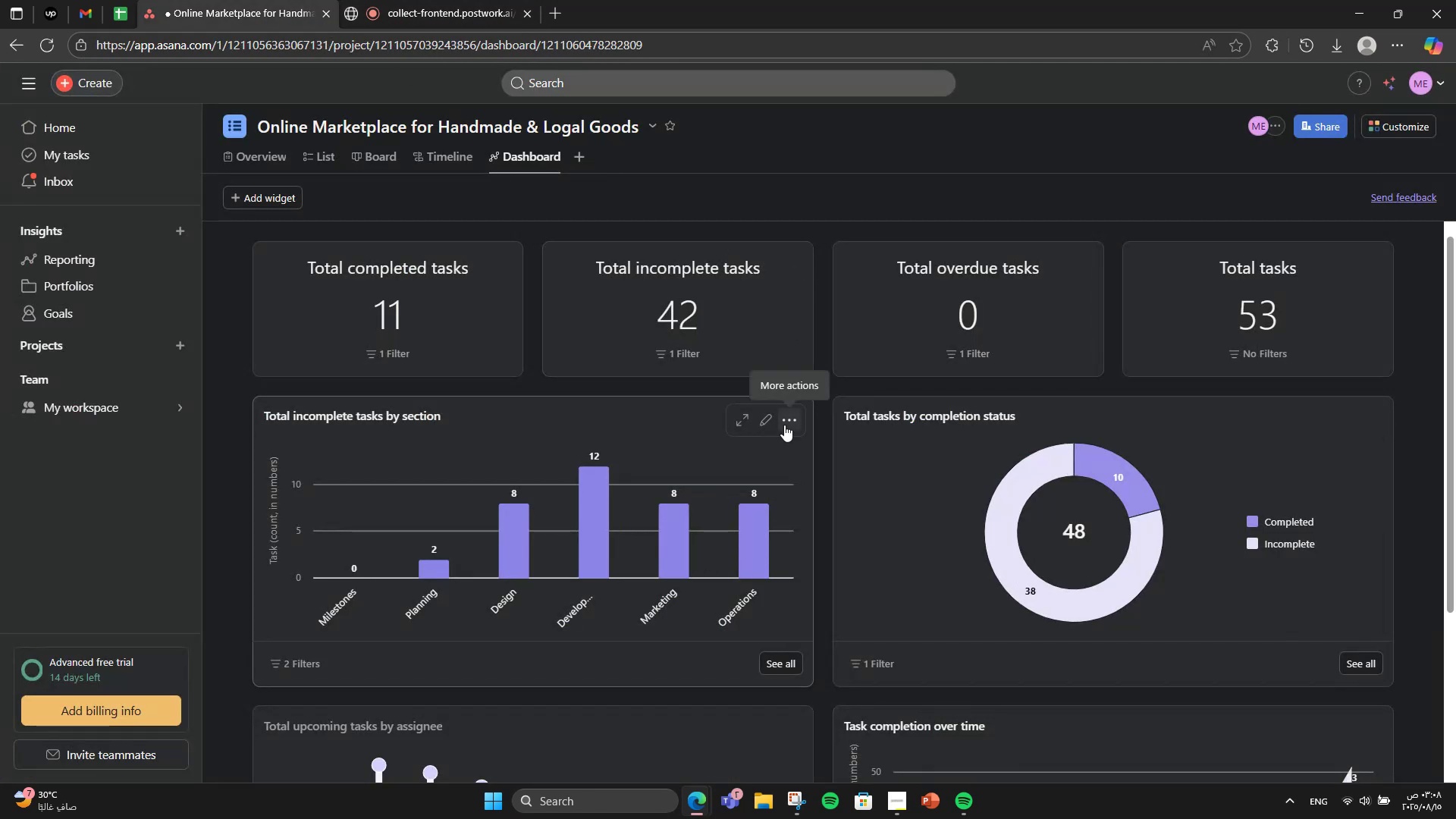 
left_click([784, 425])
 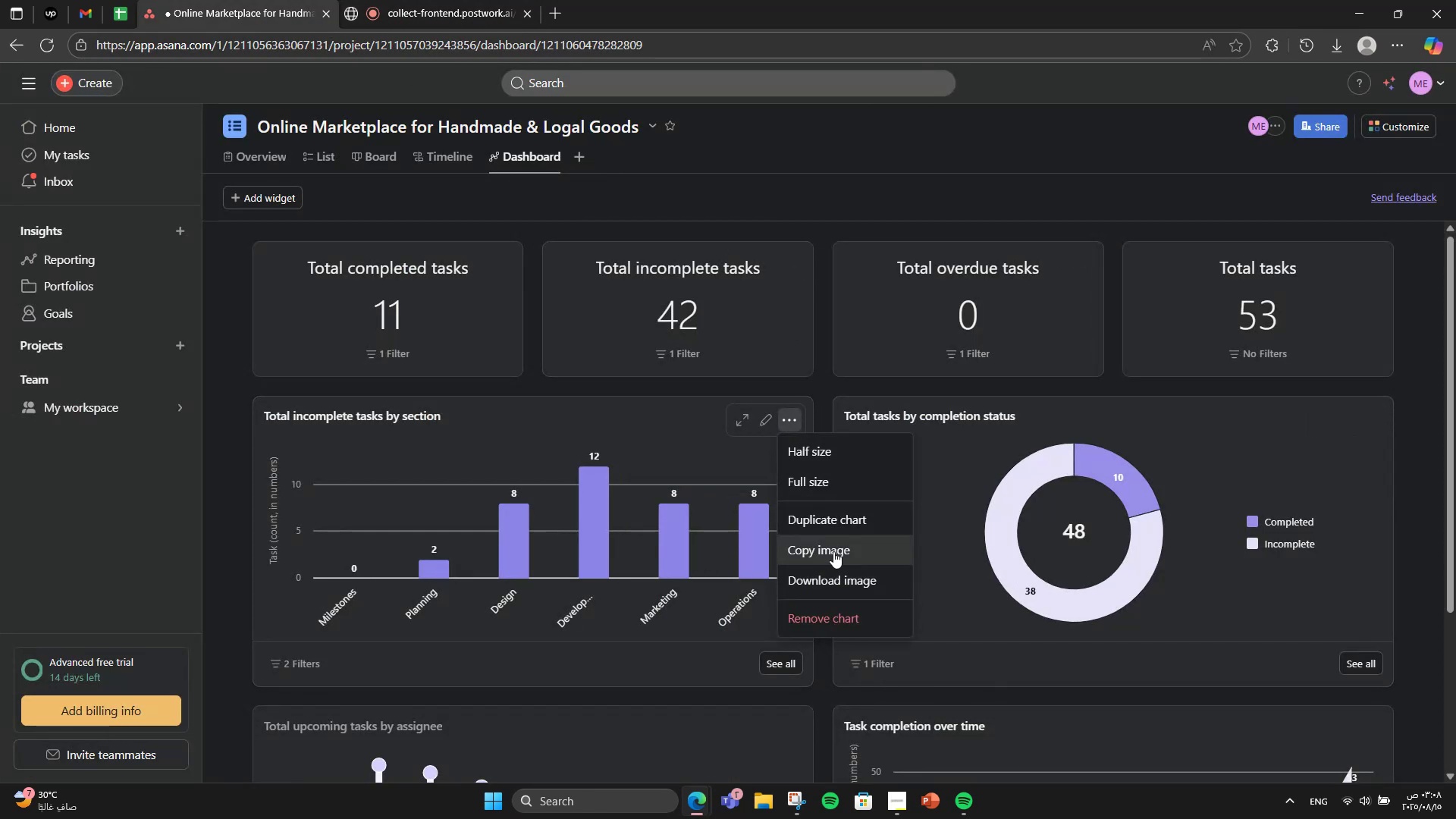 
left_click([855, 485])
 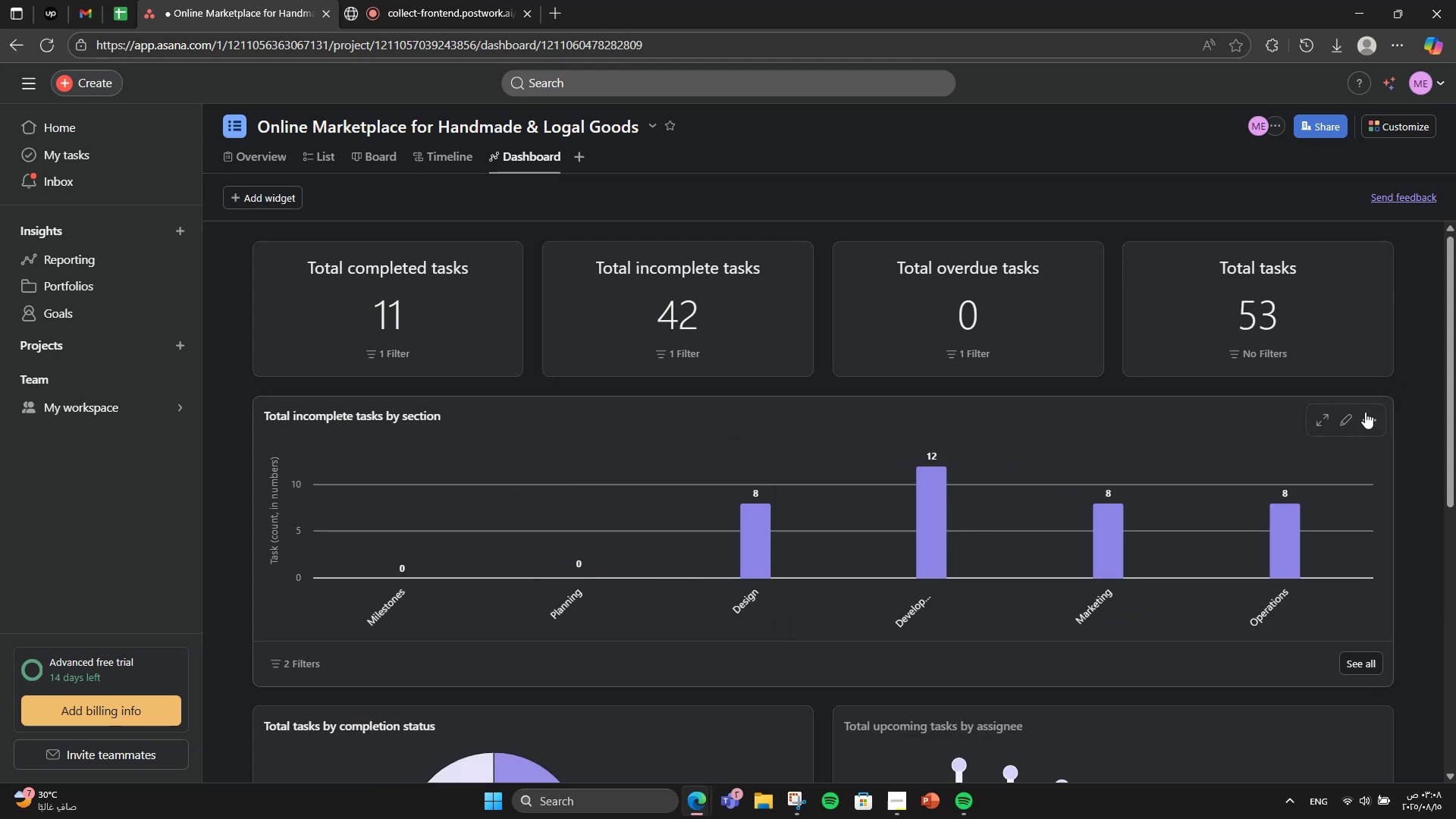 
left_click([1345, 414])
 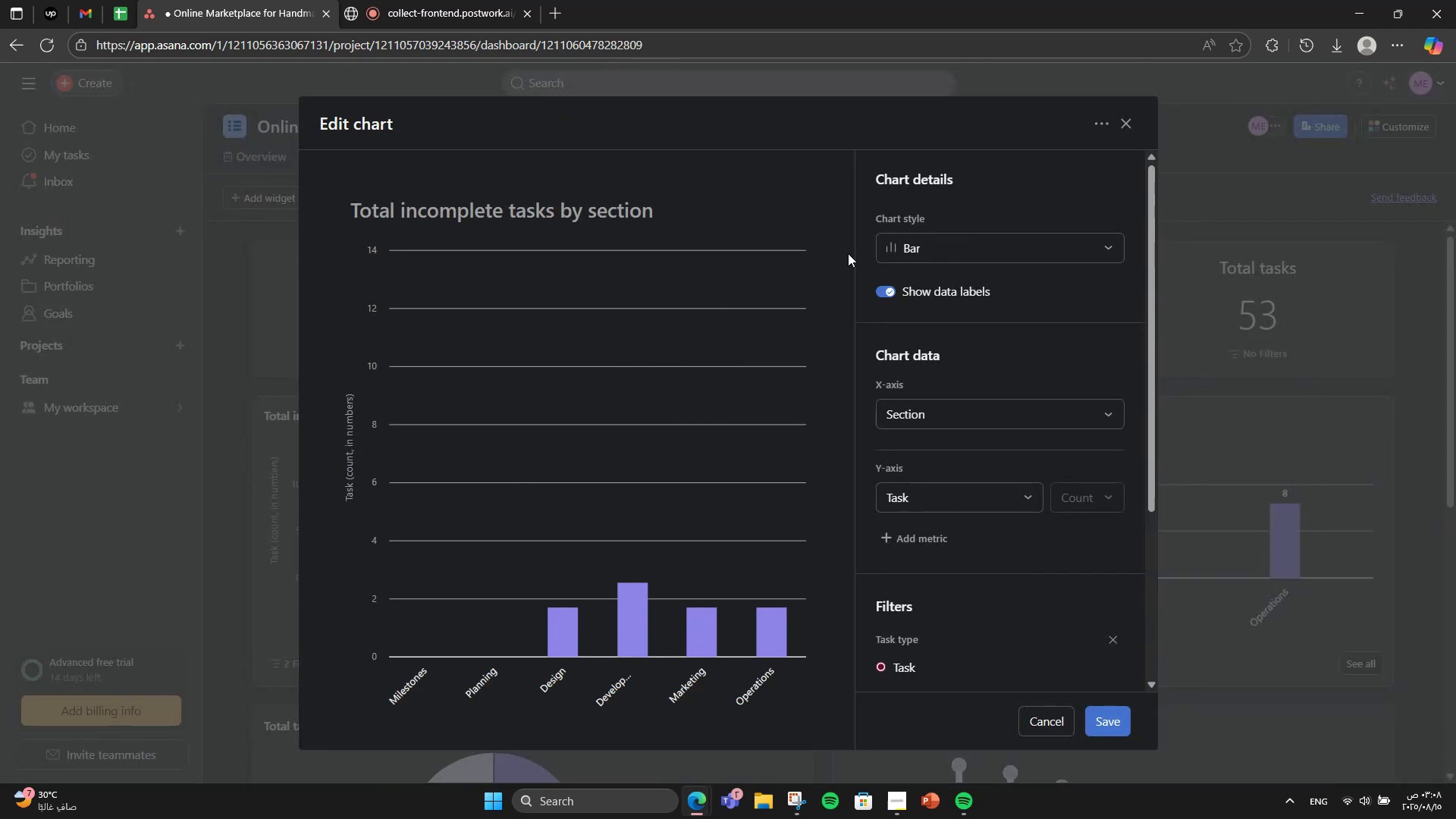 
left_click([999, 248])
 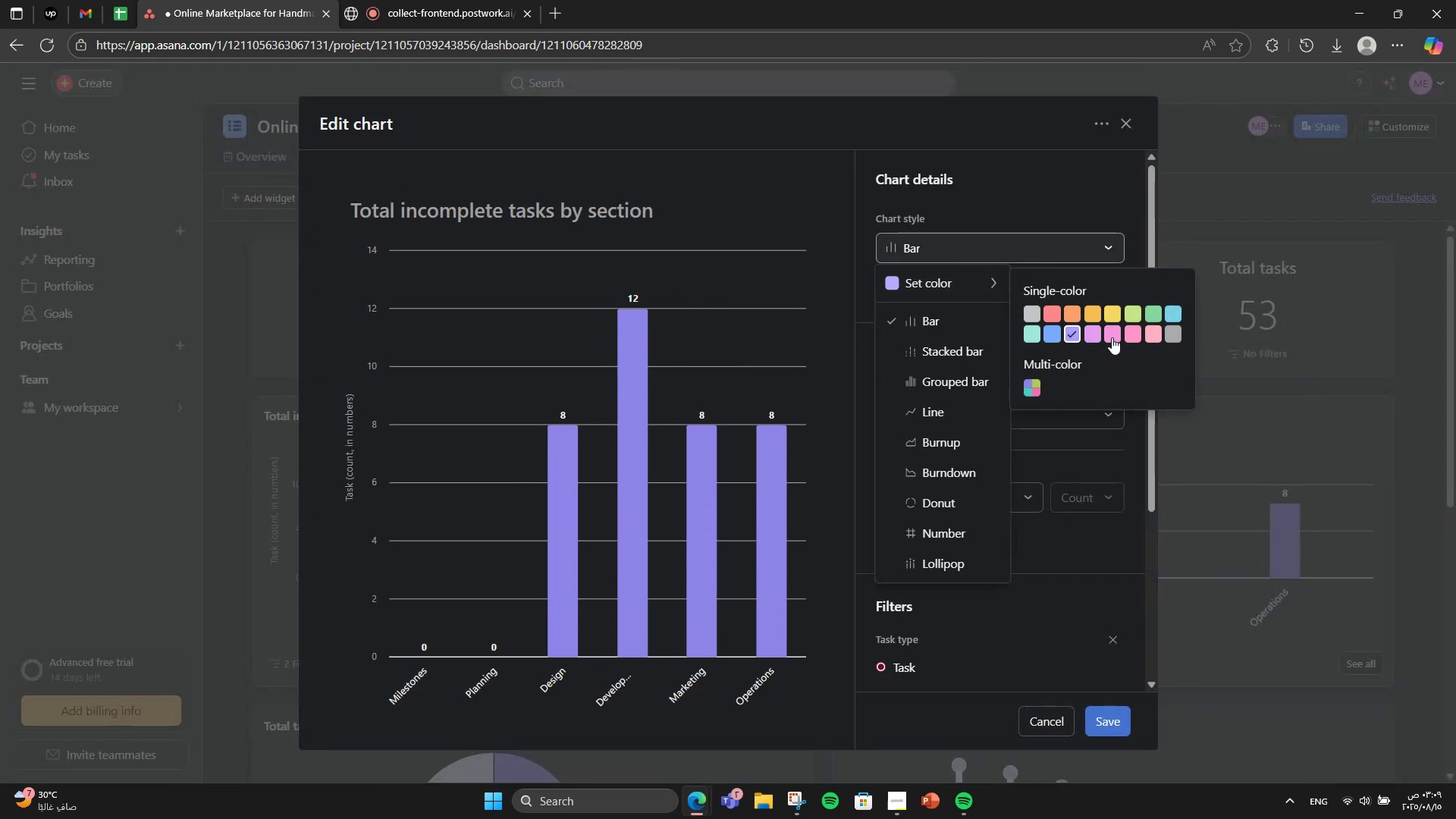 
left_click([1110, 340])
 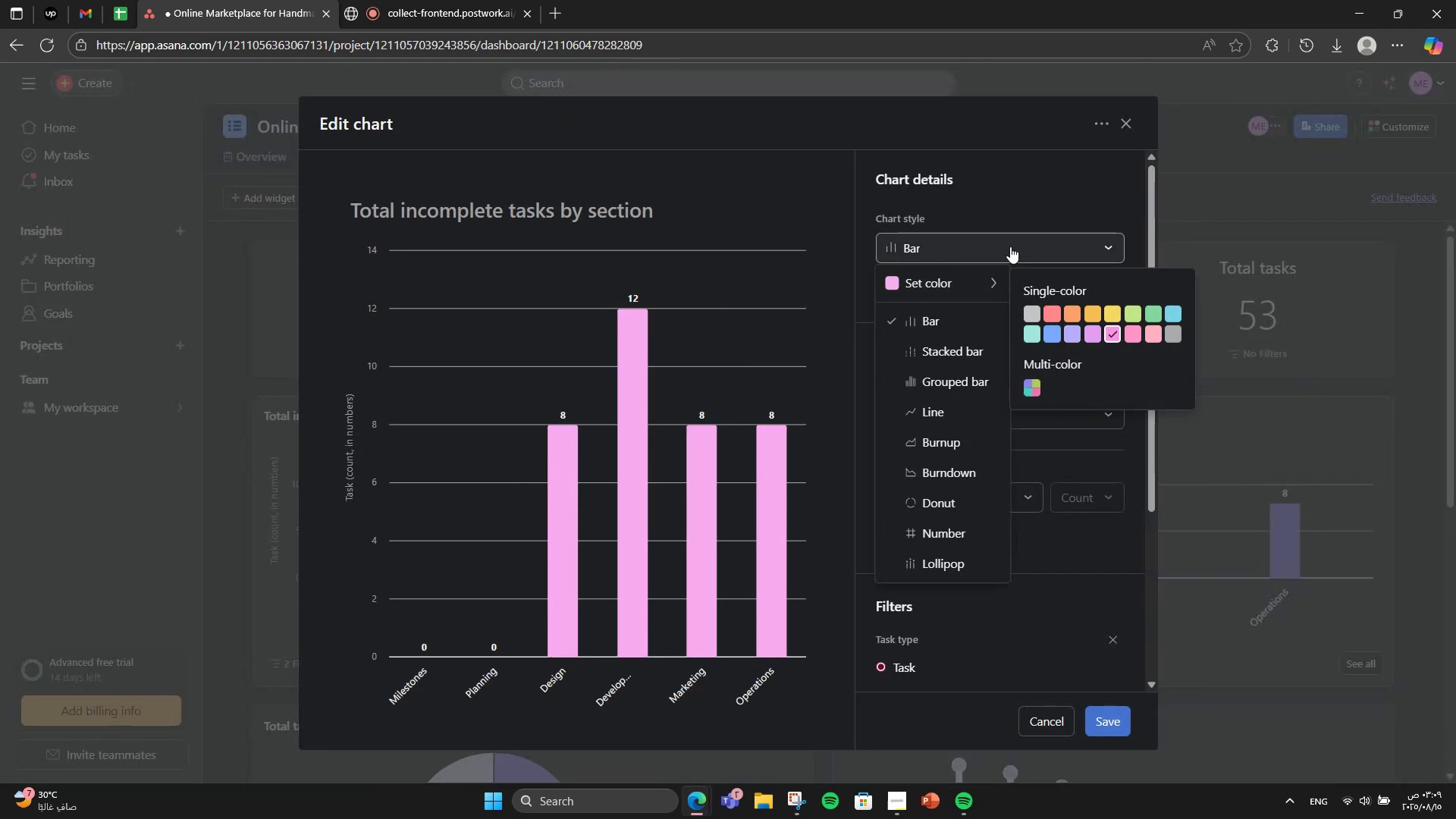 
left_click([993, 201])
 